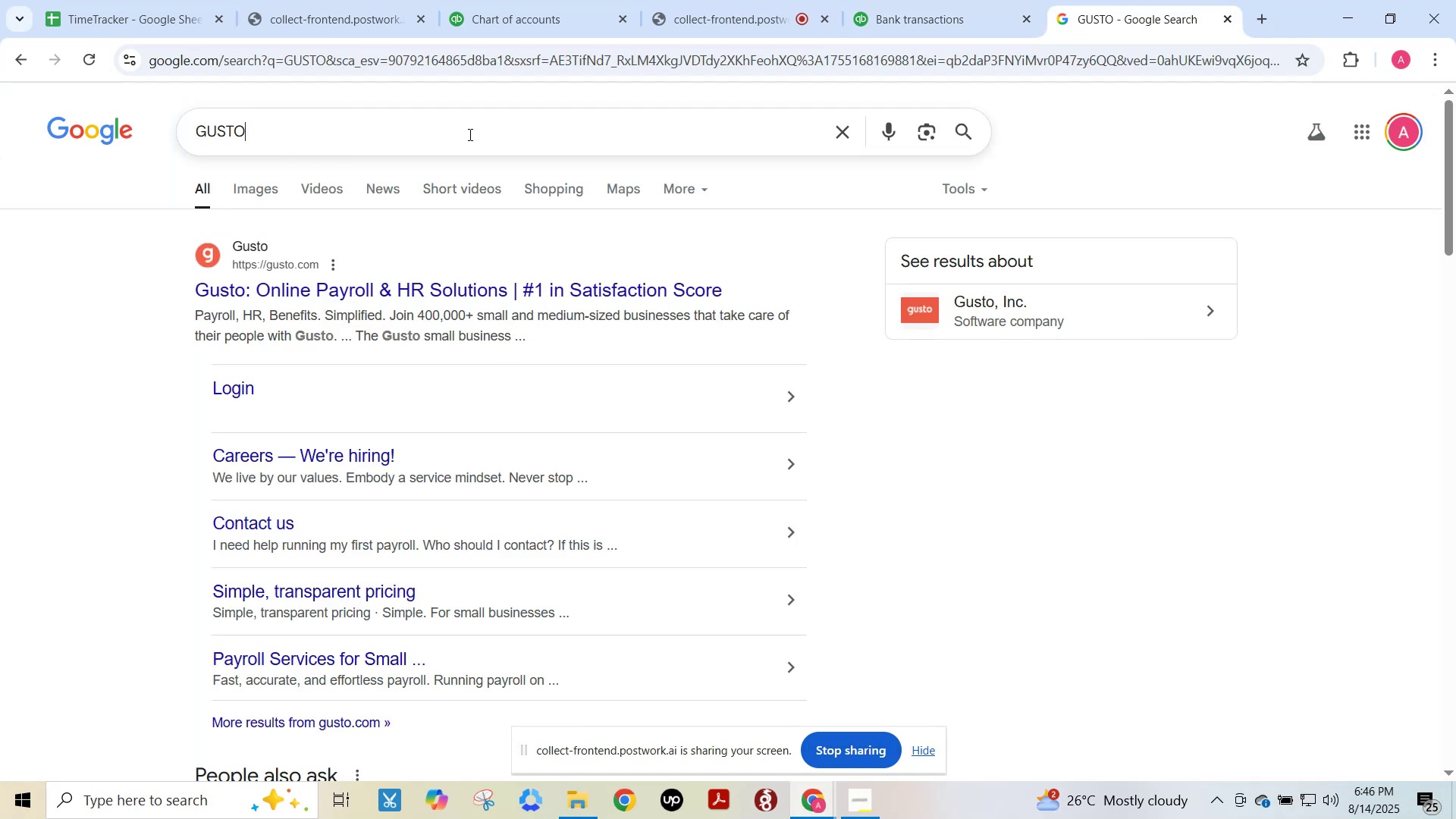 
key(Control+ControlLeft)
 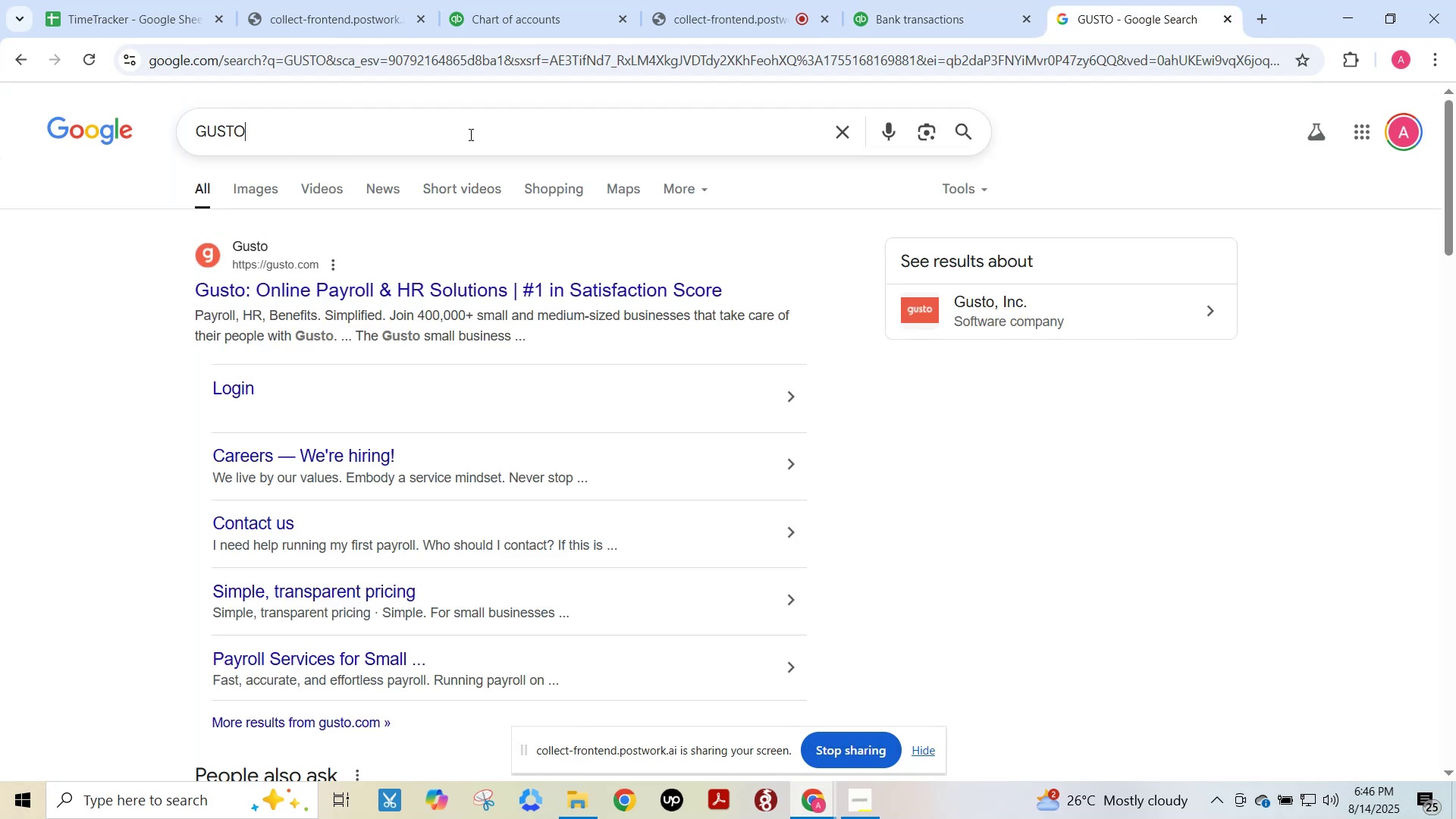 
key(Control+A)
 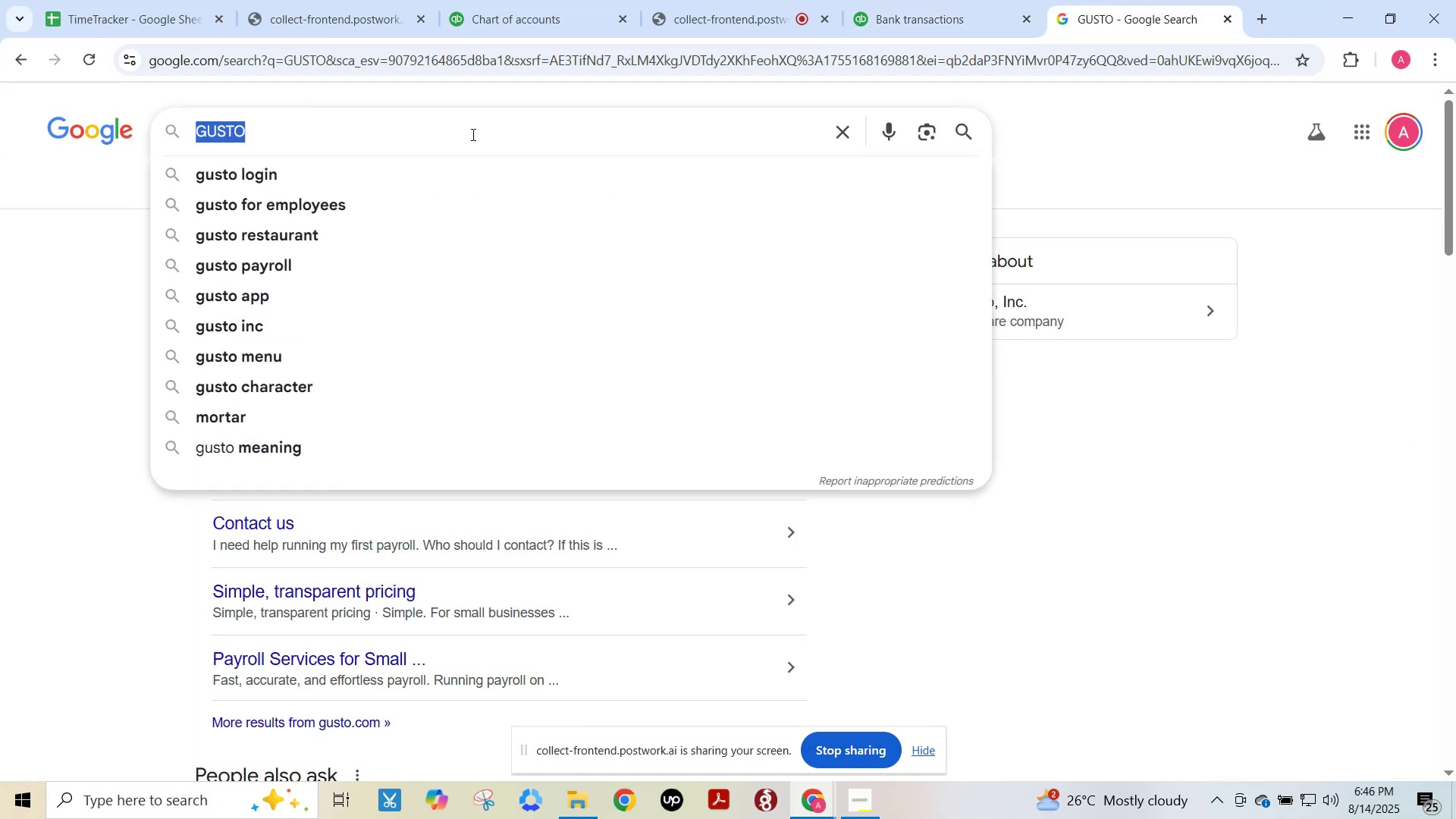 
key(Control+ControlLeft)
 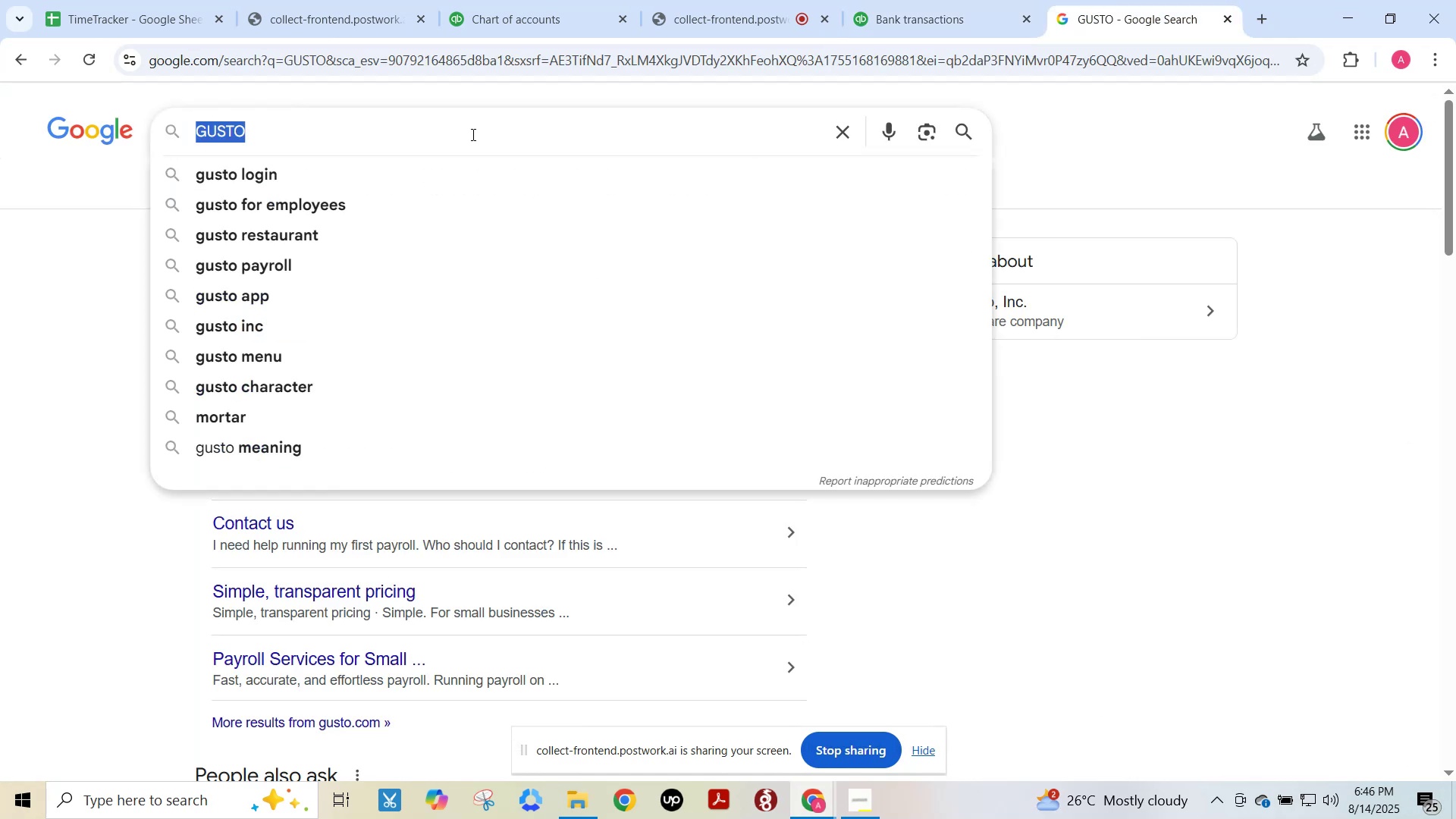 
key(Control+V)
 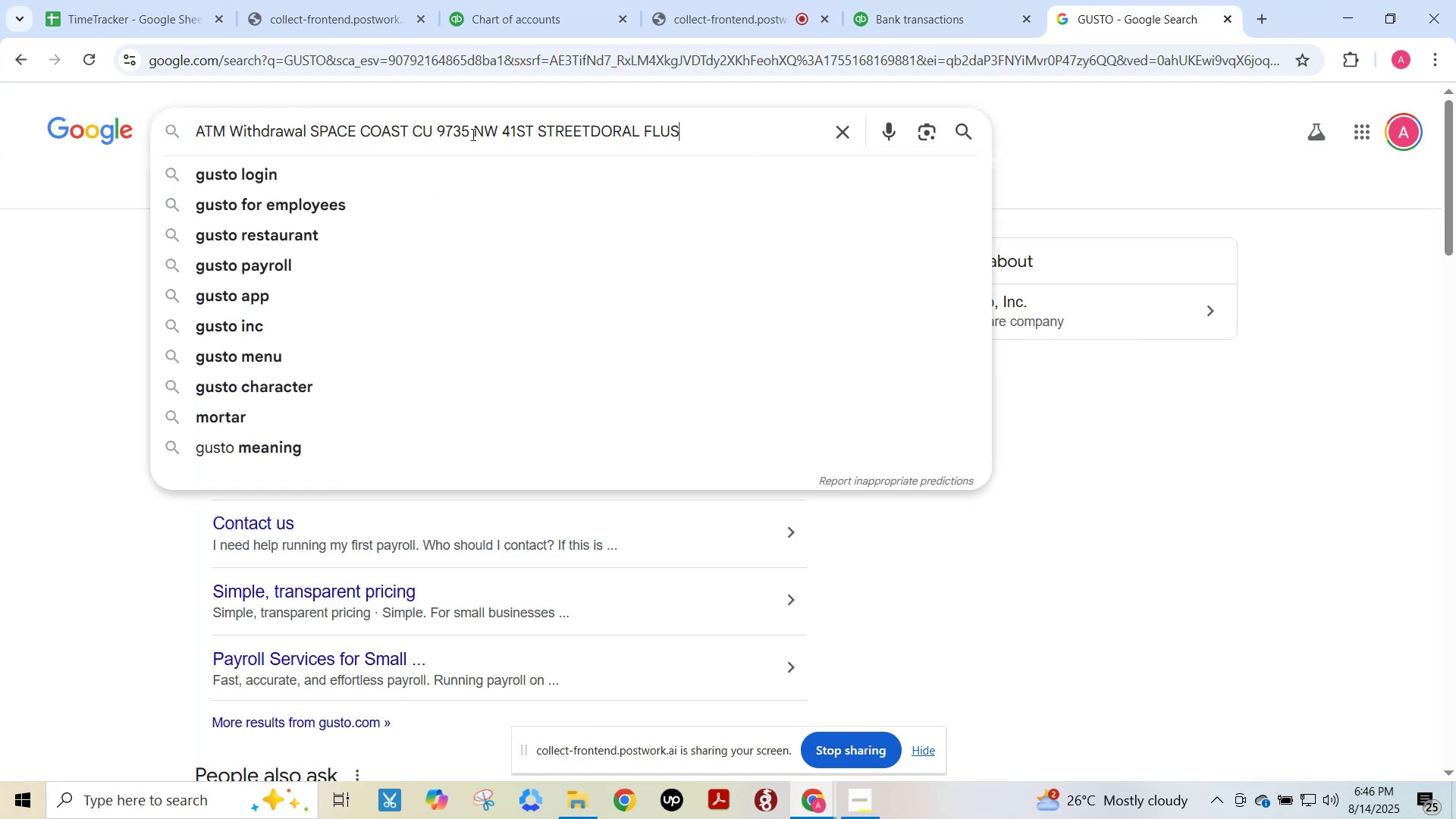 
key(NumpadEnter)
 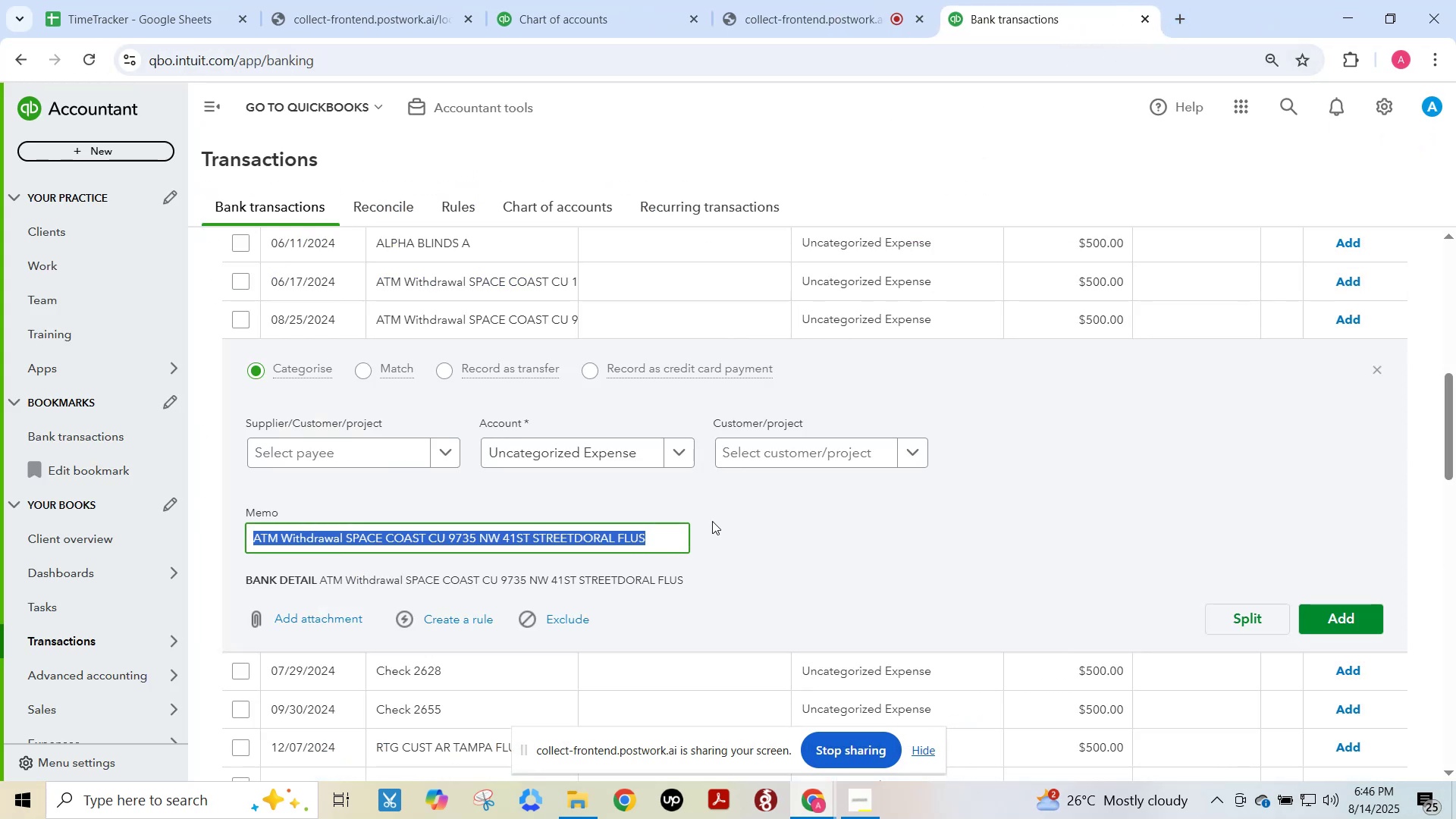 
wait(6.93)
 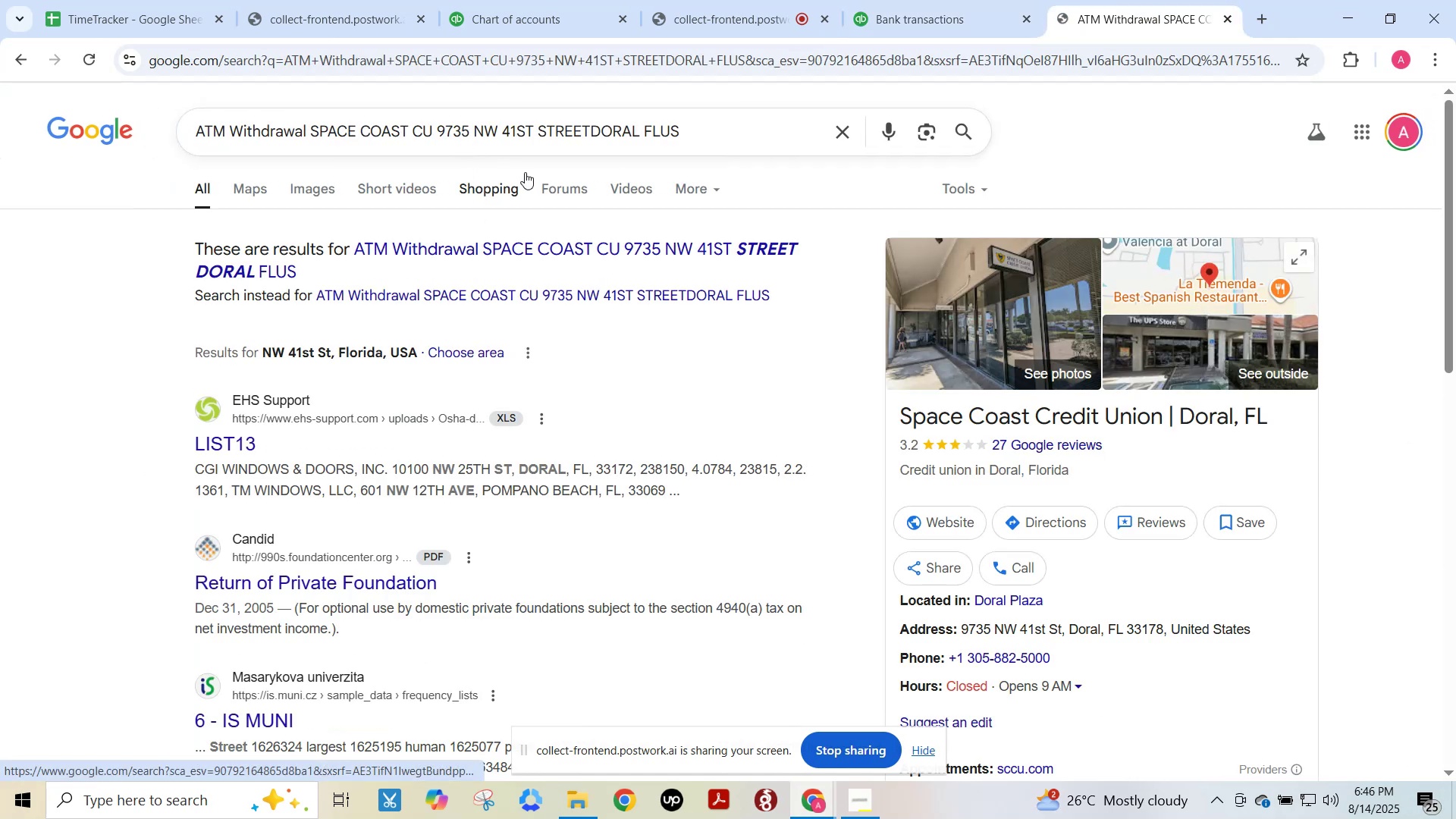 
scroll: coordinate [713, 512], scroll_direction: down, amount: 2.0
 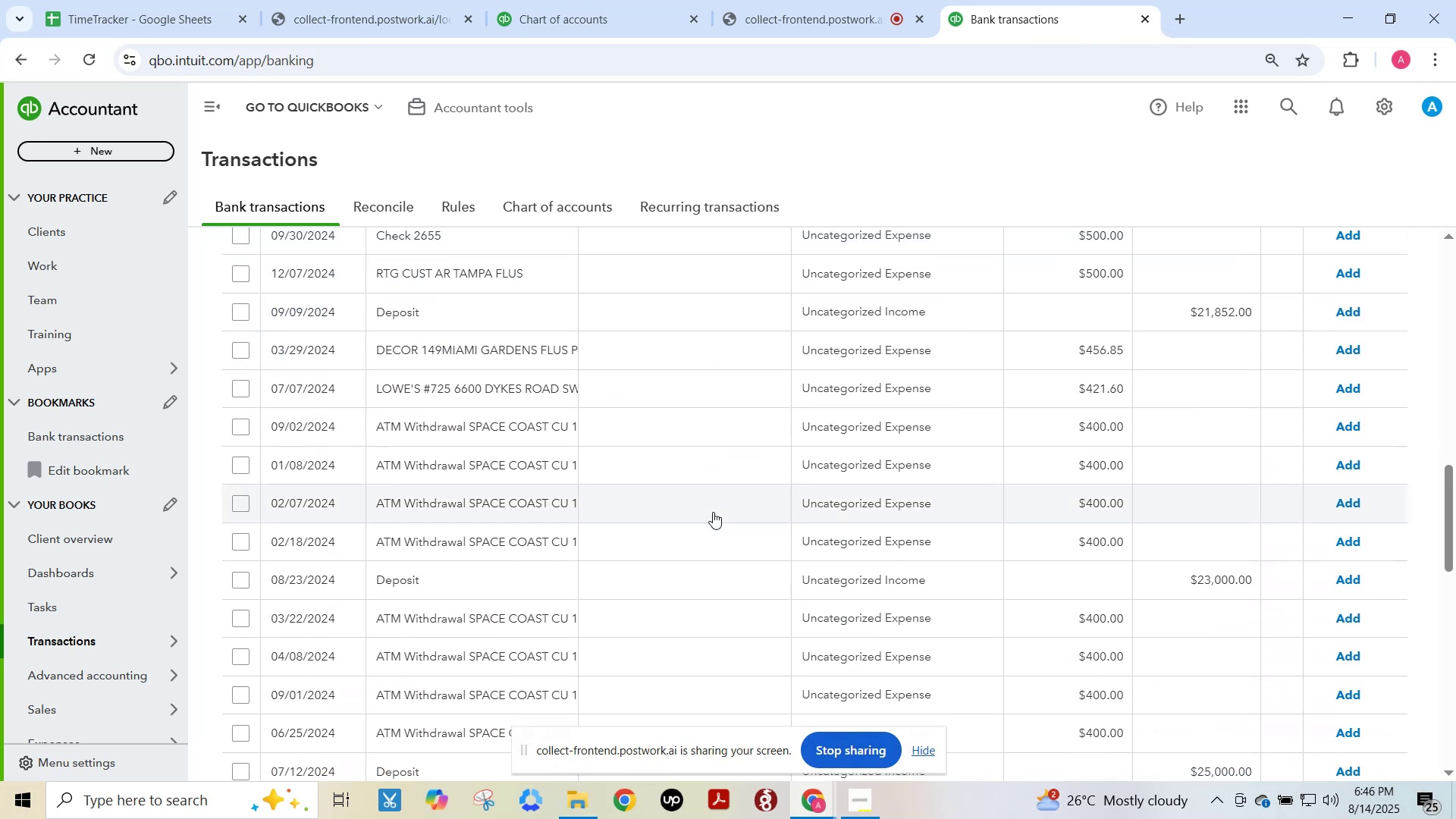 
scroll: coordinate [713, 512], scroll_direction: up, amount: 4.0
 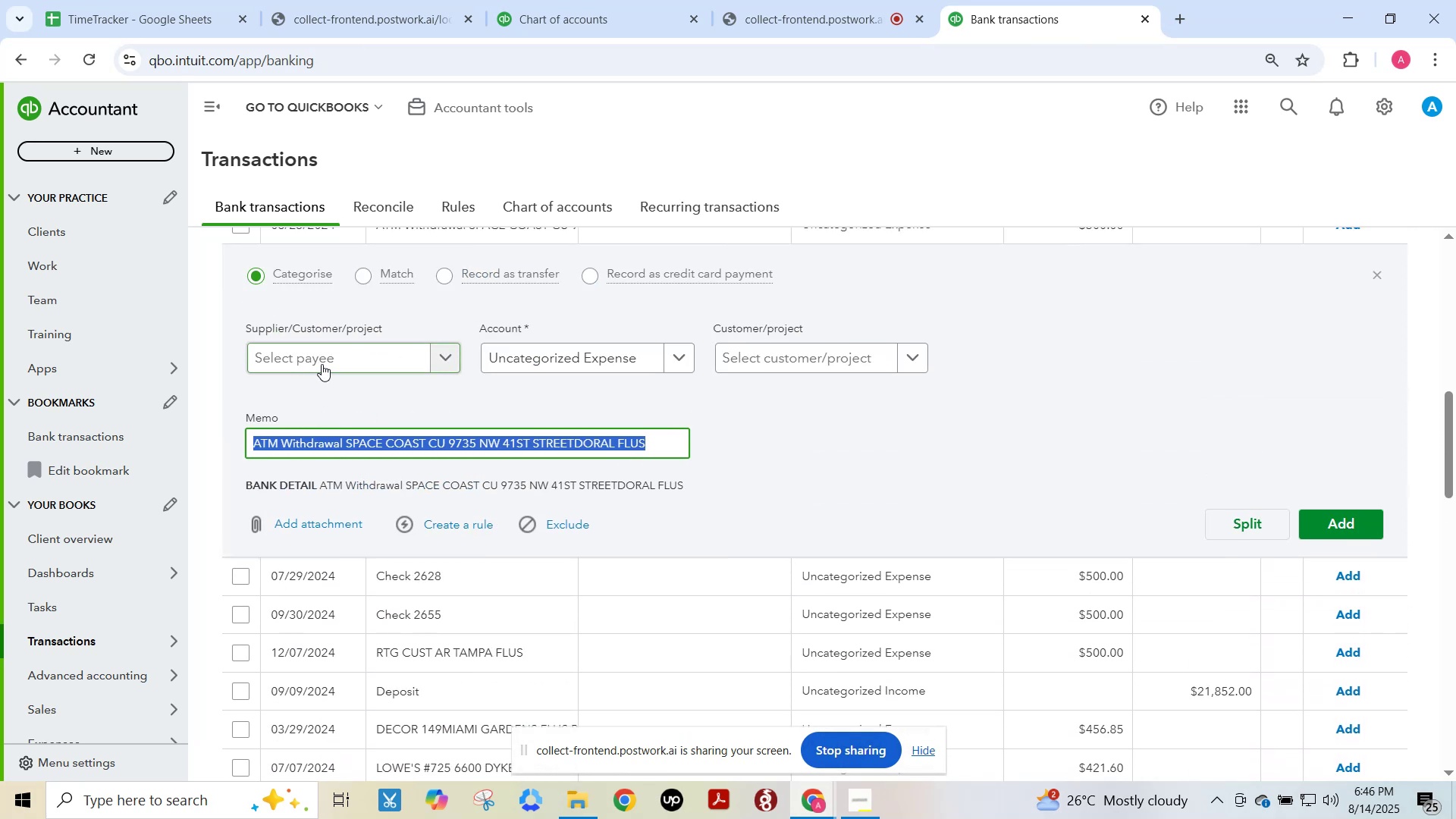 
left_click([398, 450])
 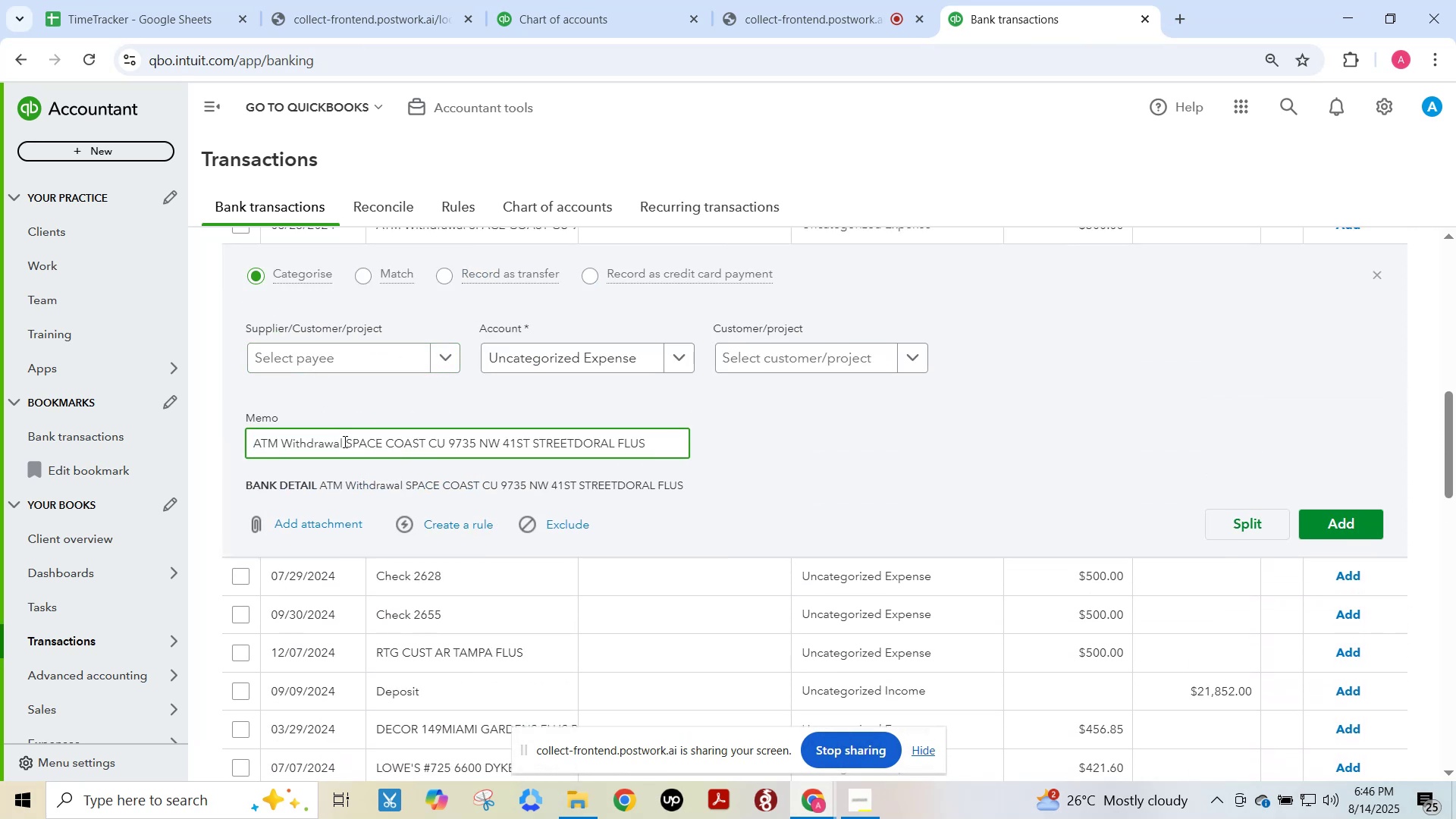 
left_click_drag(start_coordinate=[341, 440], to_coordinate=[422, 448])
 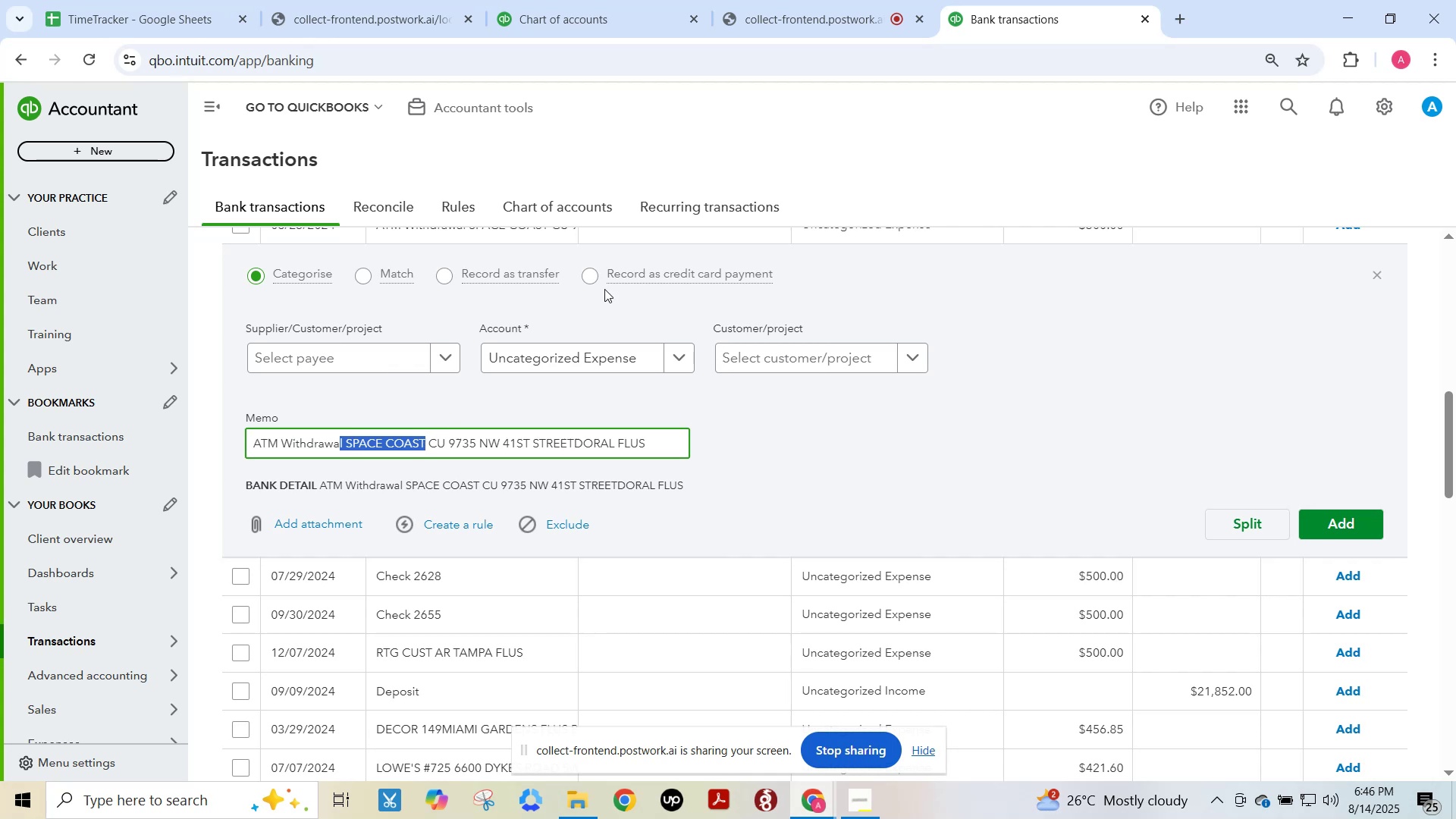 
key(Control+C)
 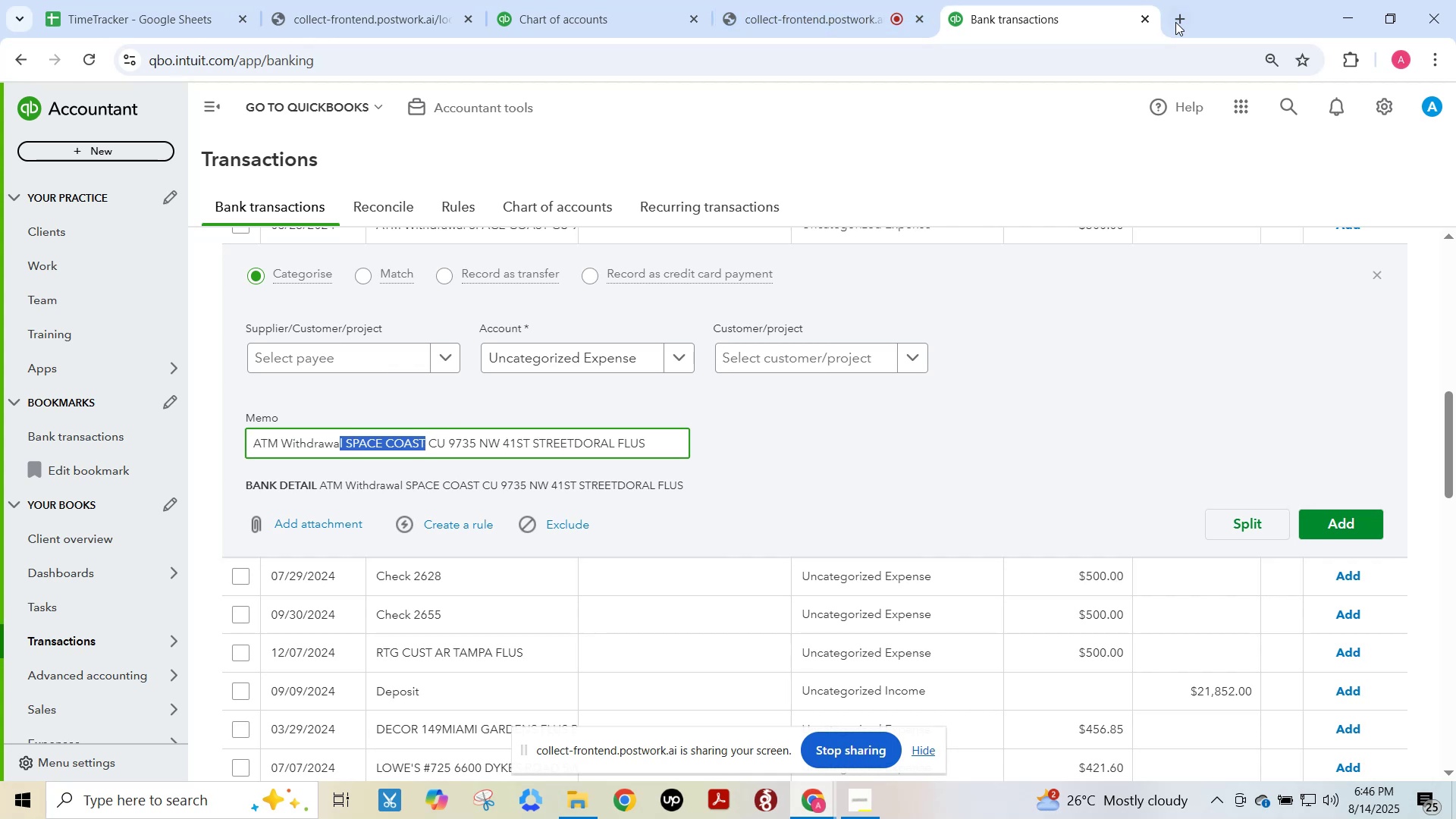 
left_click([1174, 19])
 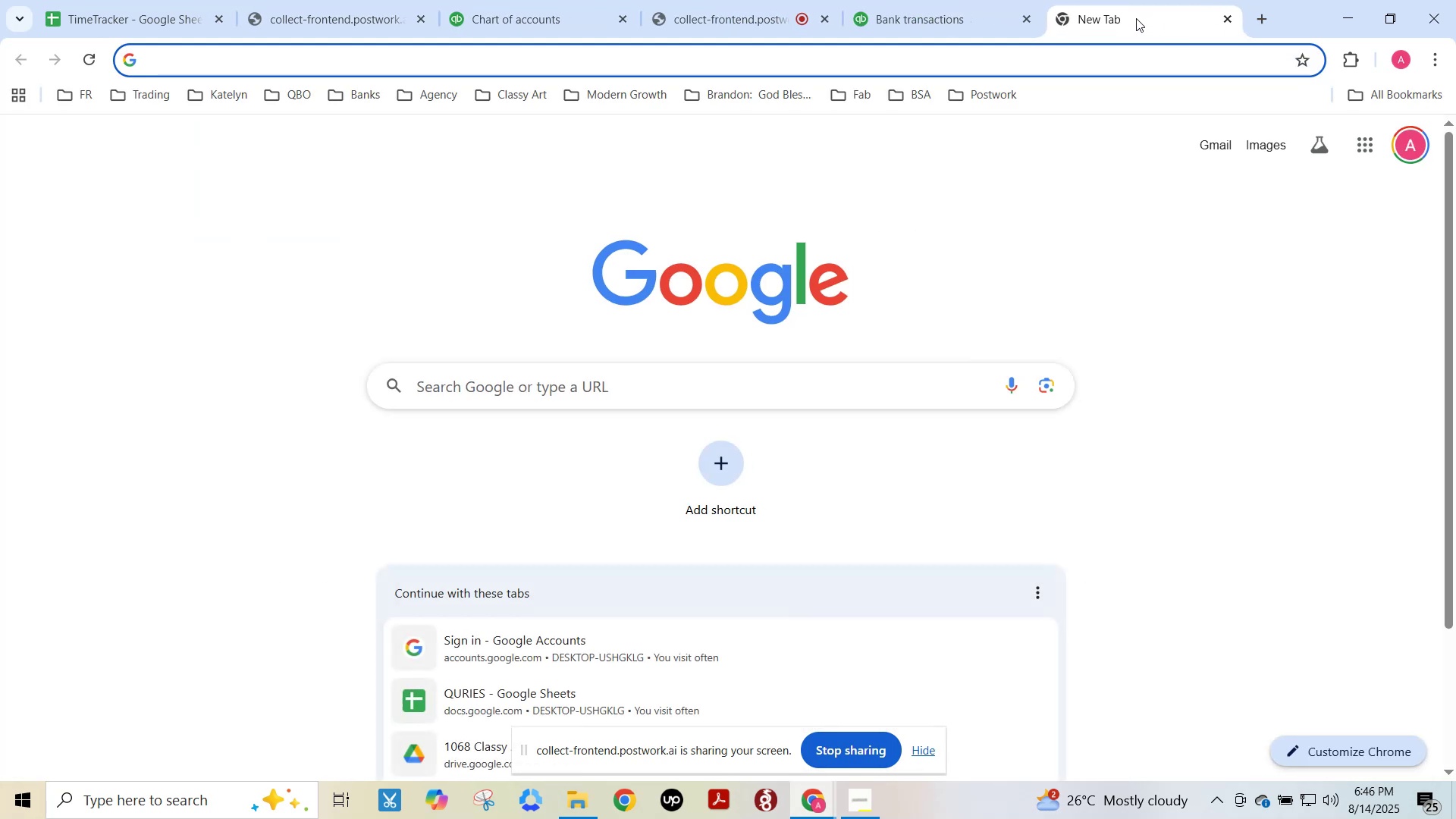 
type(go)
 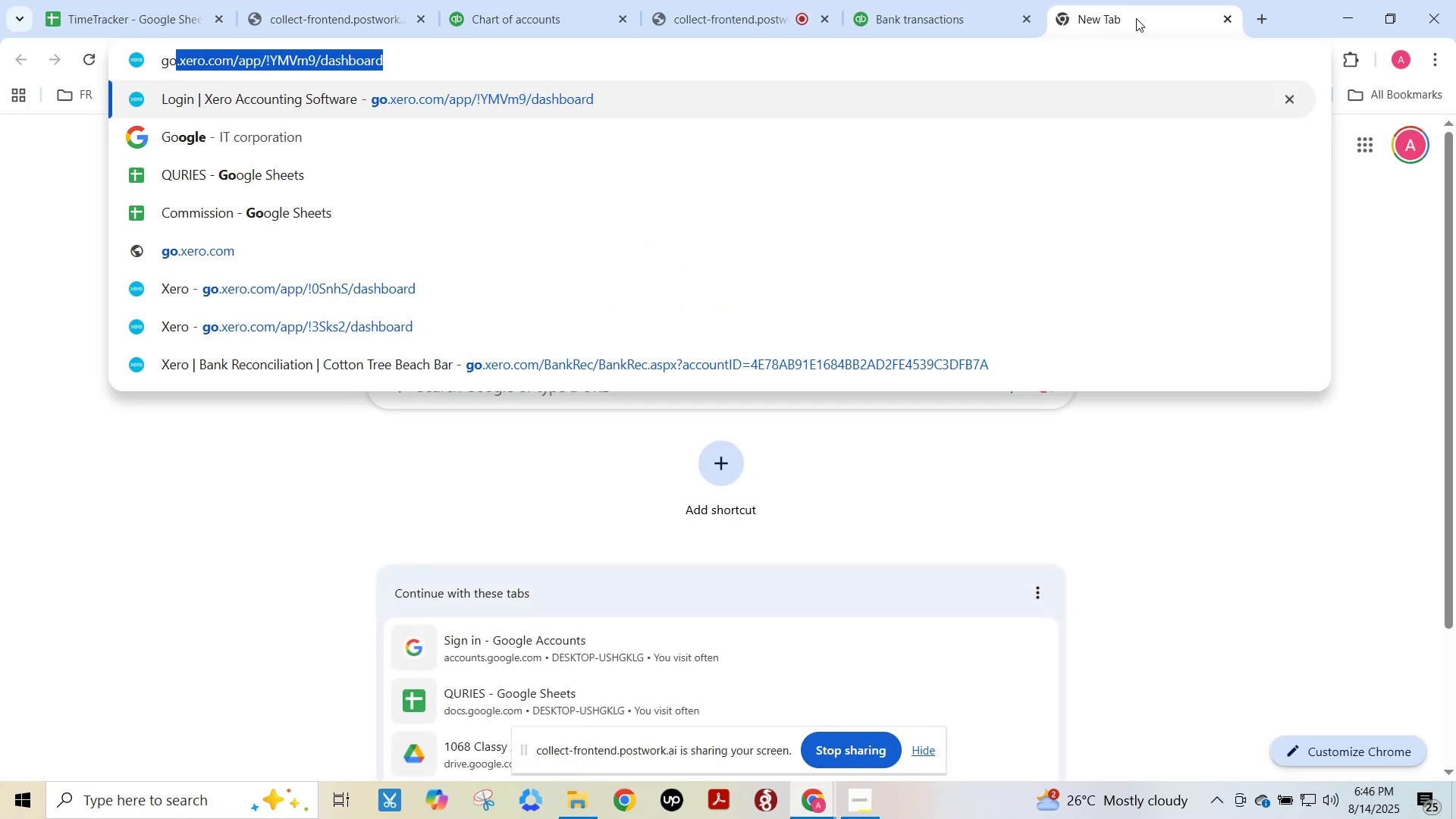 
key(ArrowDown)
 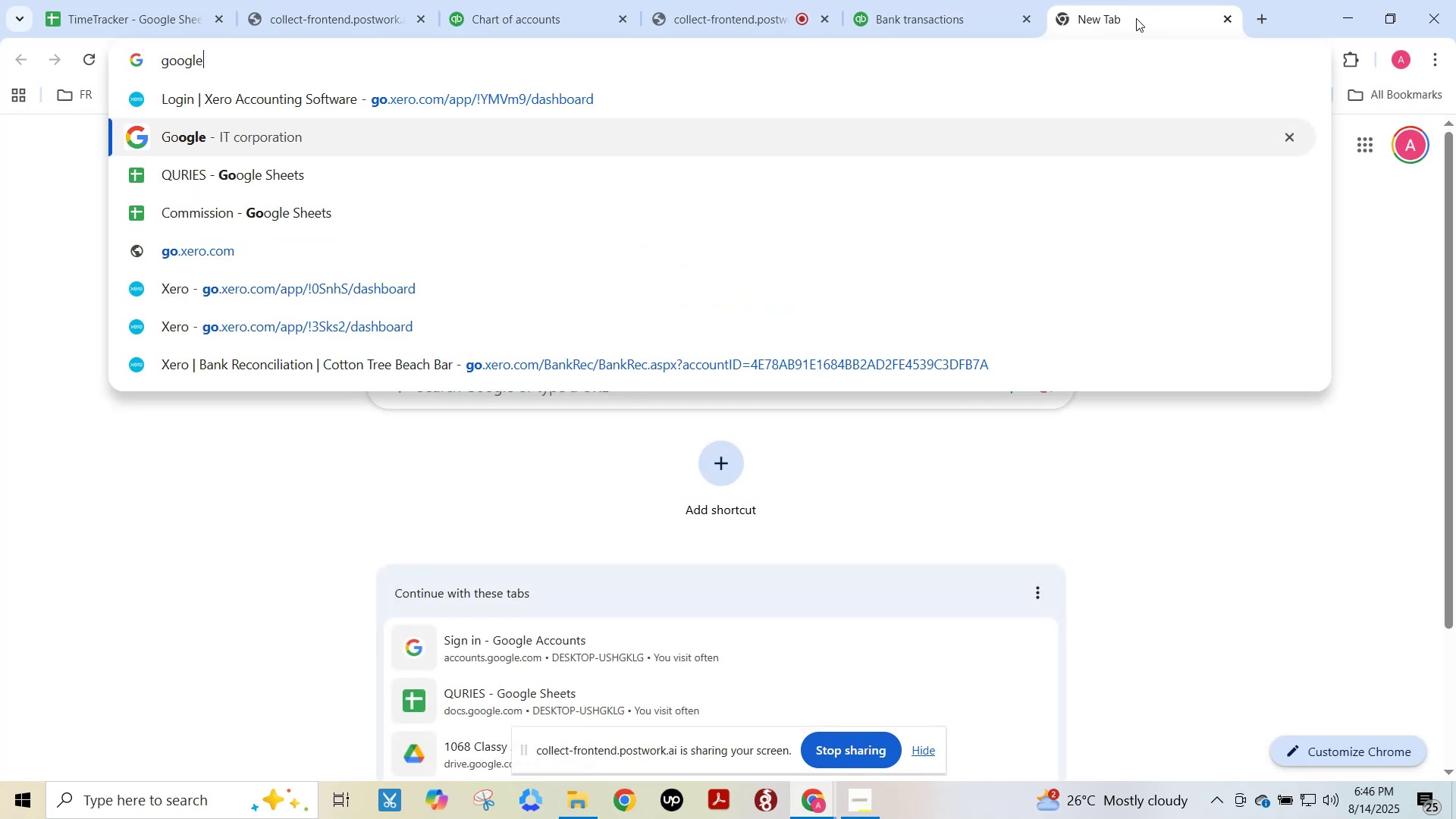 
key(Enter)
 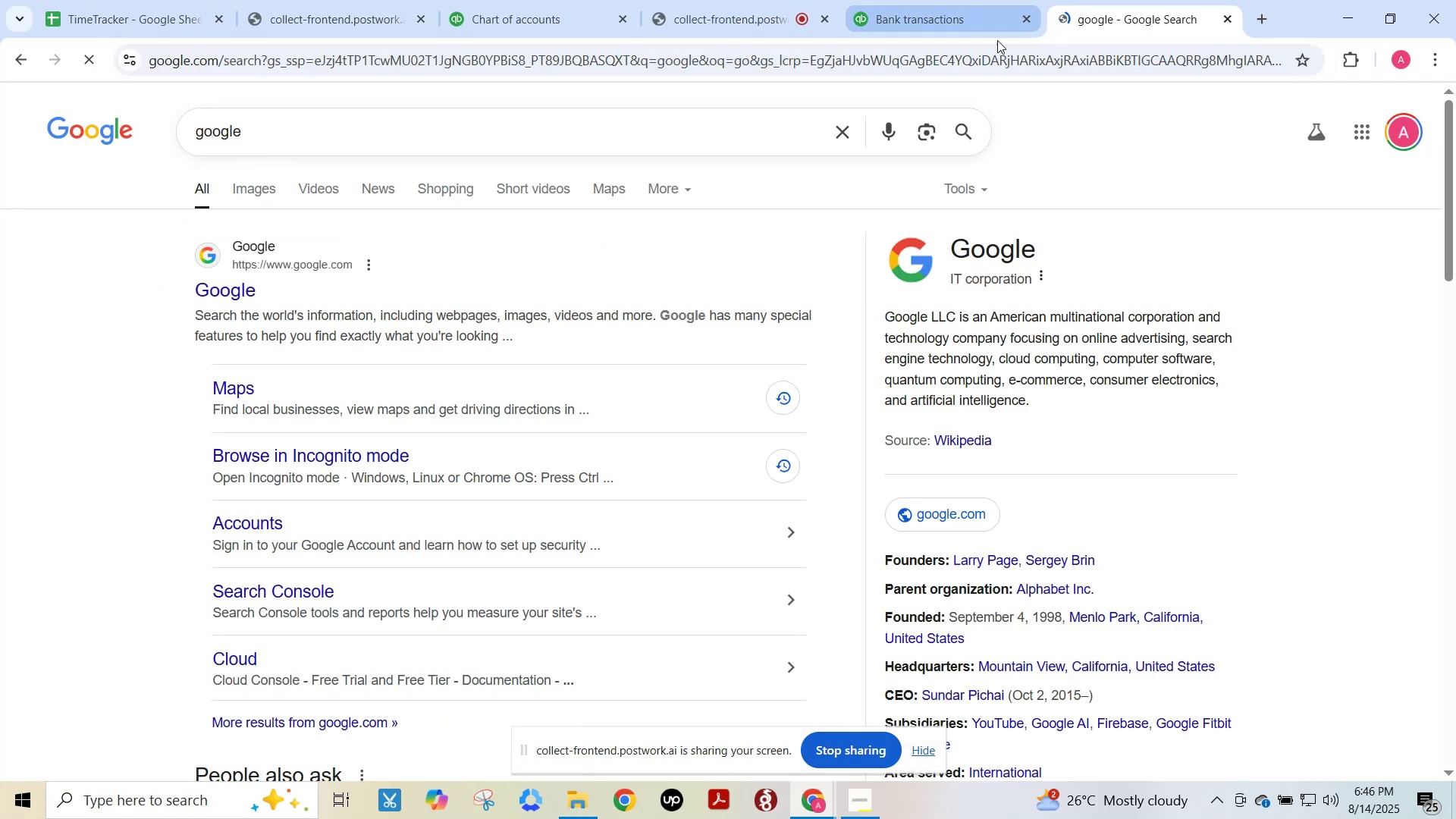 
left_click([918, 0])
 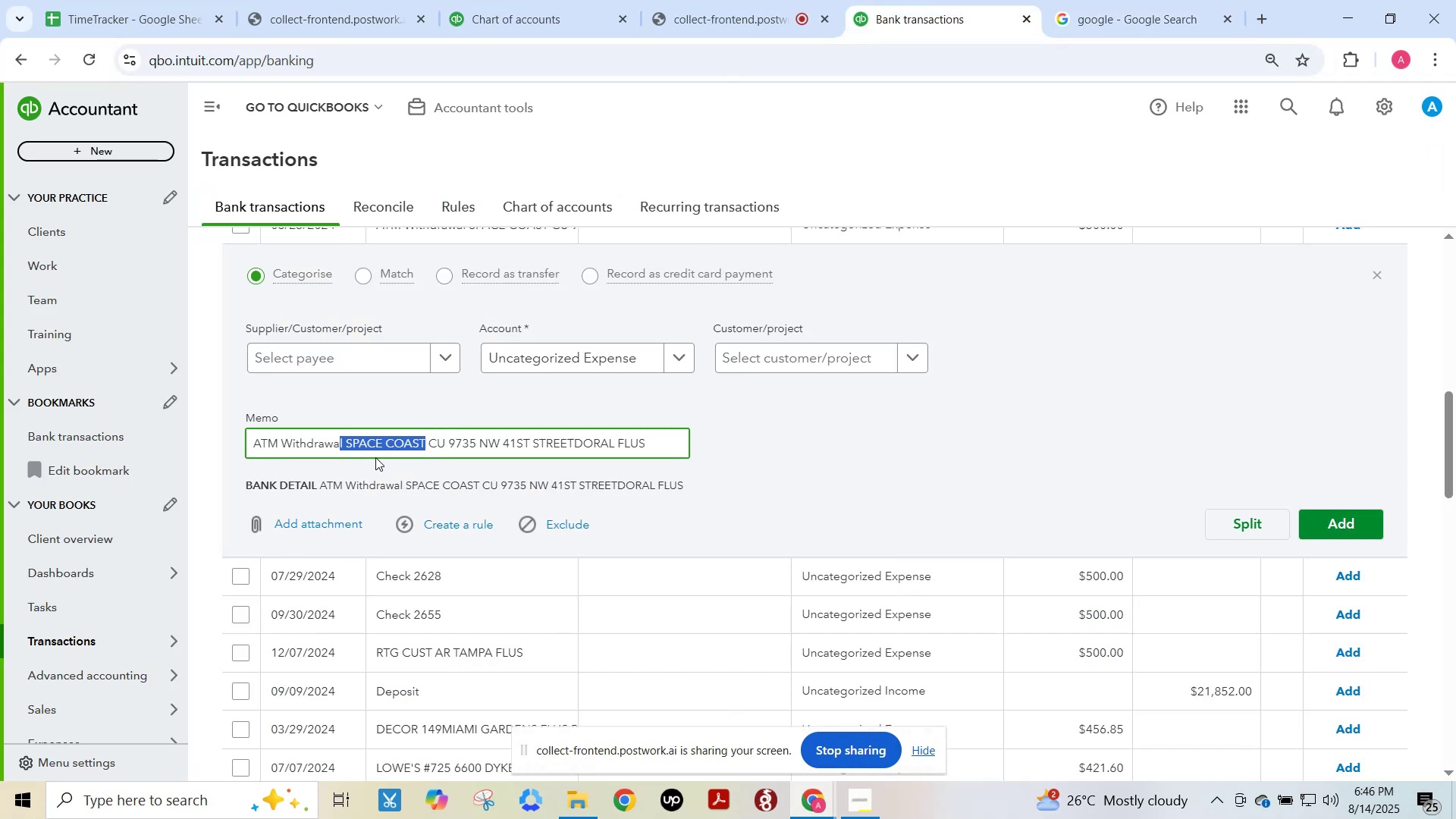 
left_click([365, 444])
 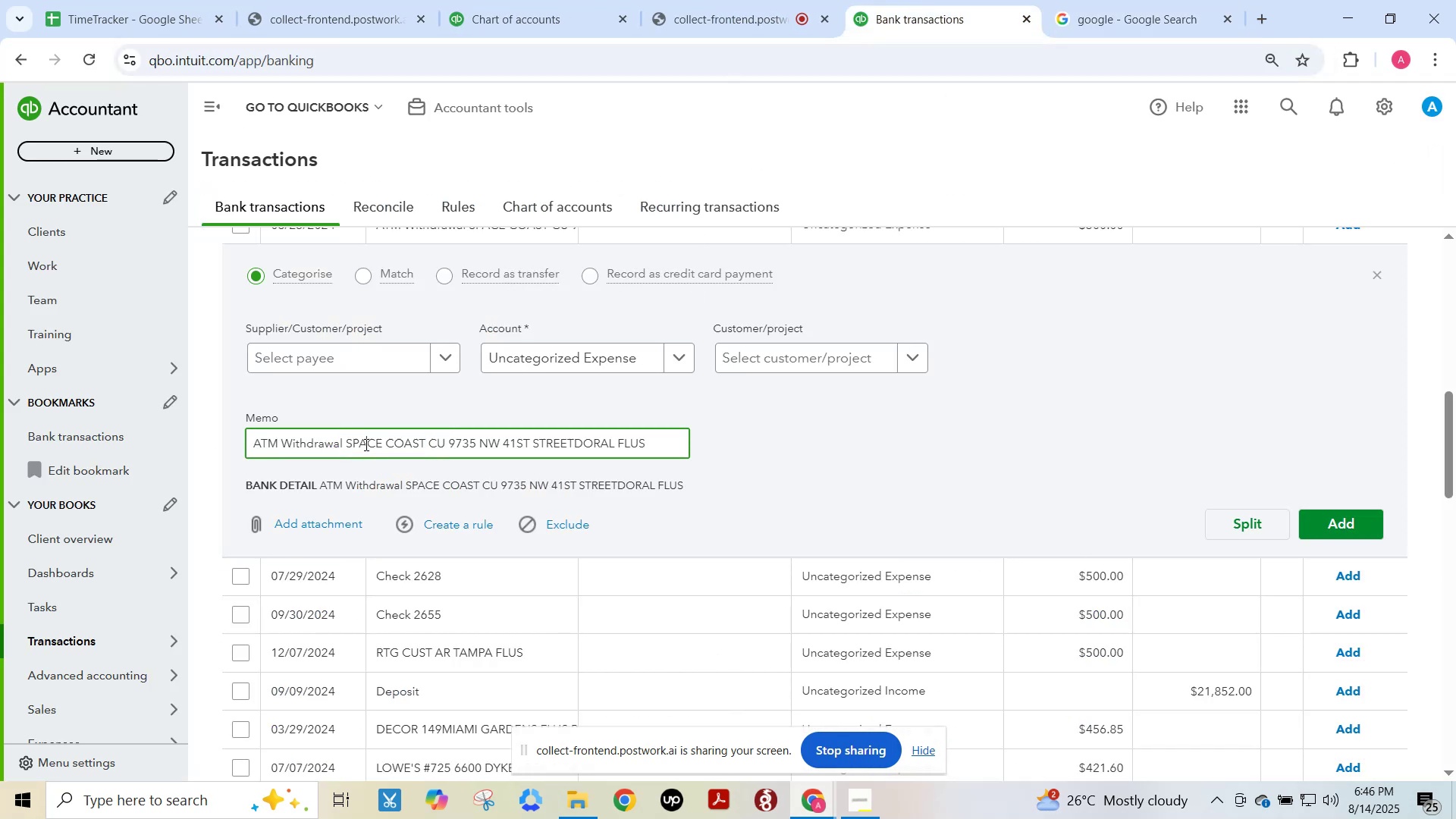 
key(Control+A)
 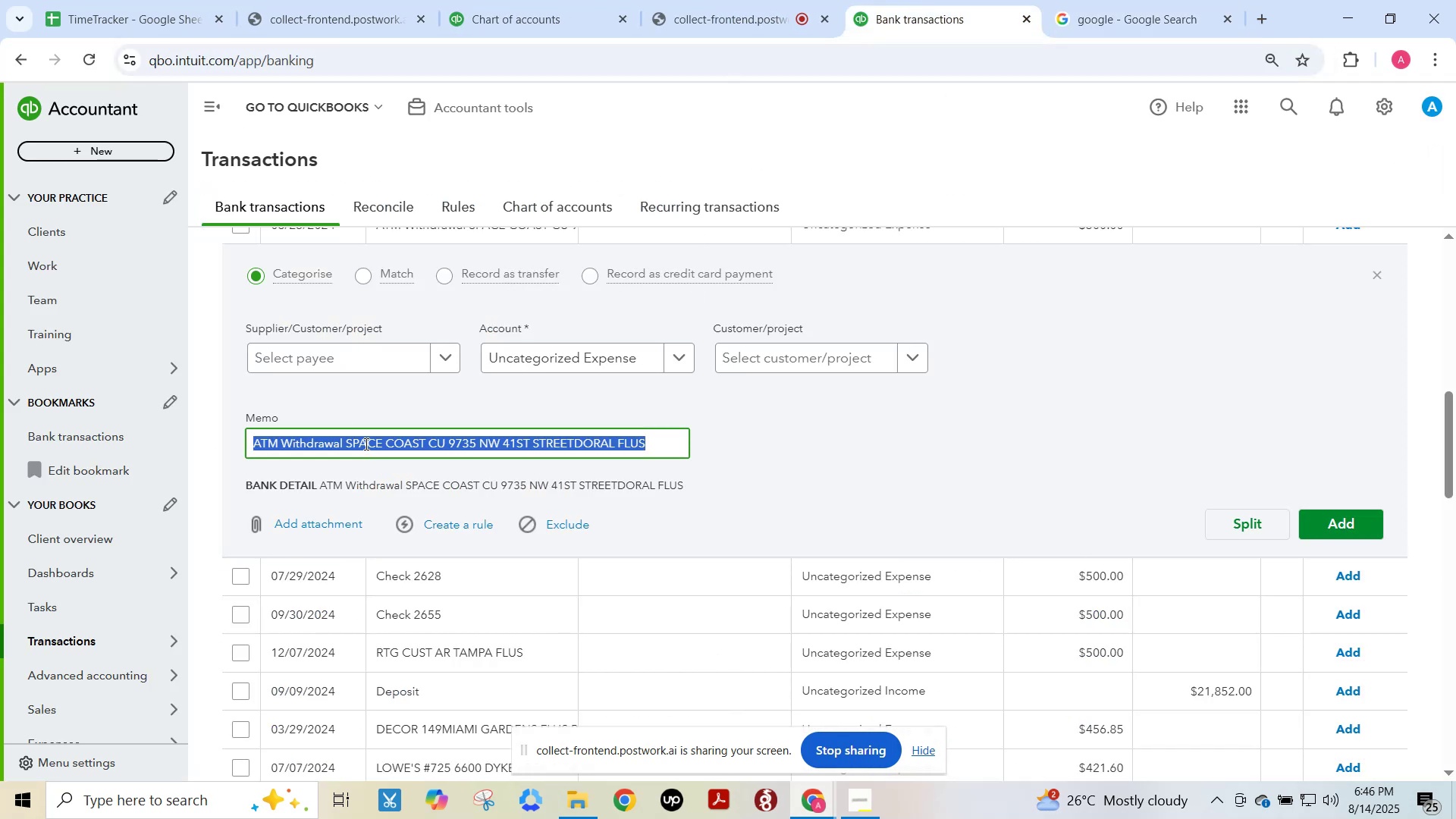 
hold_key(key=C, duration=13.66)
 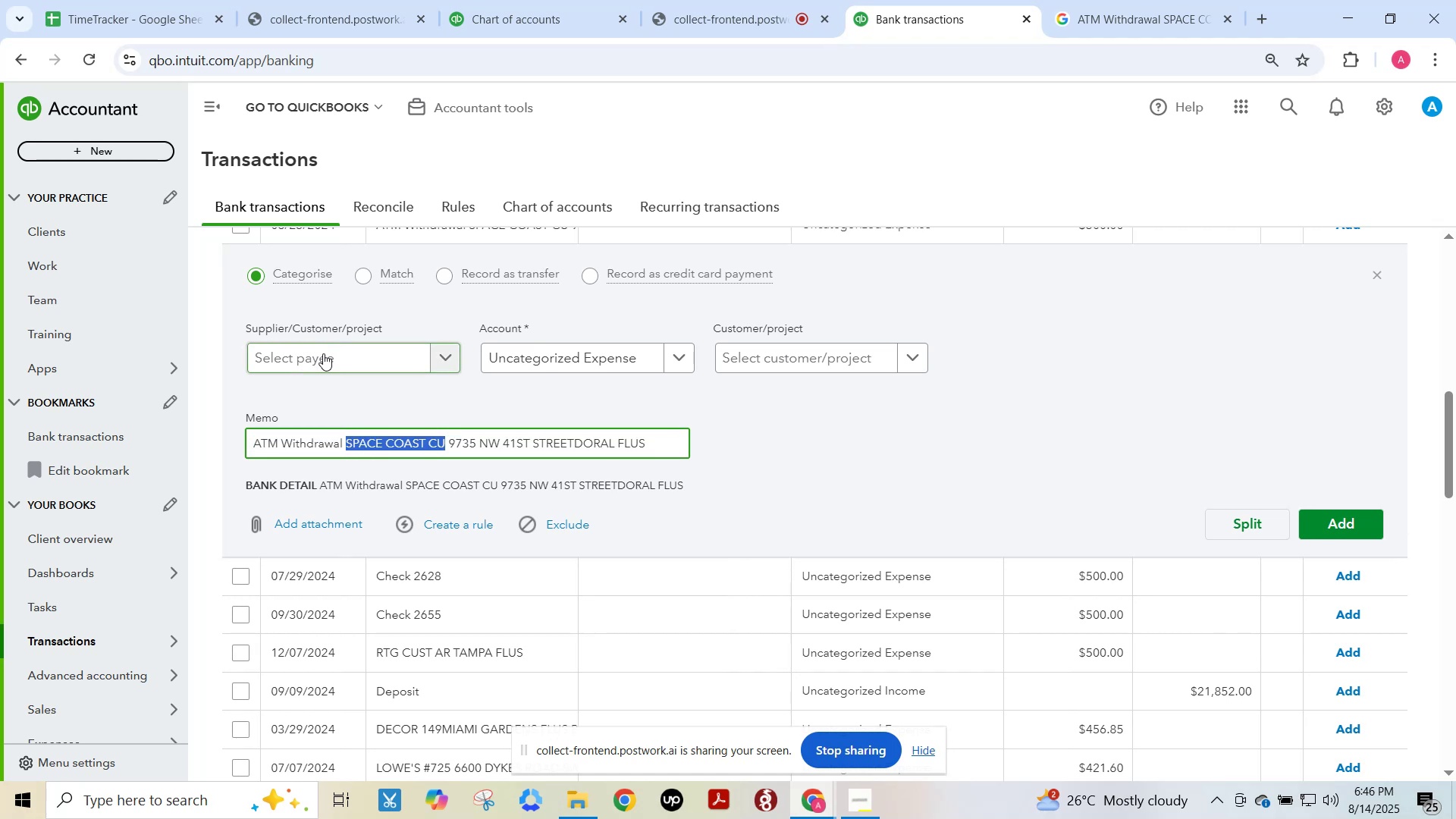 
left_click([610, 130])
 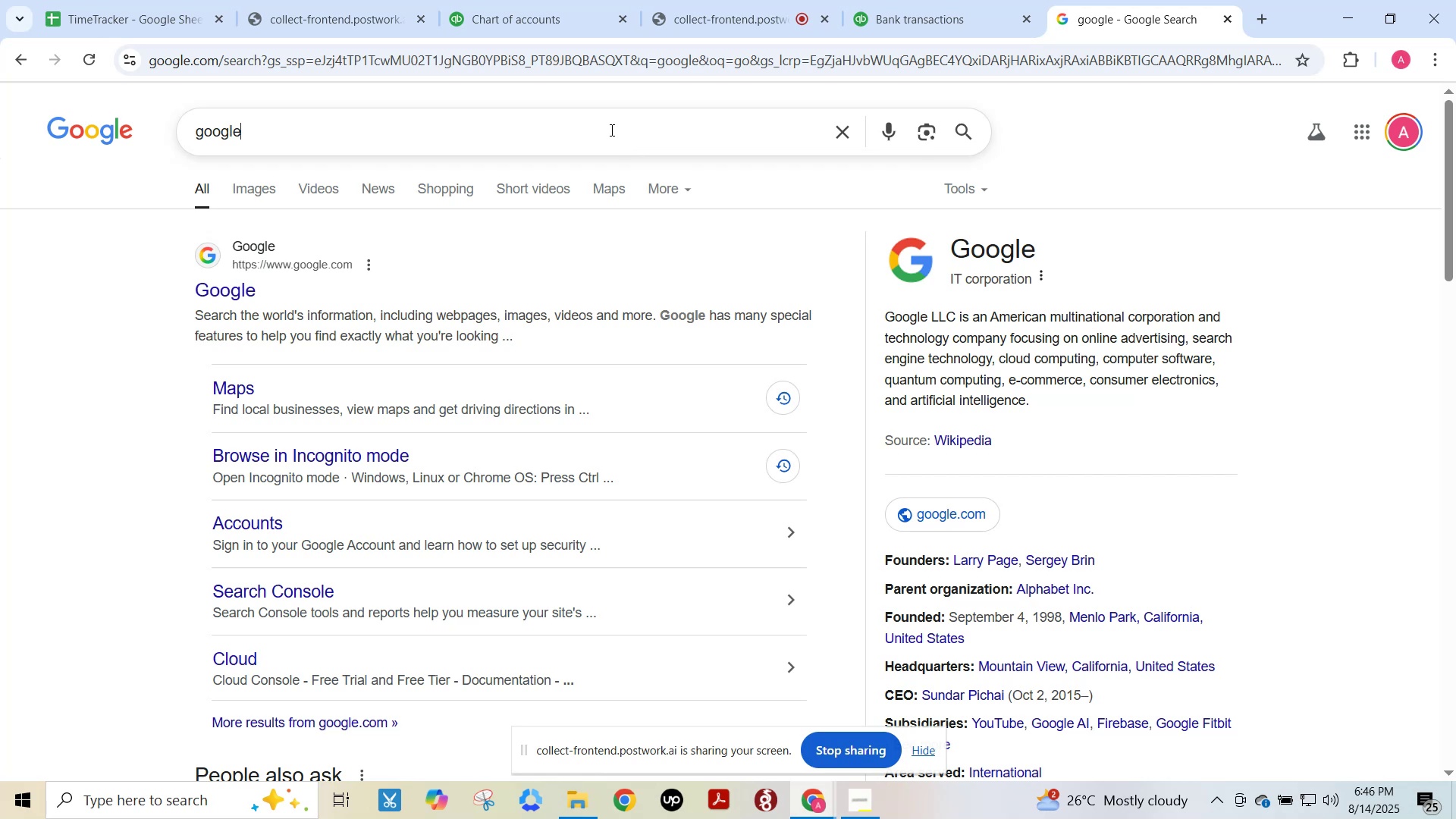 
key(Control+ControlLeft)
 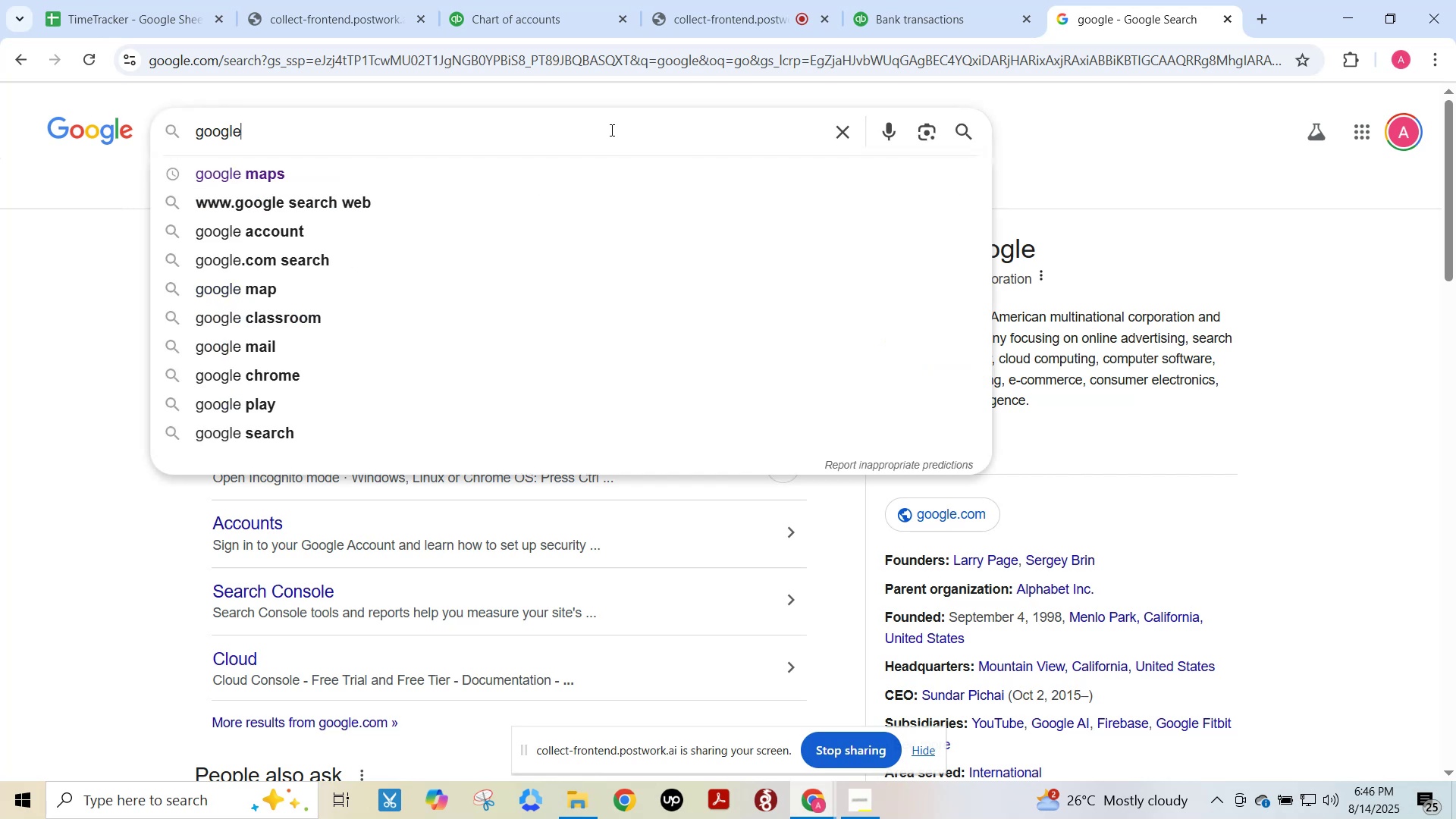 
key(Control+A)
 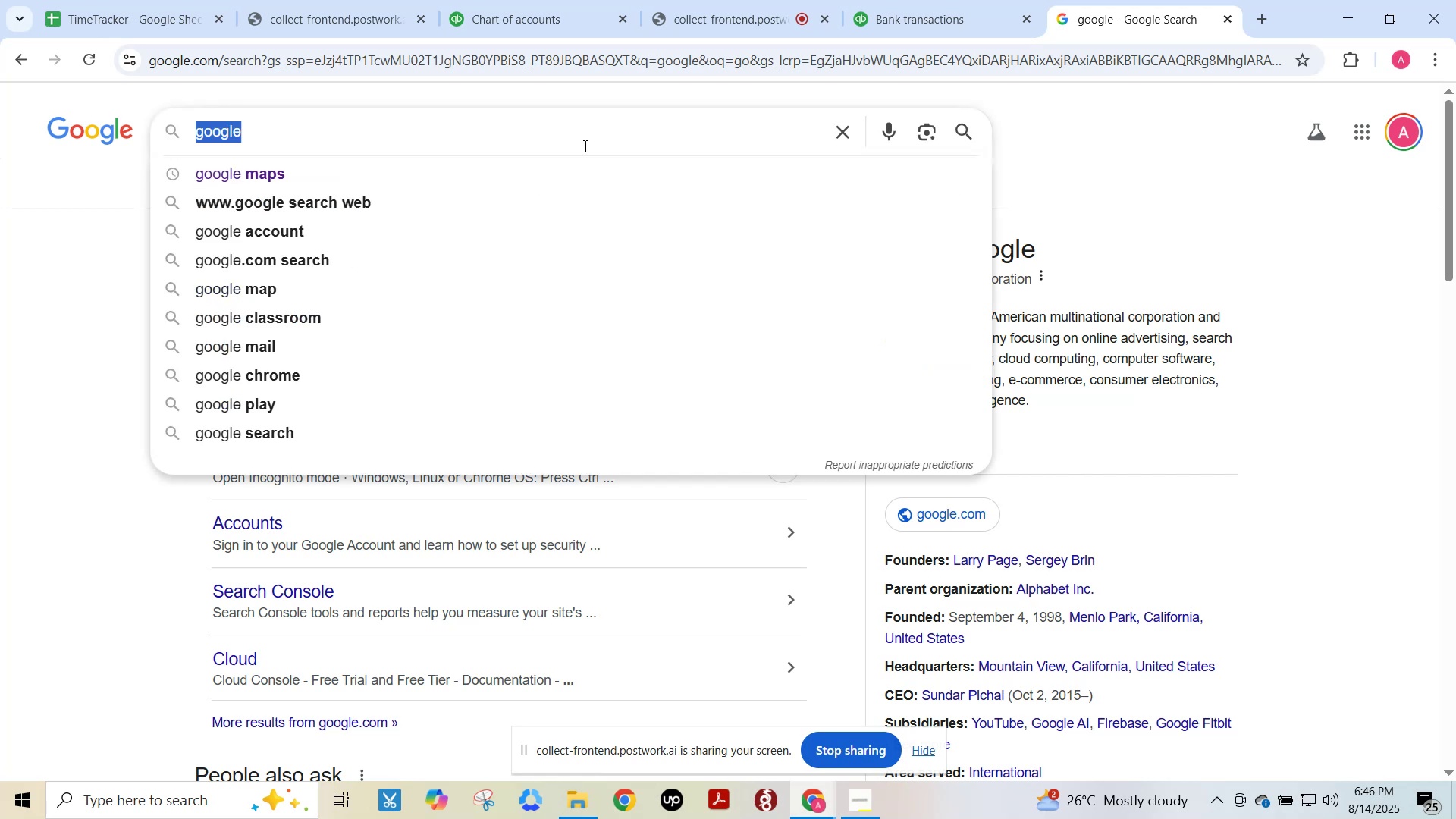 
key(Control+V)
 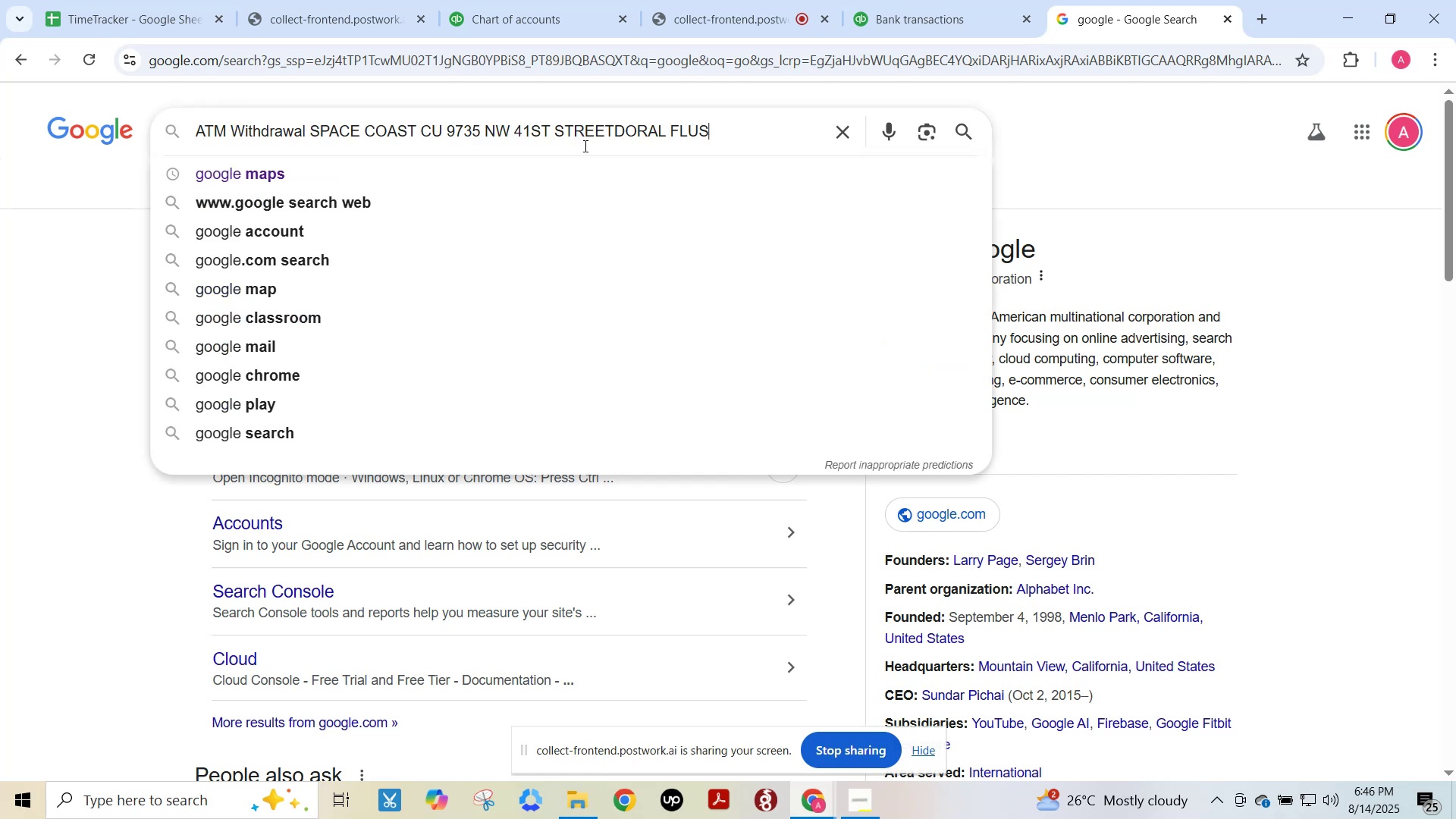 
key(NumpadEnter)
 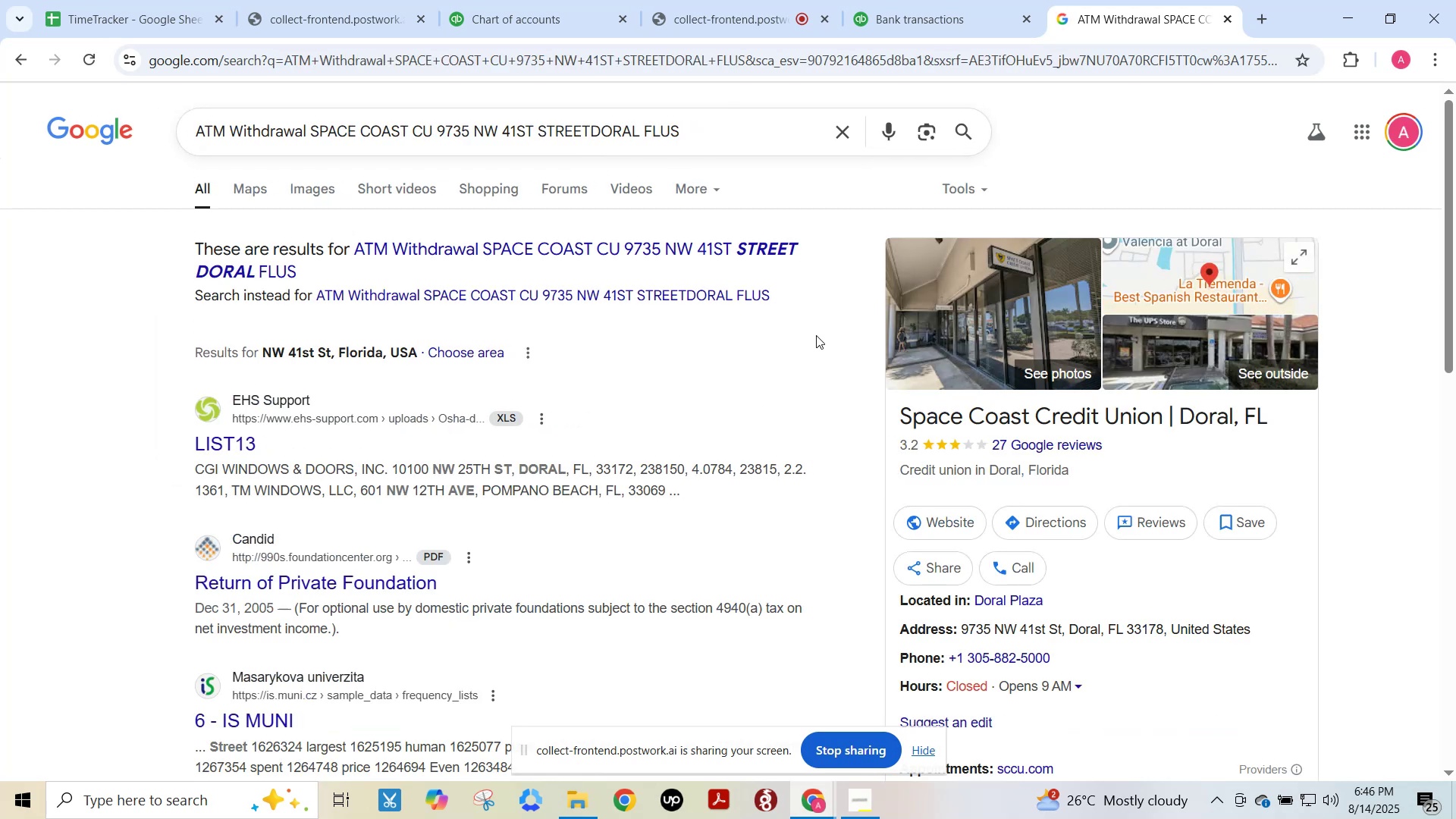 
left_click([976, 9])
 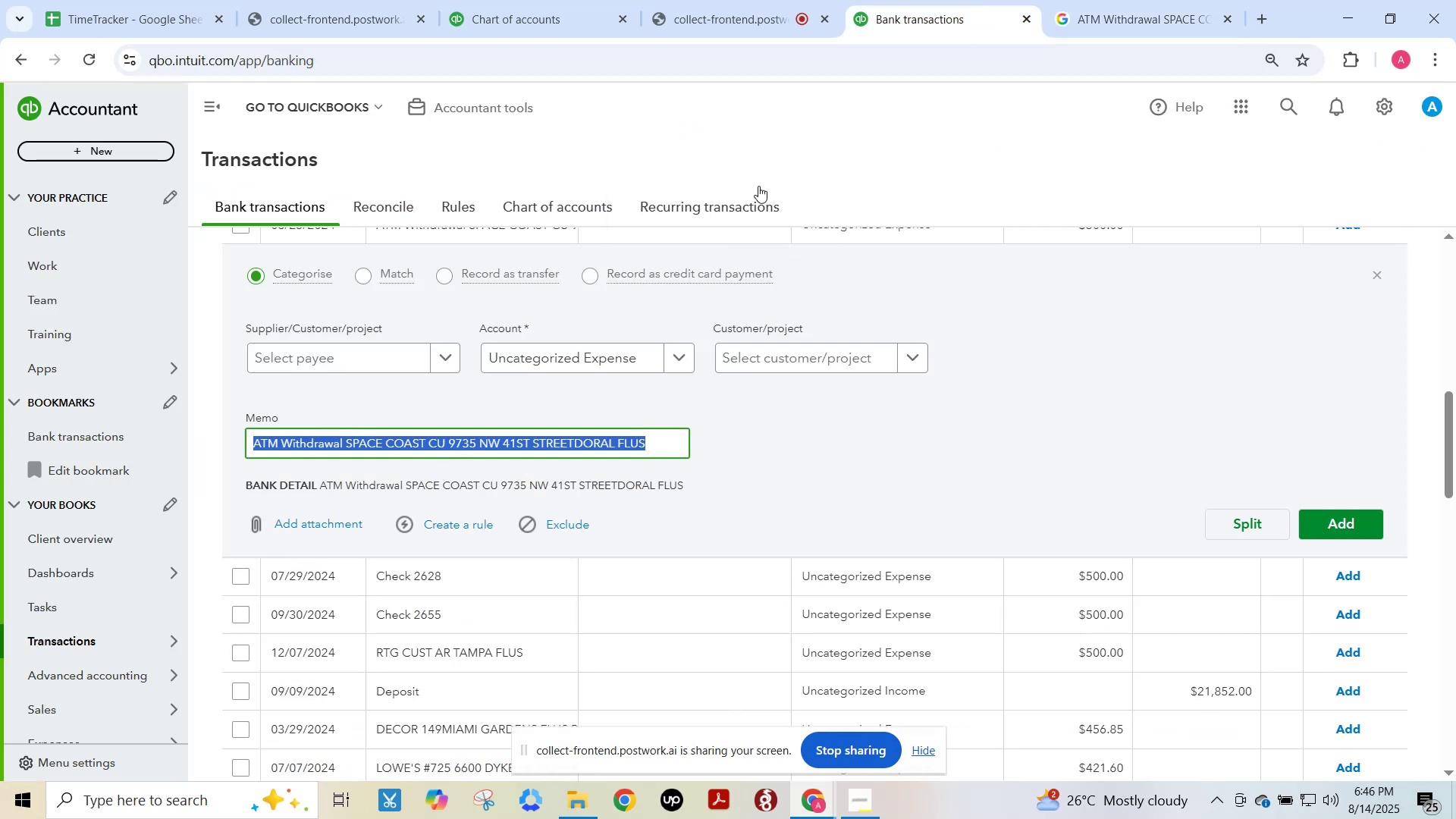 
left_click([1105, 0])
 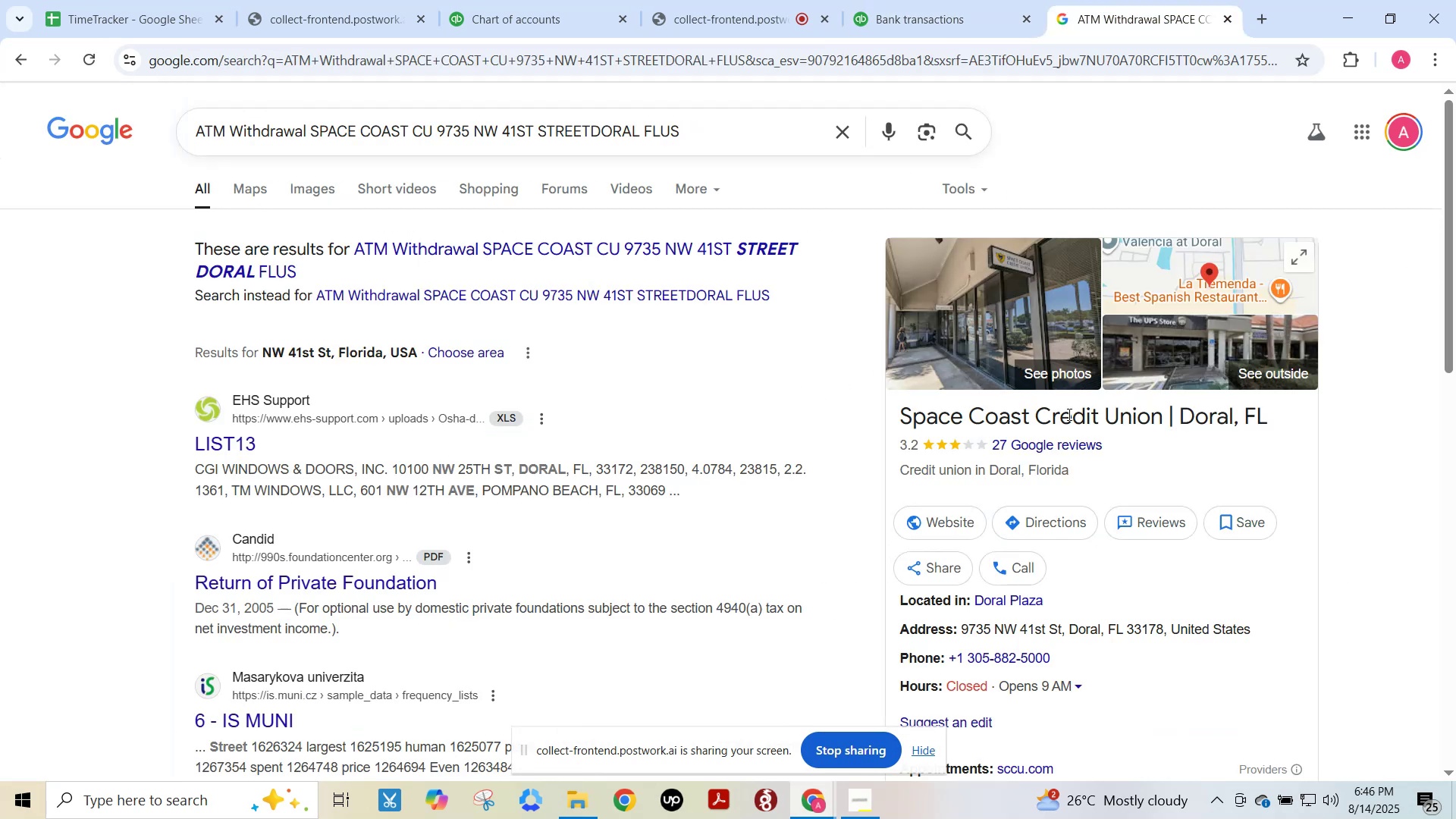 
left_click([959, 14])
 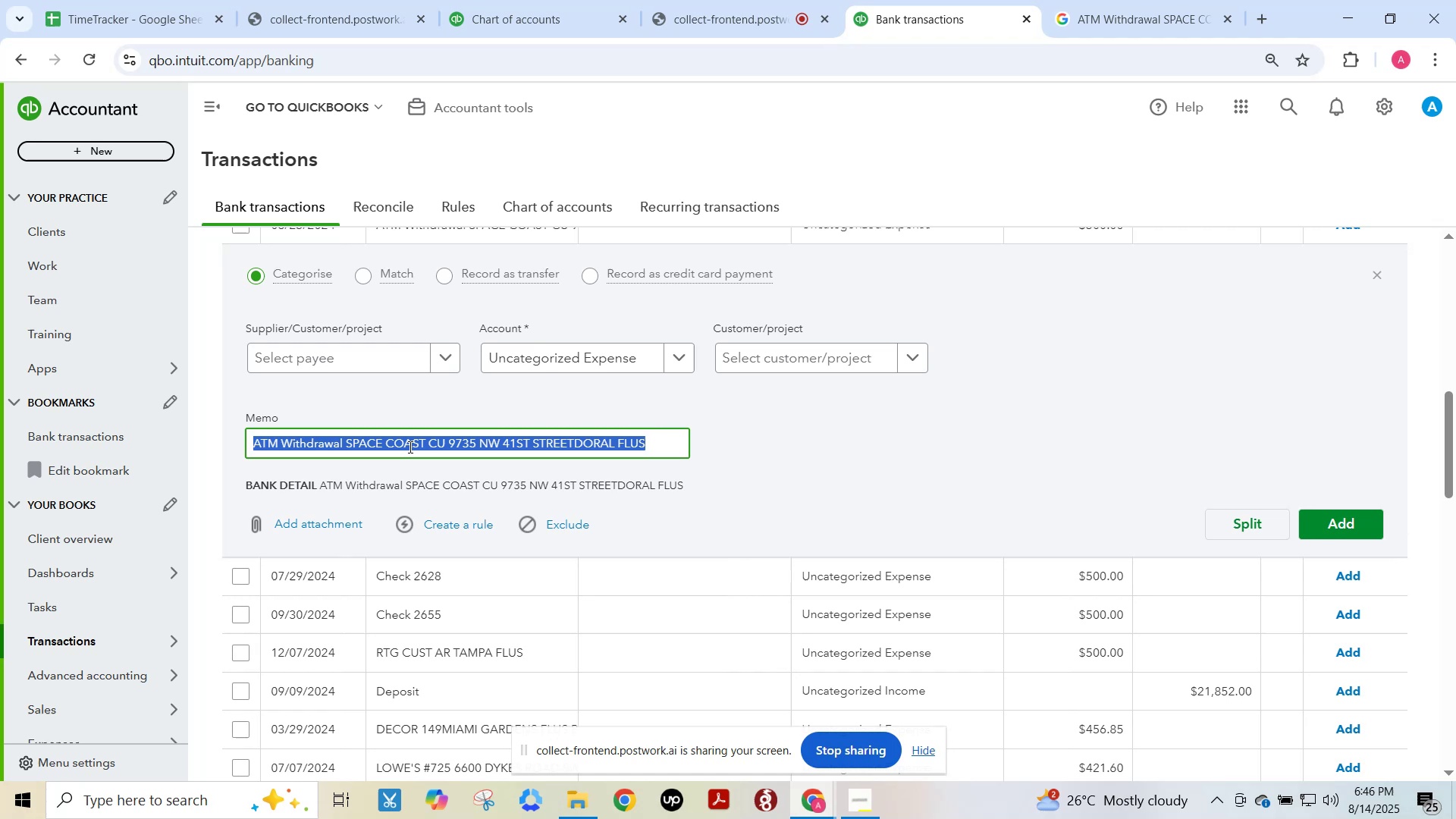 
left_click([419, 441])
 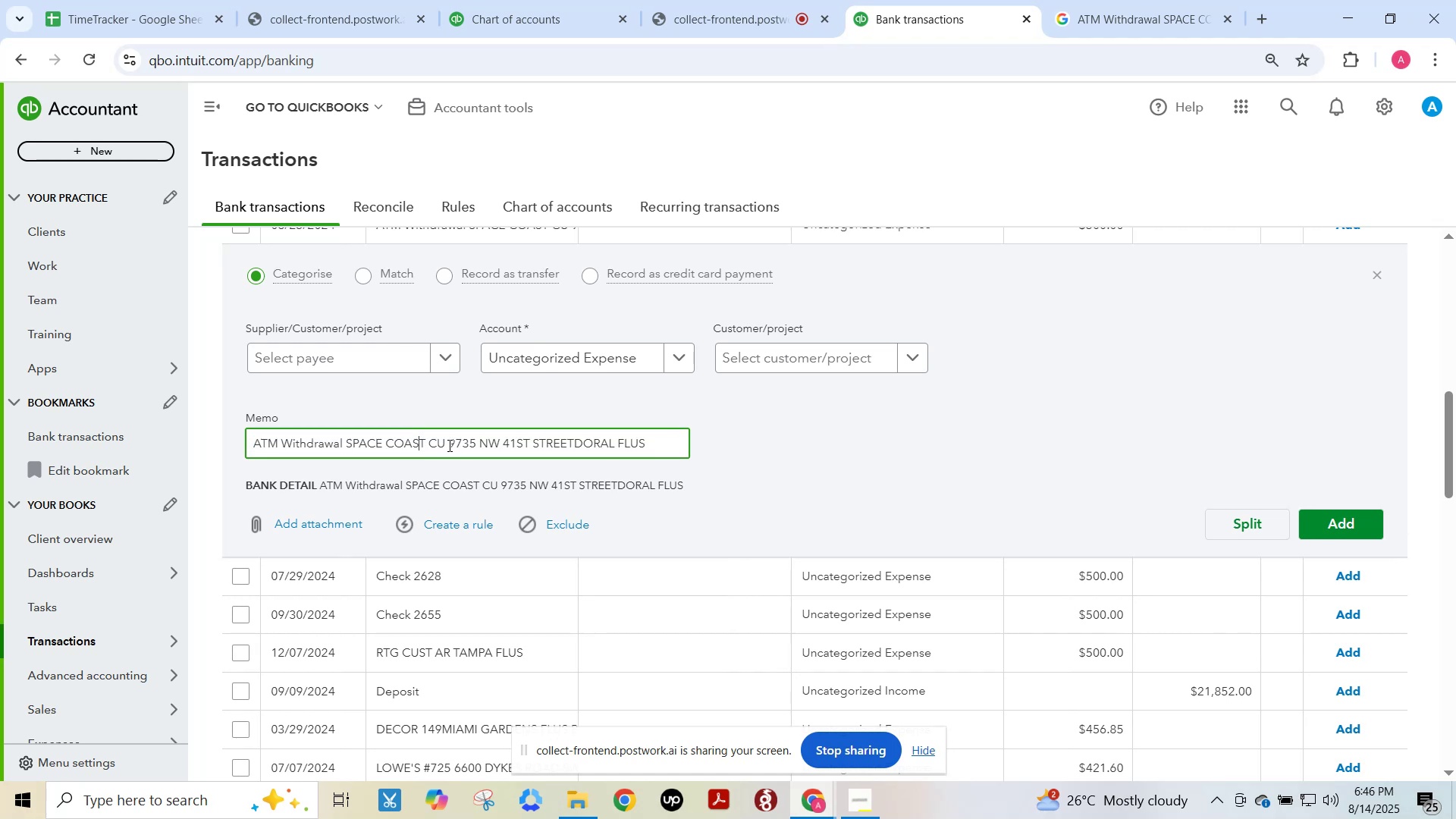 
left_click_drag(start_coordinate=[447, 444], to_coordinate=[348, 447])
 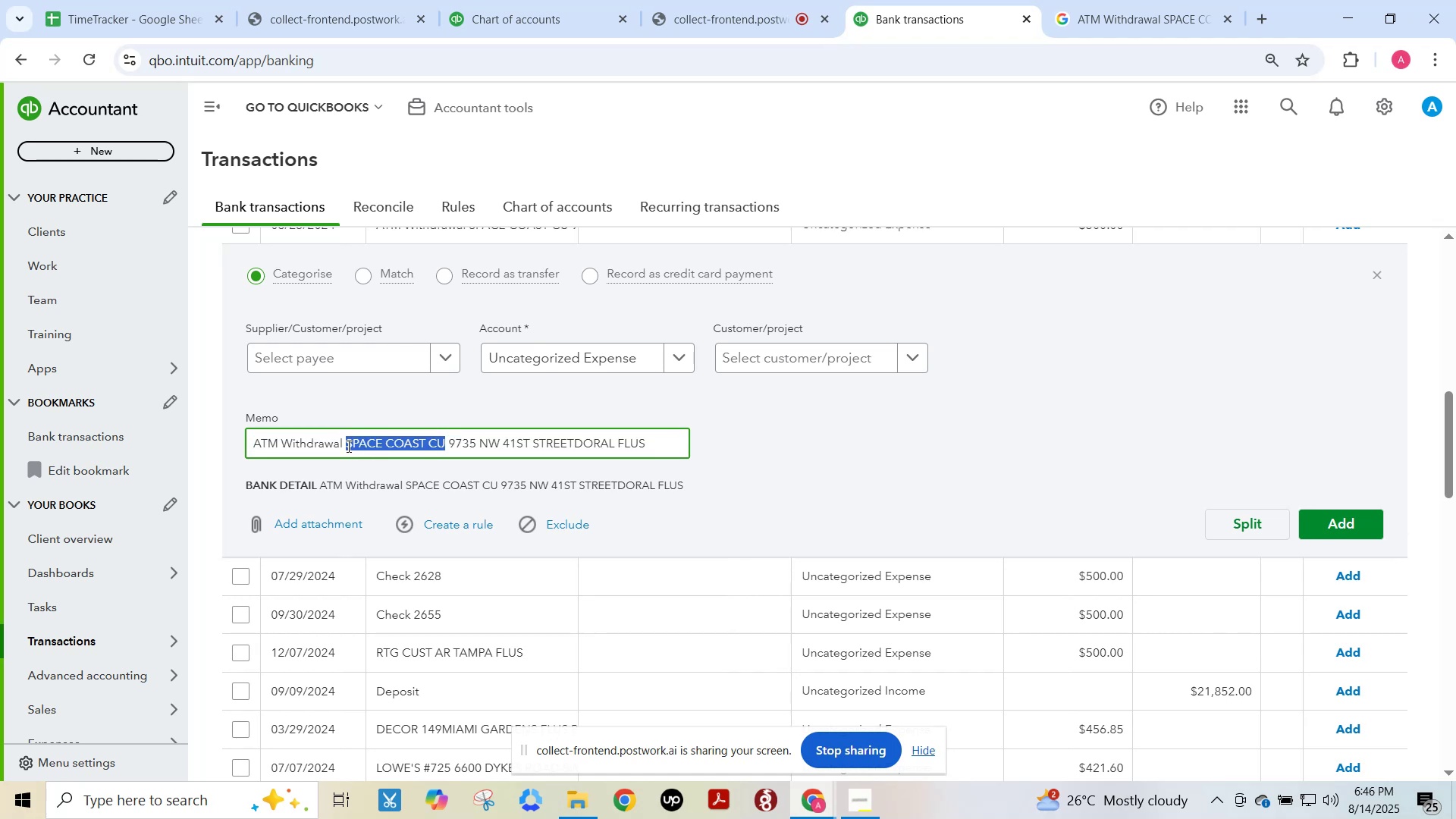 
key(Control+ControlLeft)
 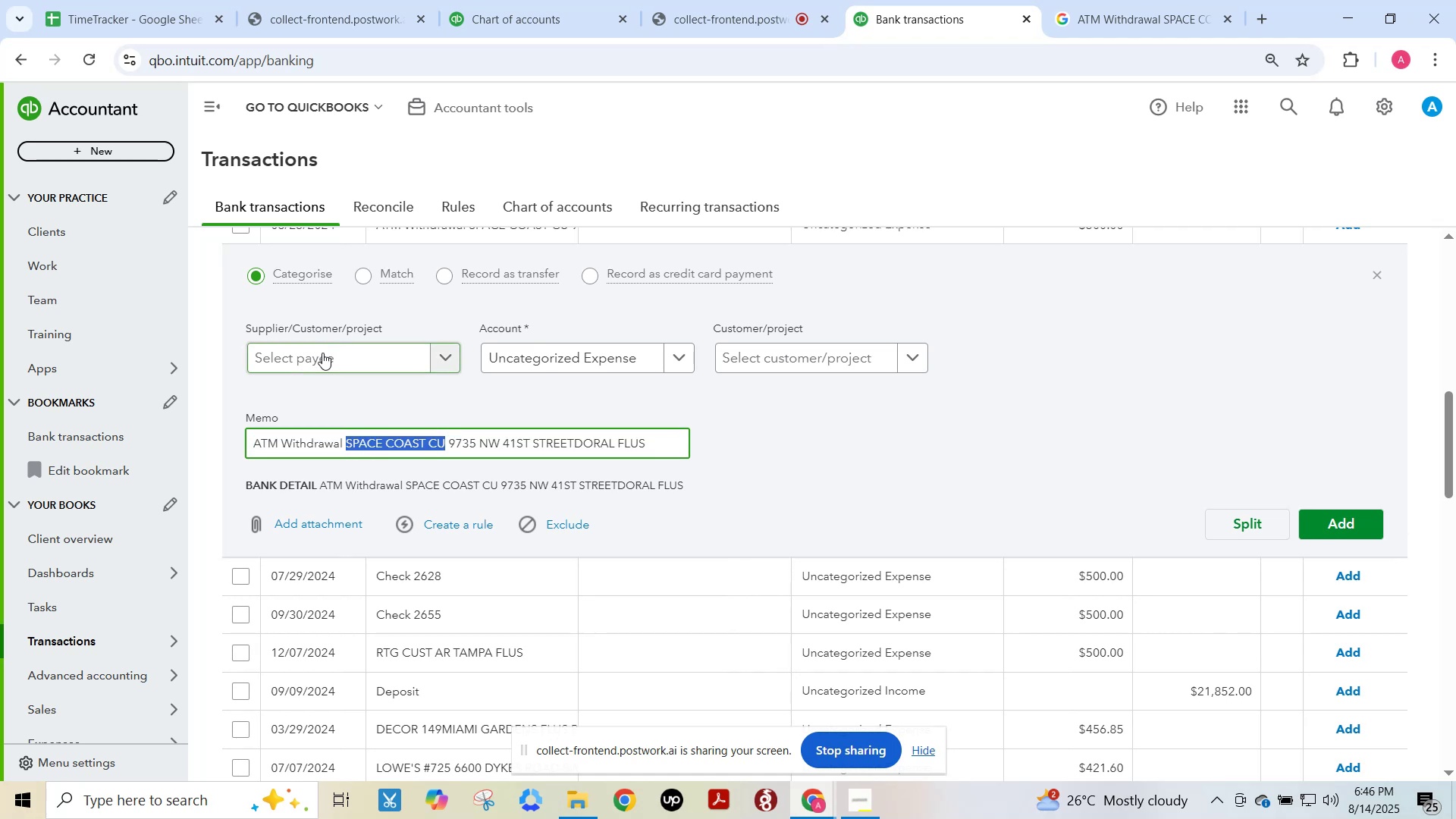 
left_click([323, 353])
 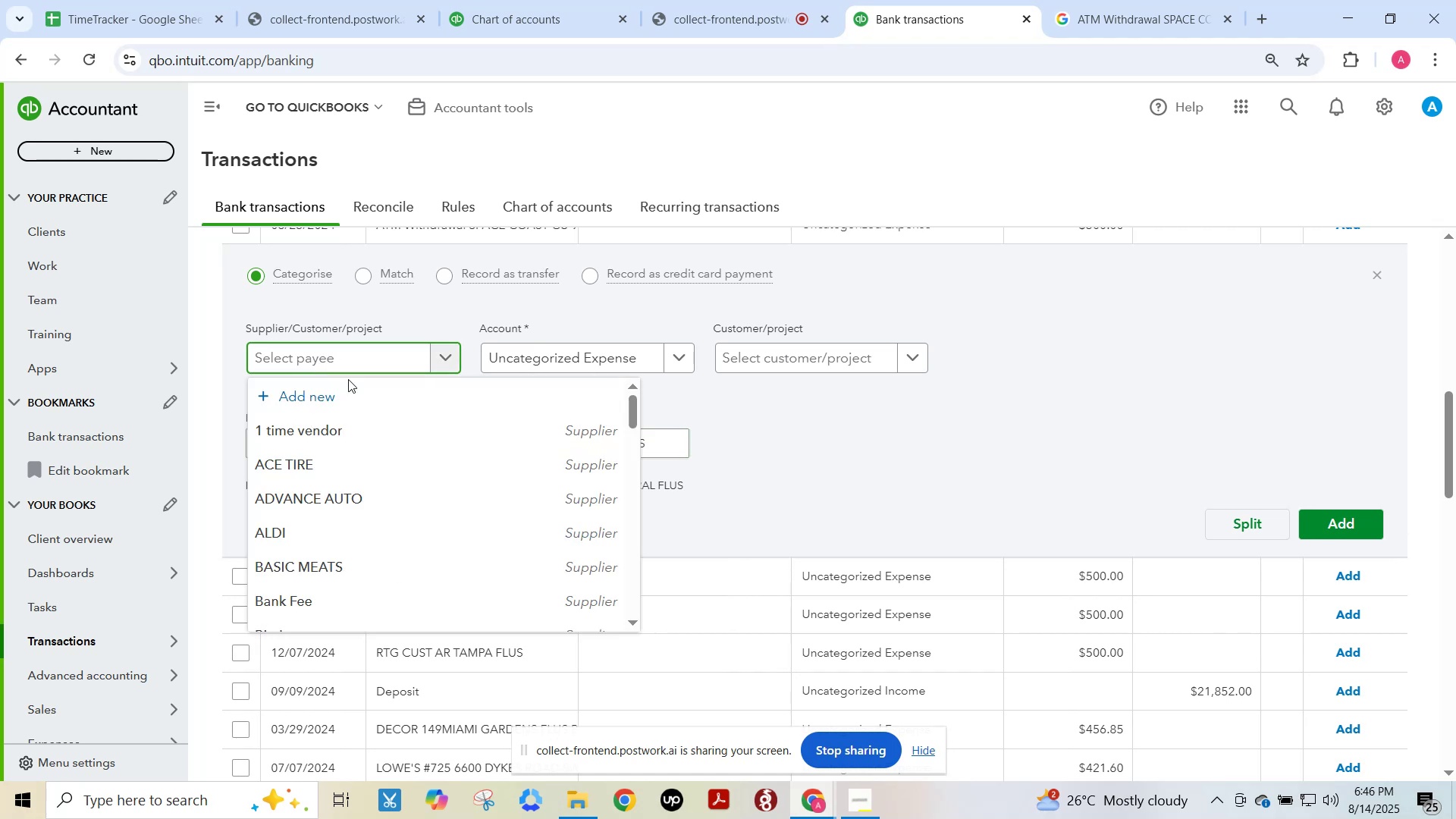 
key(Control+ControlLeft)
 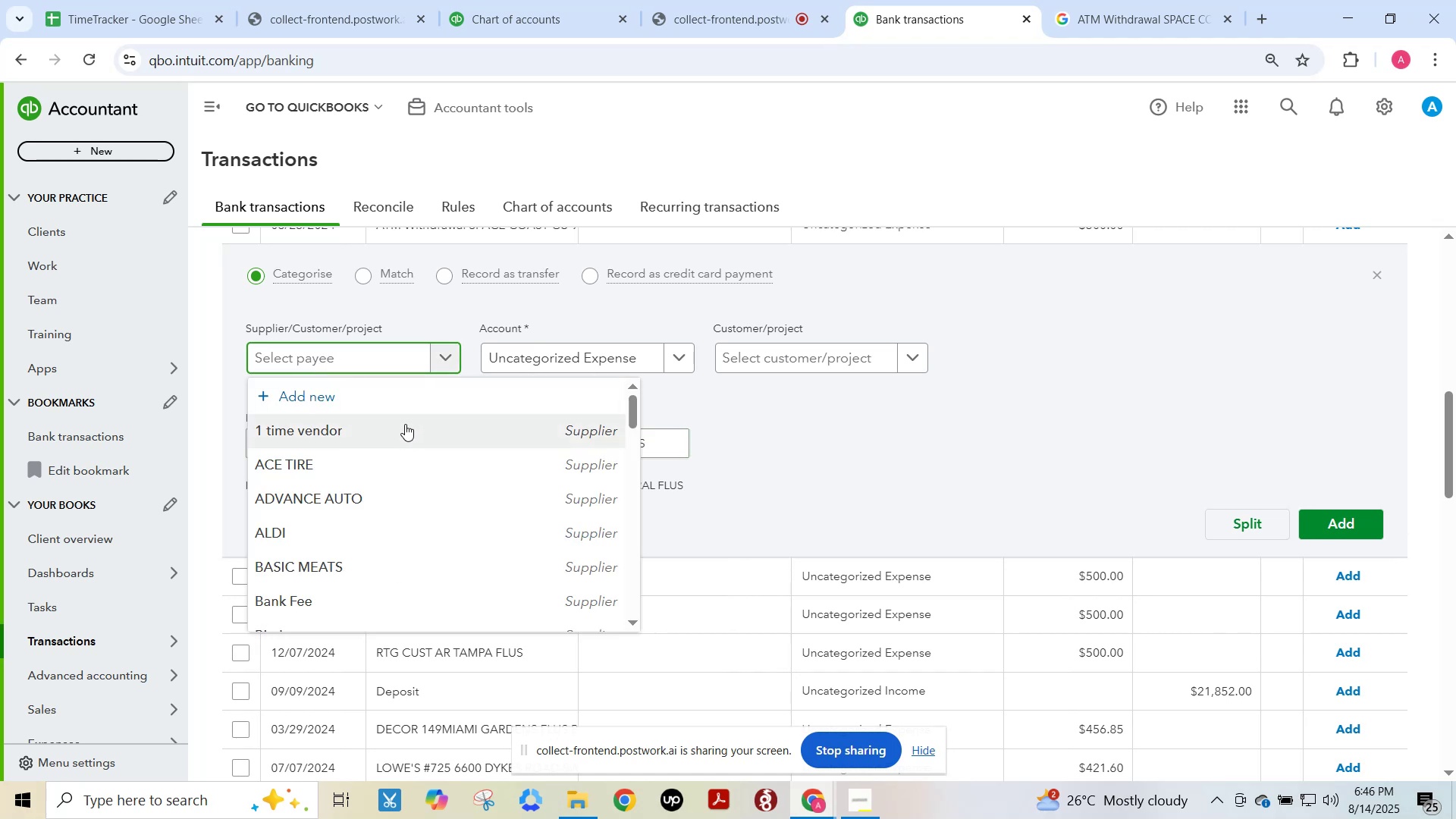 
key(Control+V)
 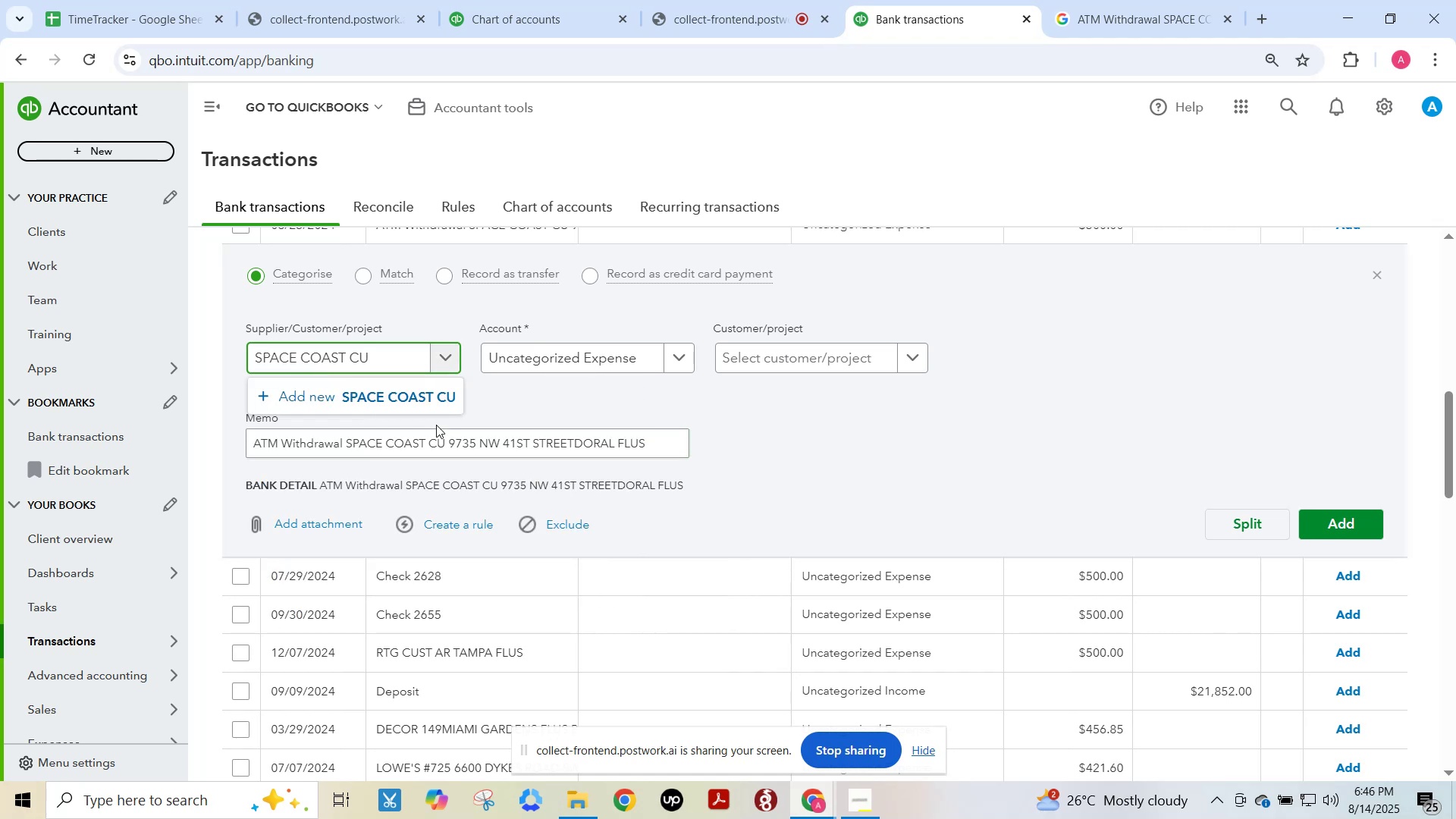 
key(Backspace)
 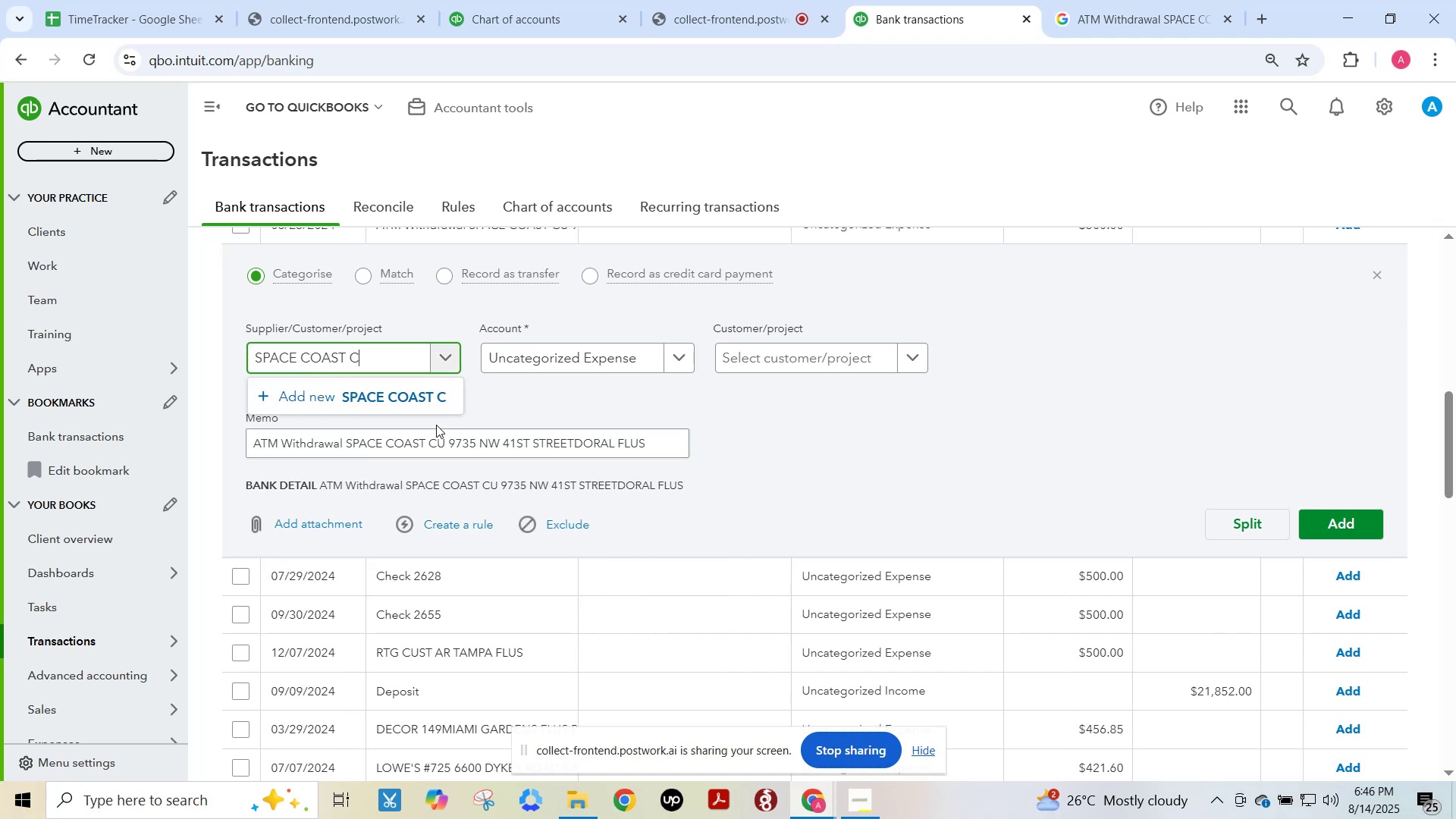 
key(Backspace)
 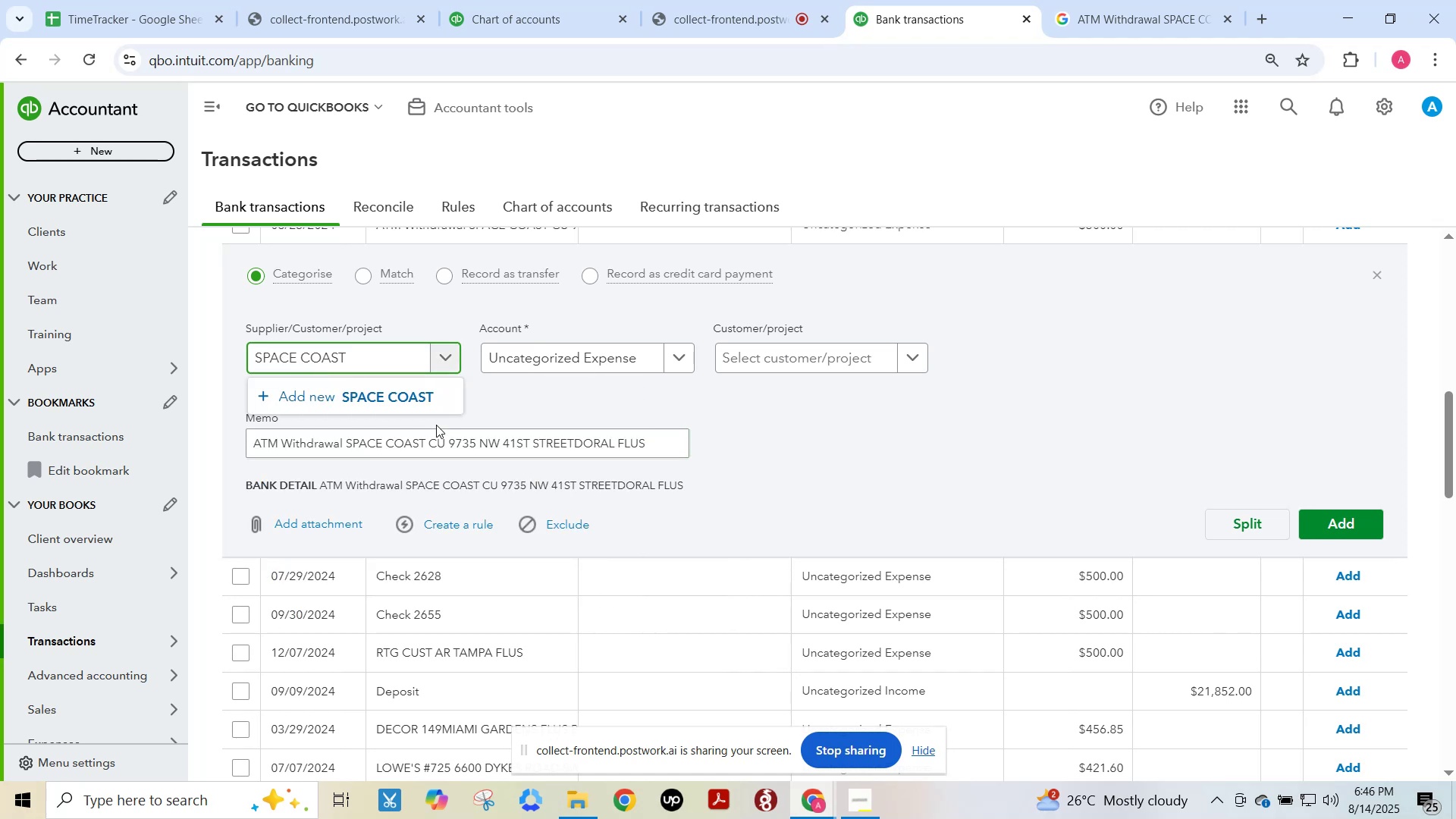 
key(Backspace)
 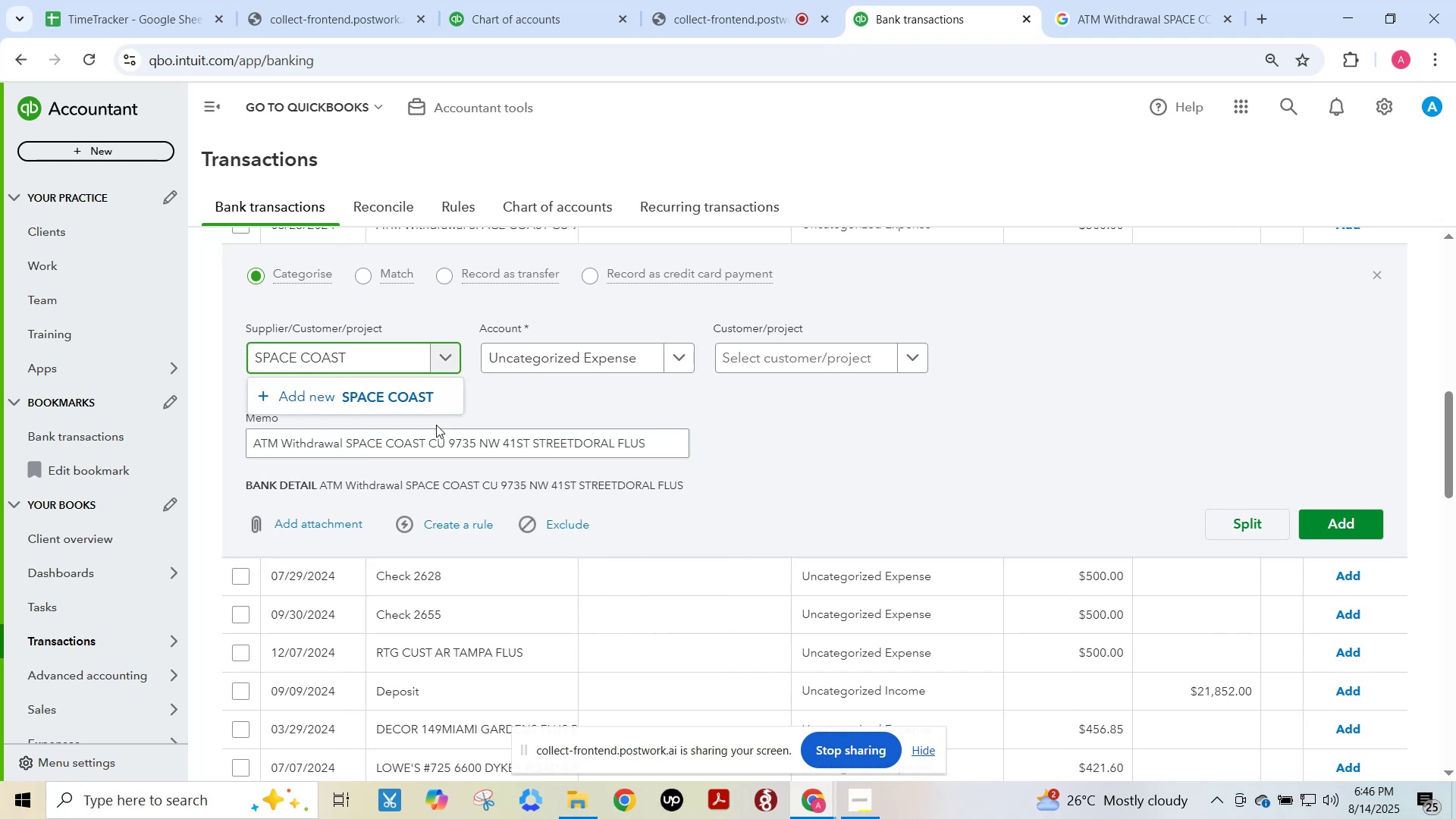 
key(Backspace)
 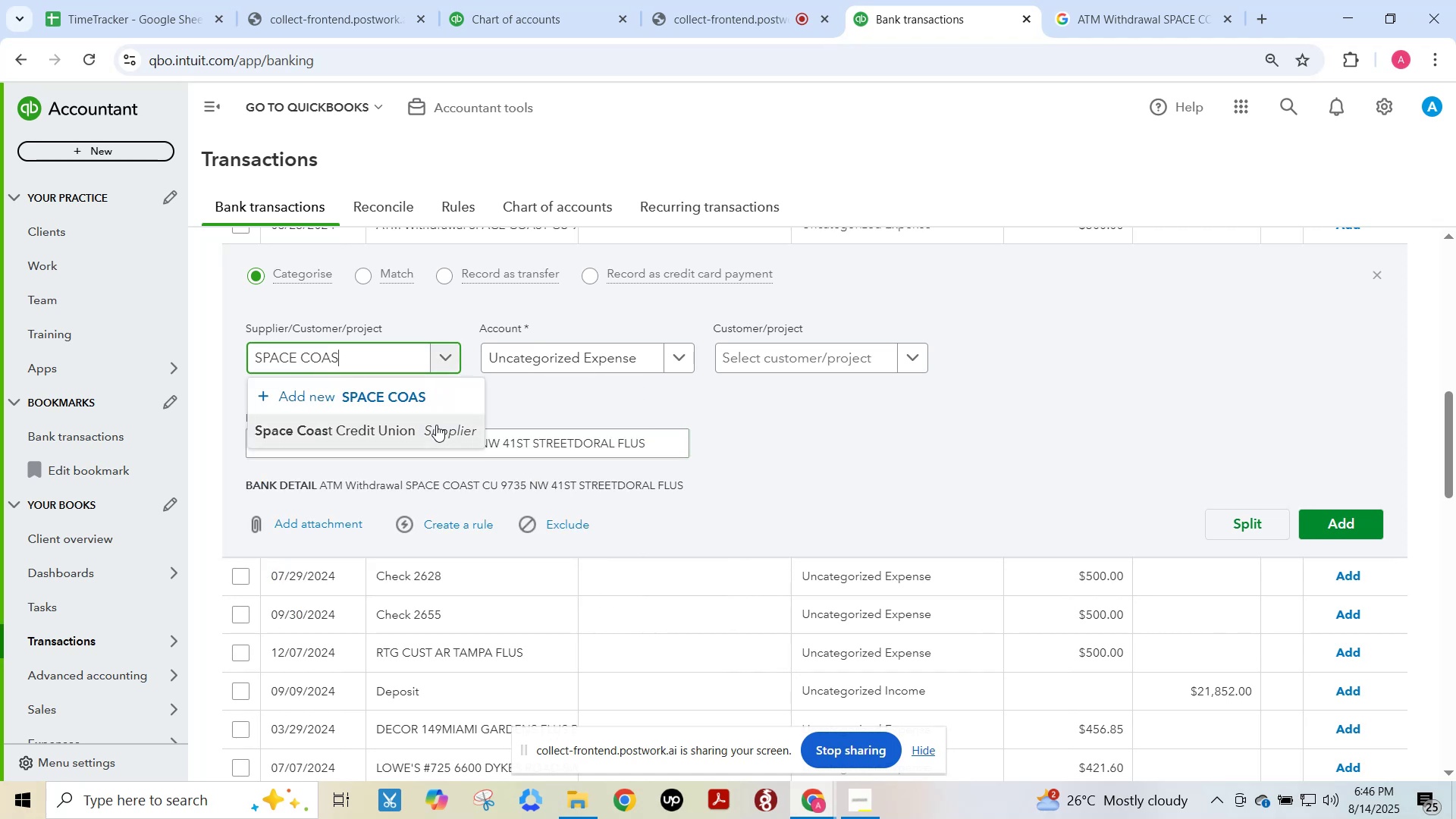 
left_click([436, 425])
 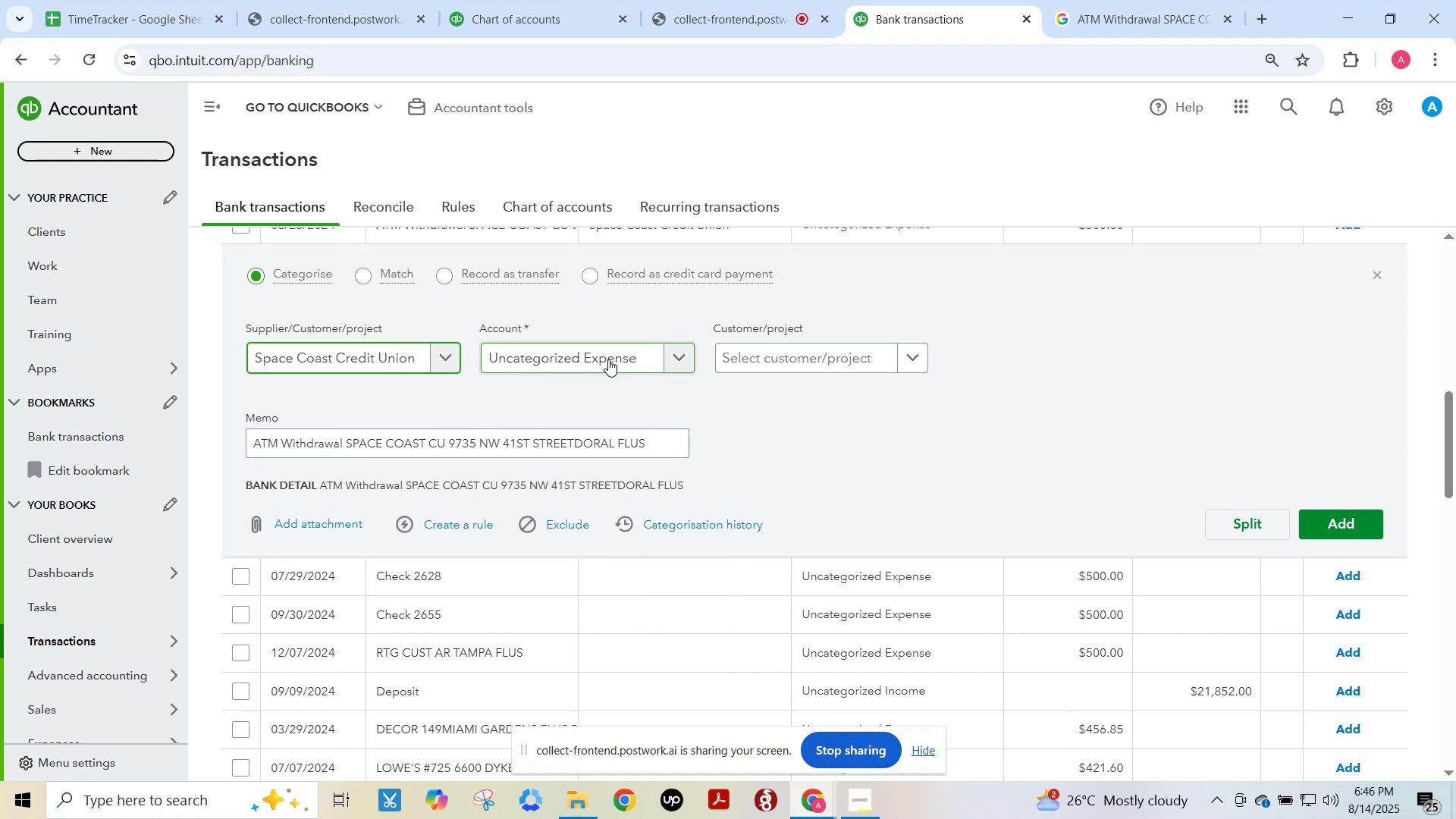 
left_click([608, 359])
 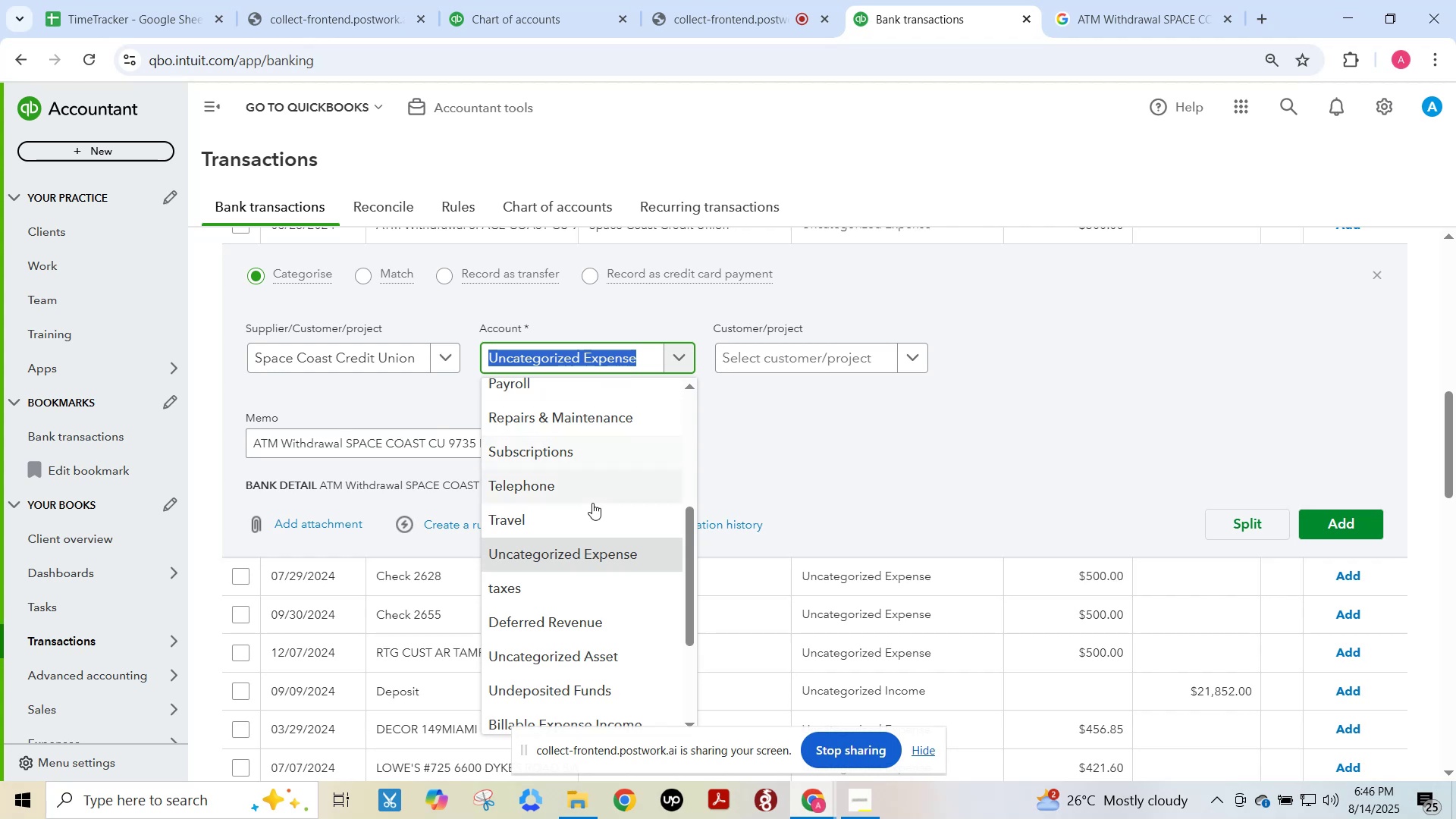 
scroll: coordinate [579, 548], scroll_direction: down, amount: 3.0
 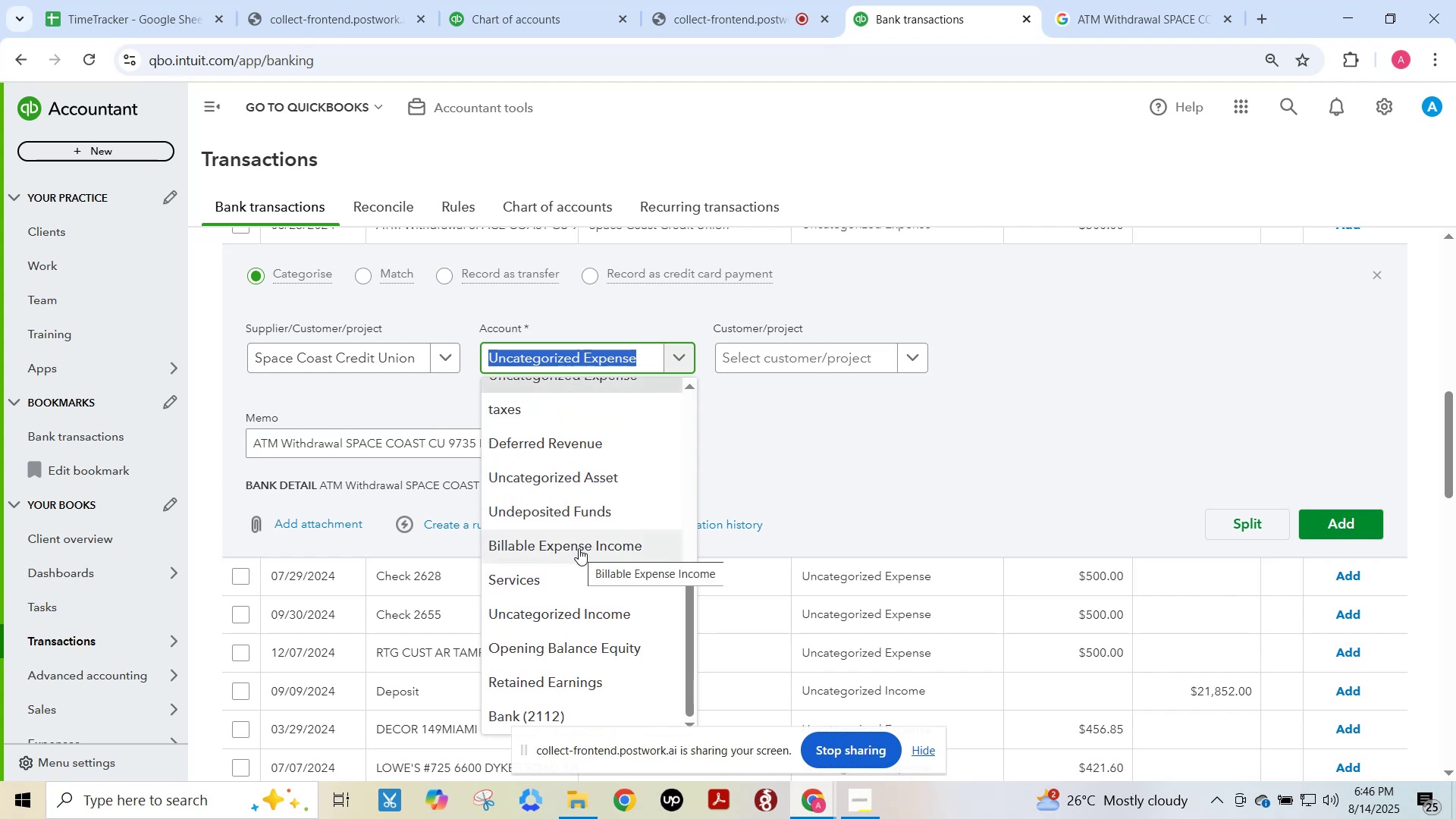 
scroll: coordinate [573, 541], scroll_direction: up, amount: 6.0
 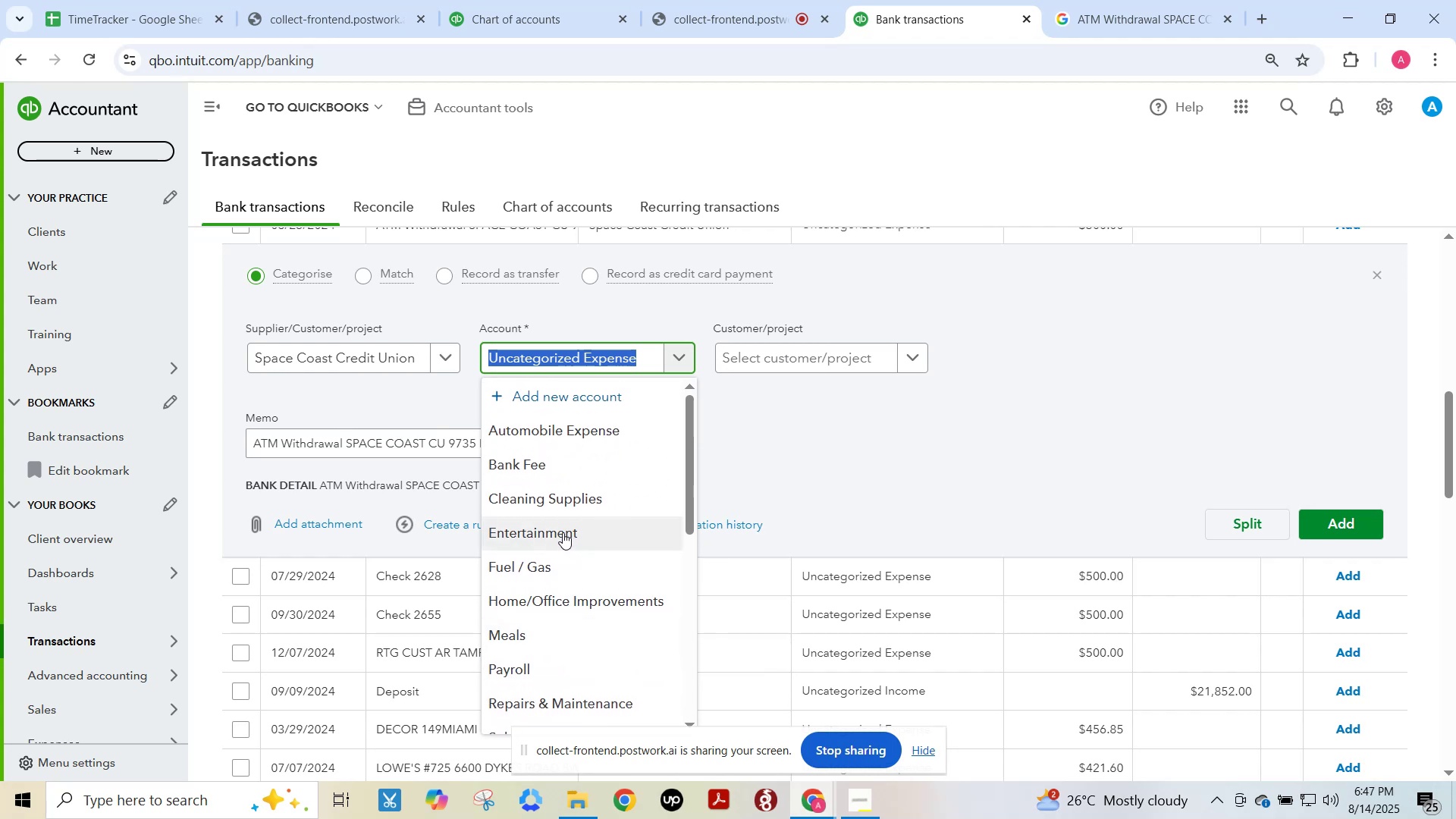 
left_click([561, 492])
 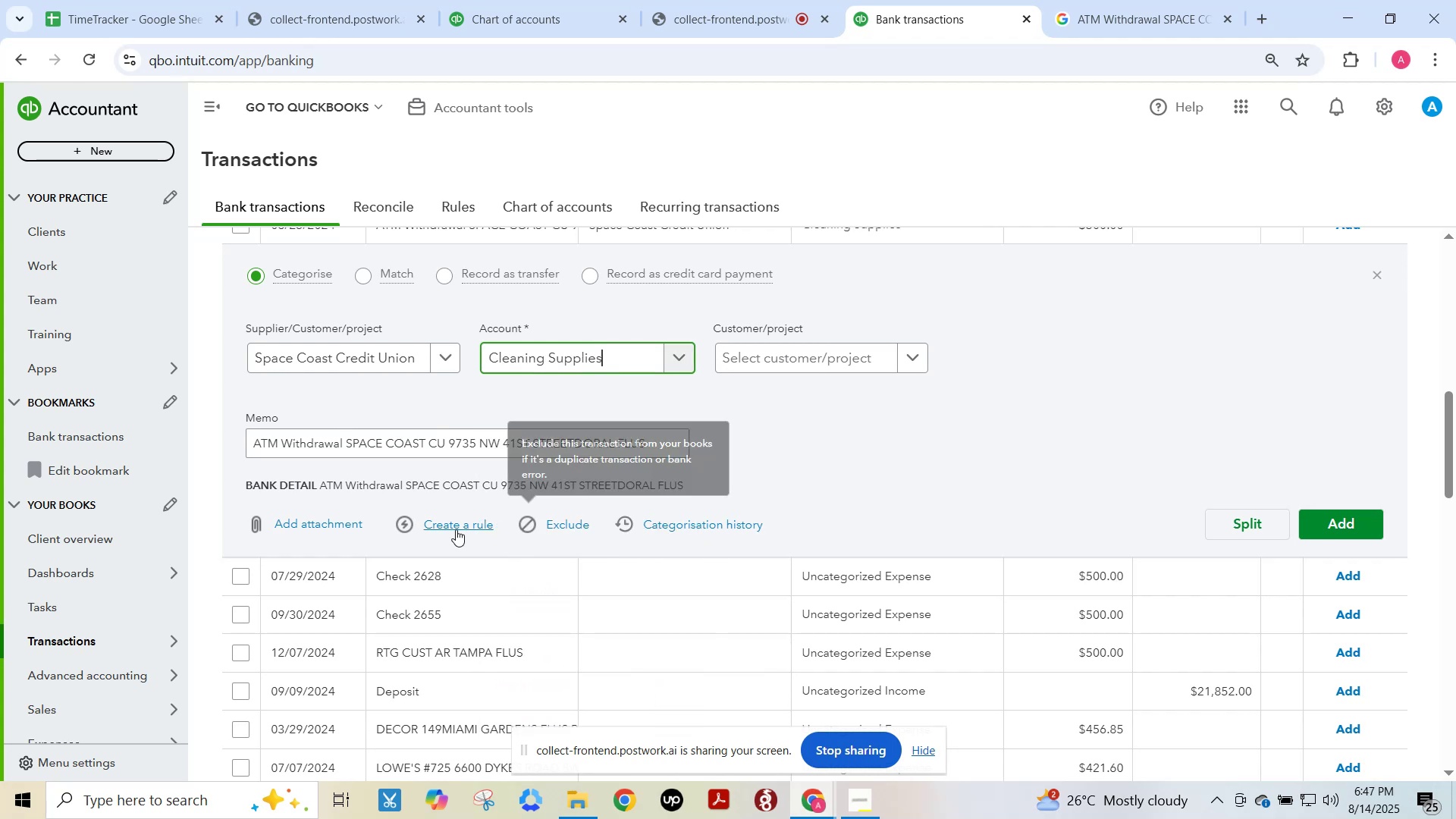 
left_click([443, 530])
 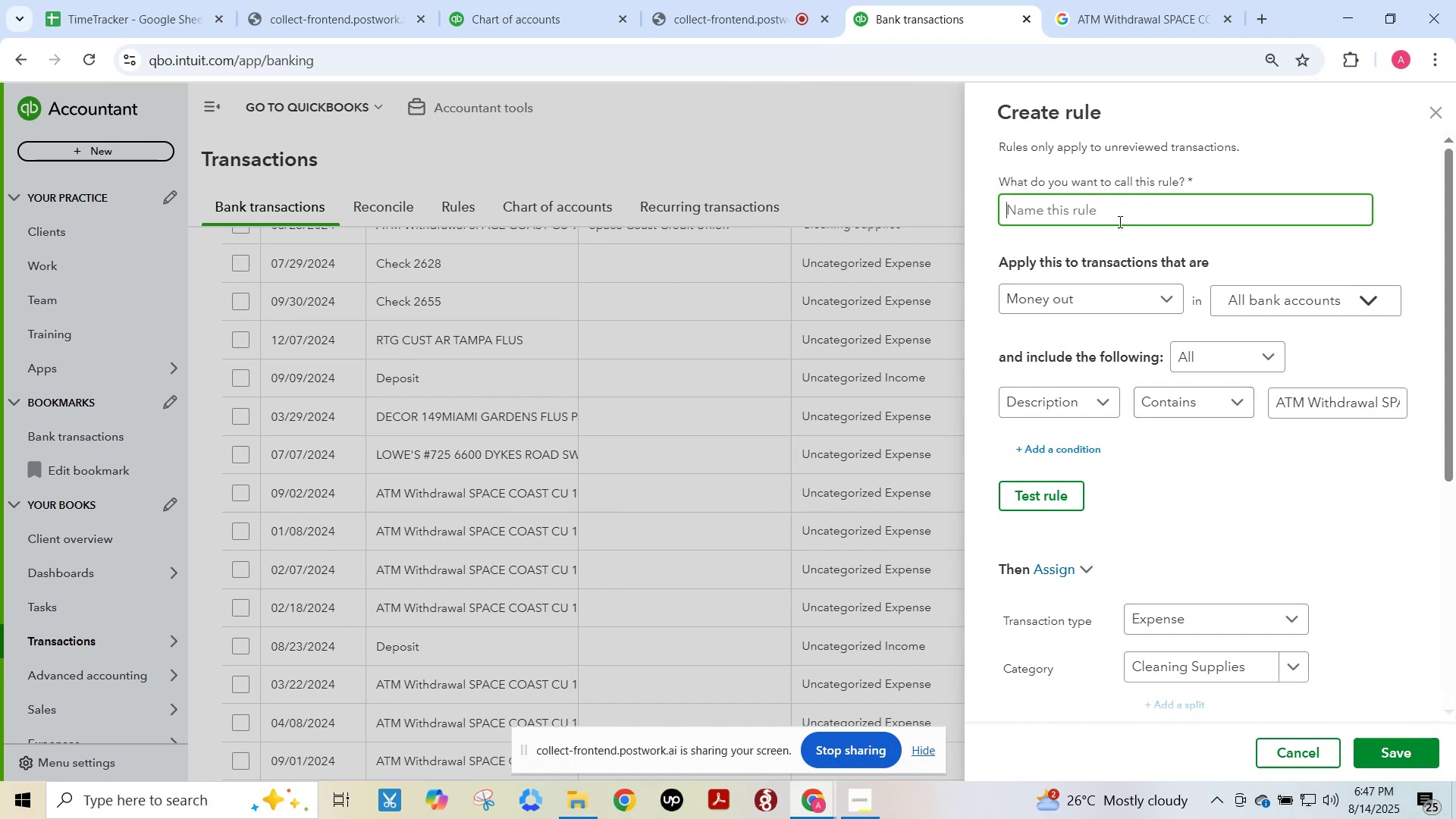 
key(Control+V)
 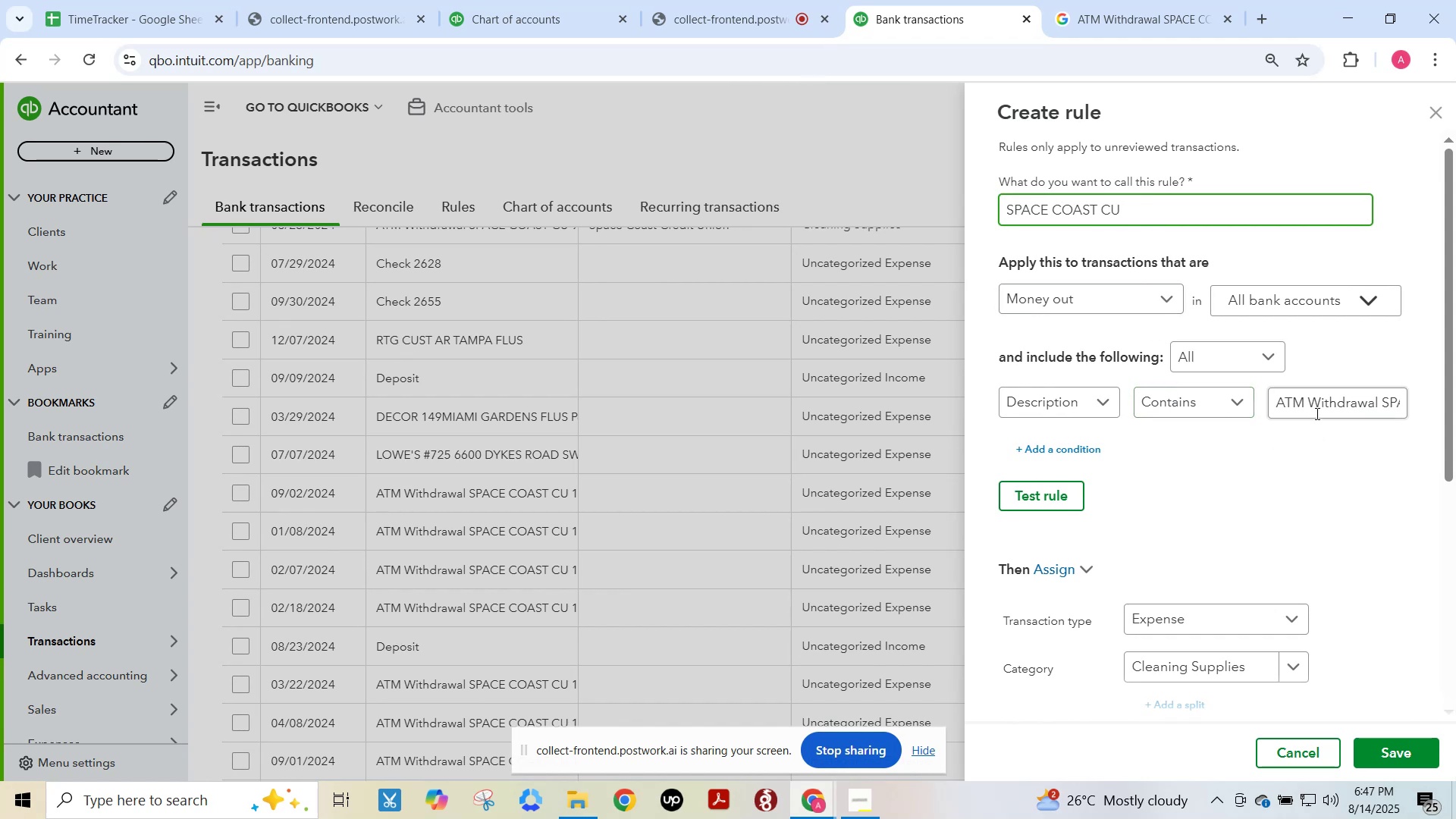 
left_click([1304, 409])
 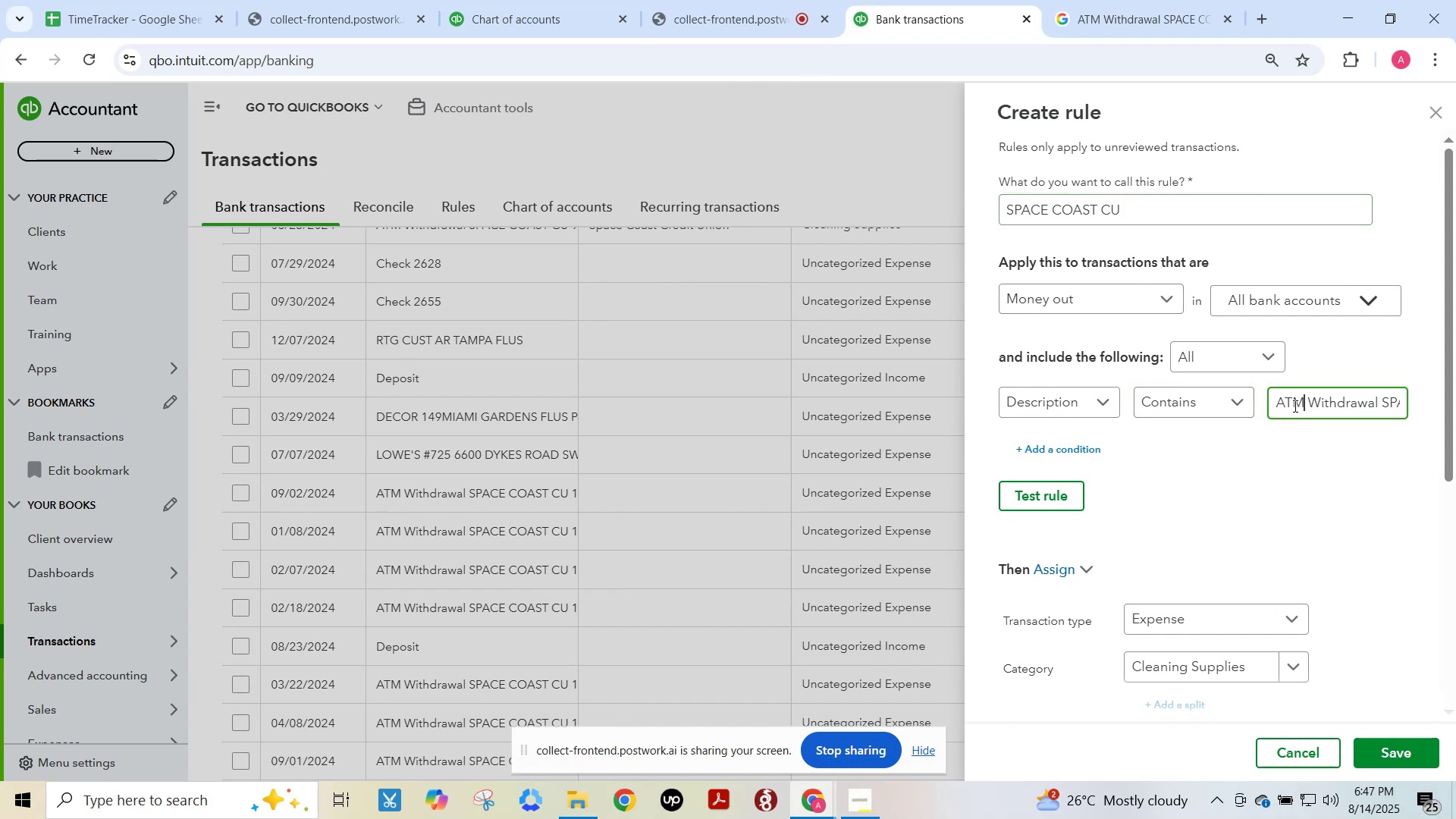 
left_click_drag(start_coordinate=[1294, 406], to_coordinate=[1417, 404])
 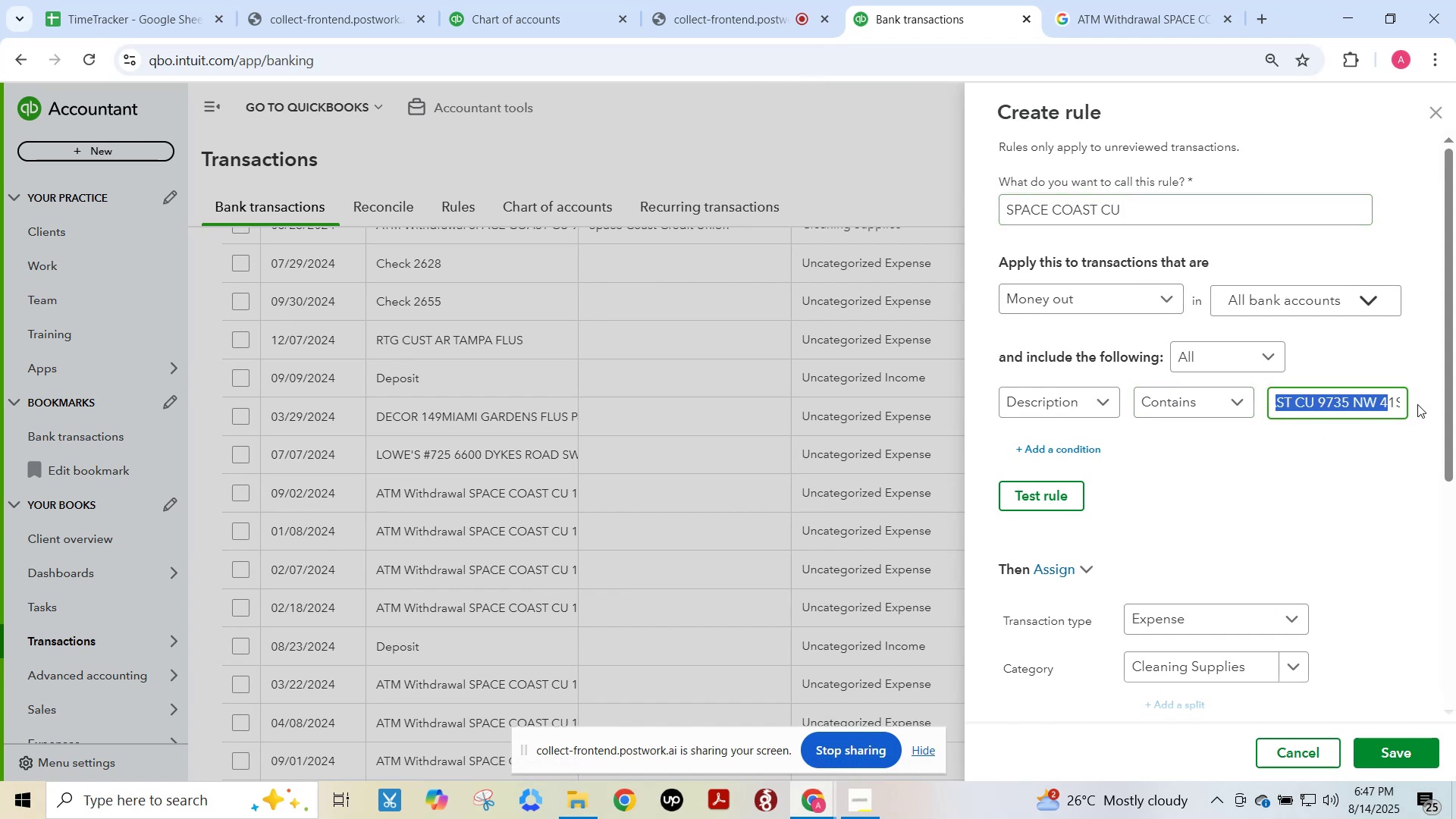 
key(Control+ControlLeft)
 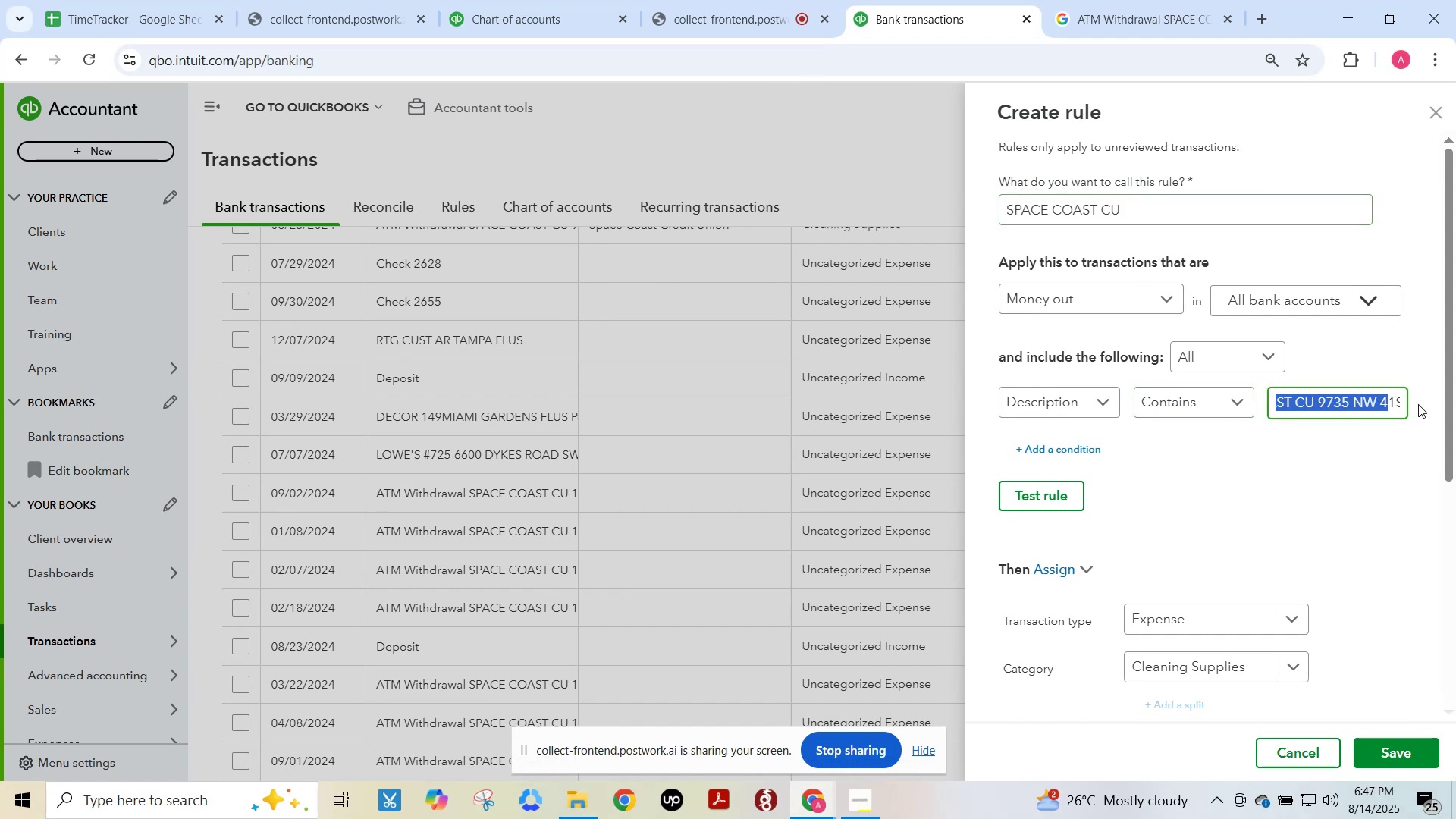 
key(Control+A)
 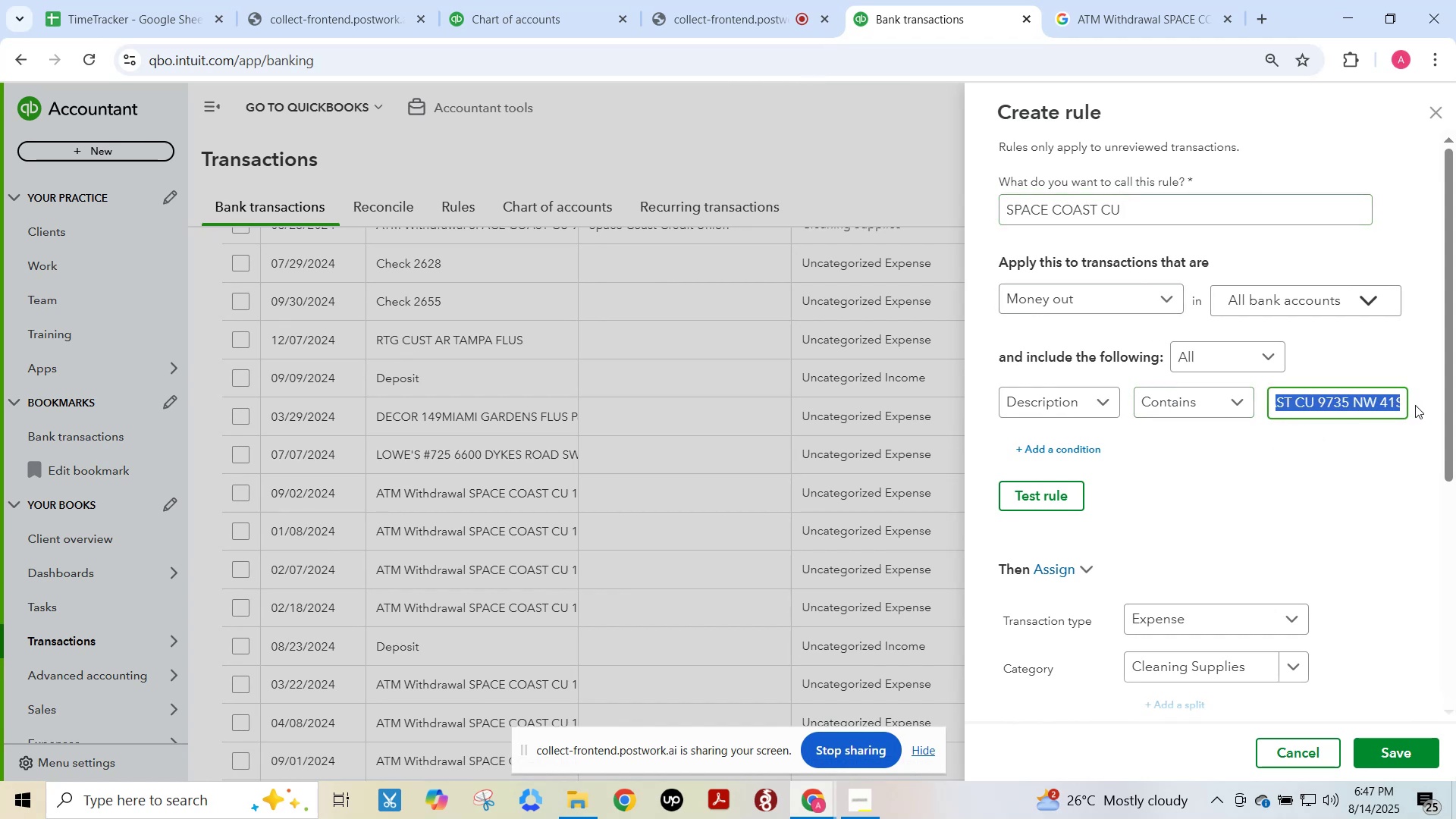 
key(Control+ControlLeft)
 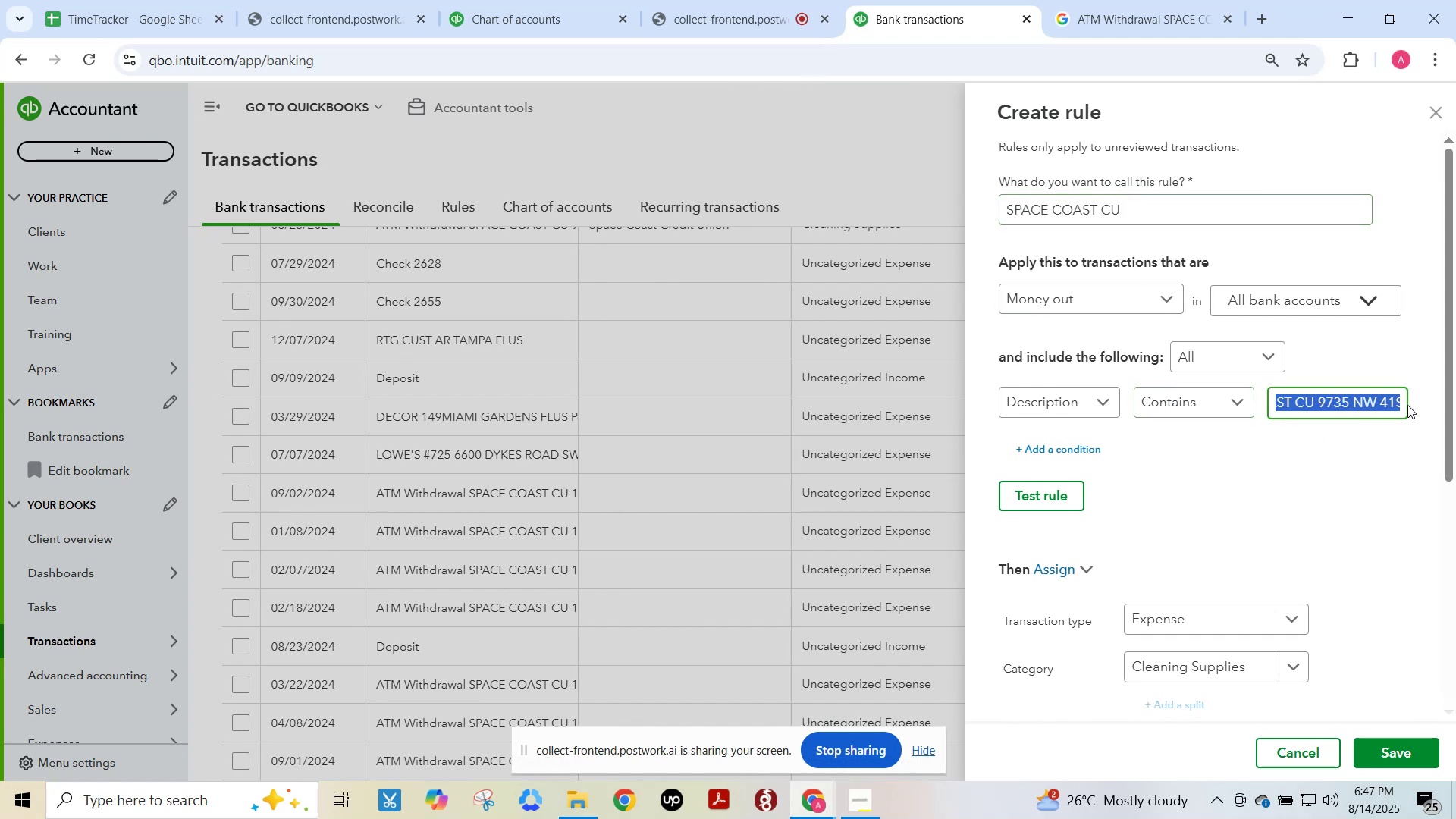 
key(Control+V)
 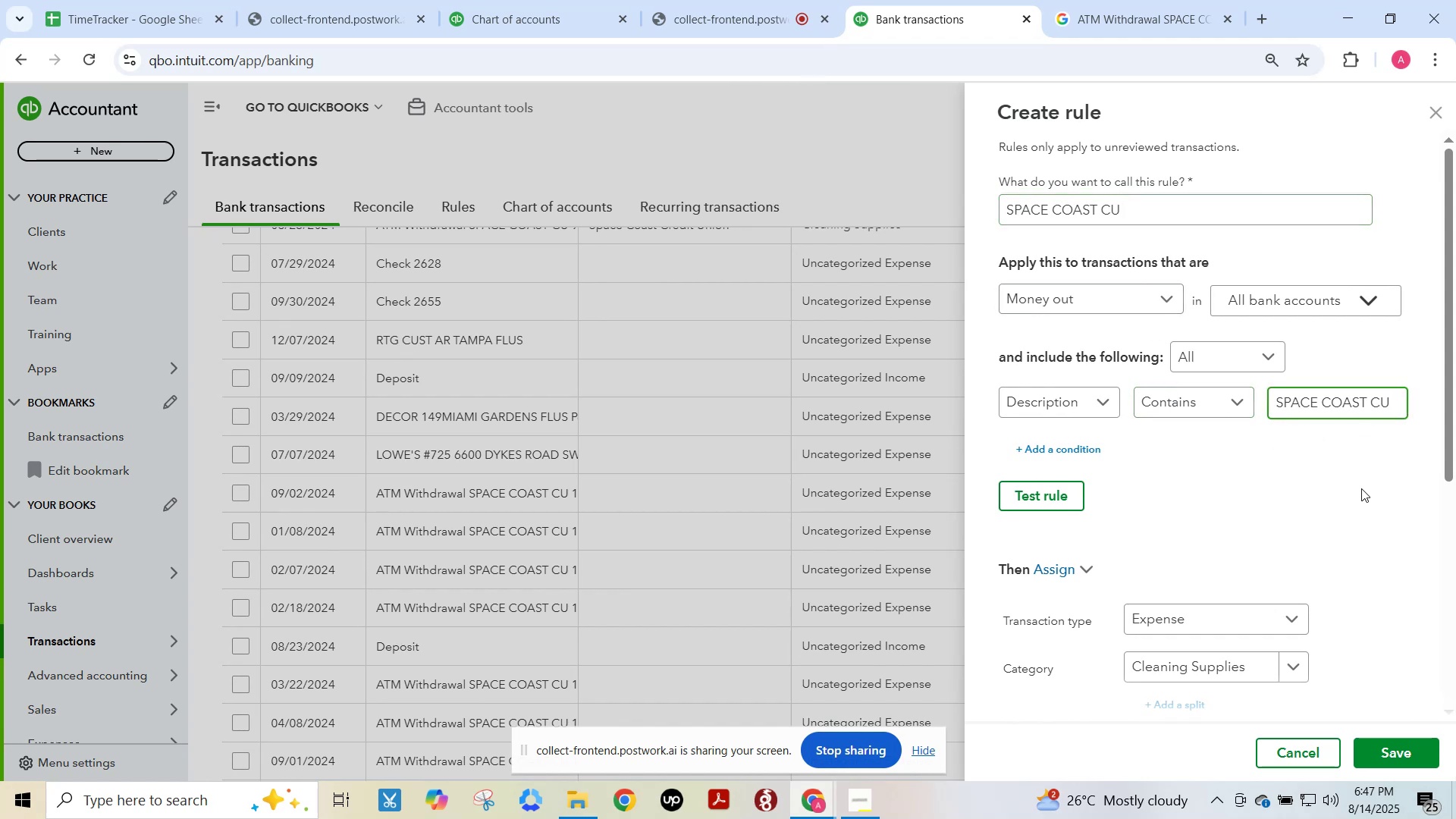 
left_click([1361, 488])
 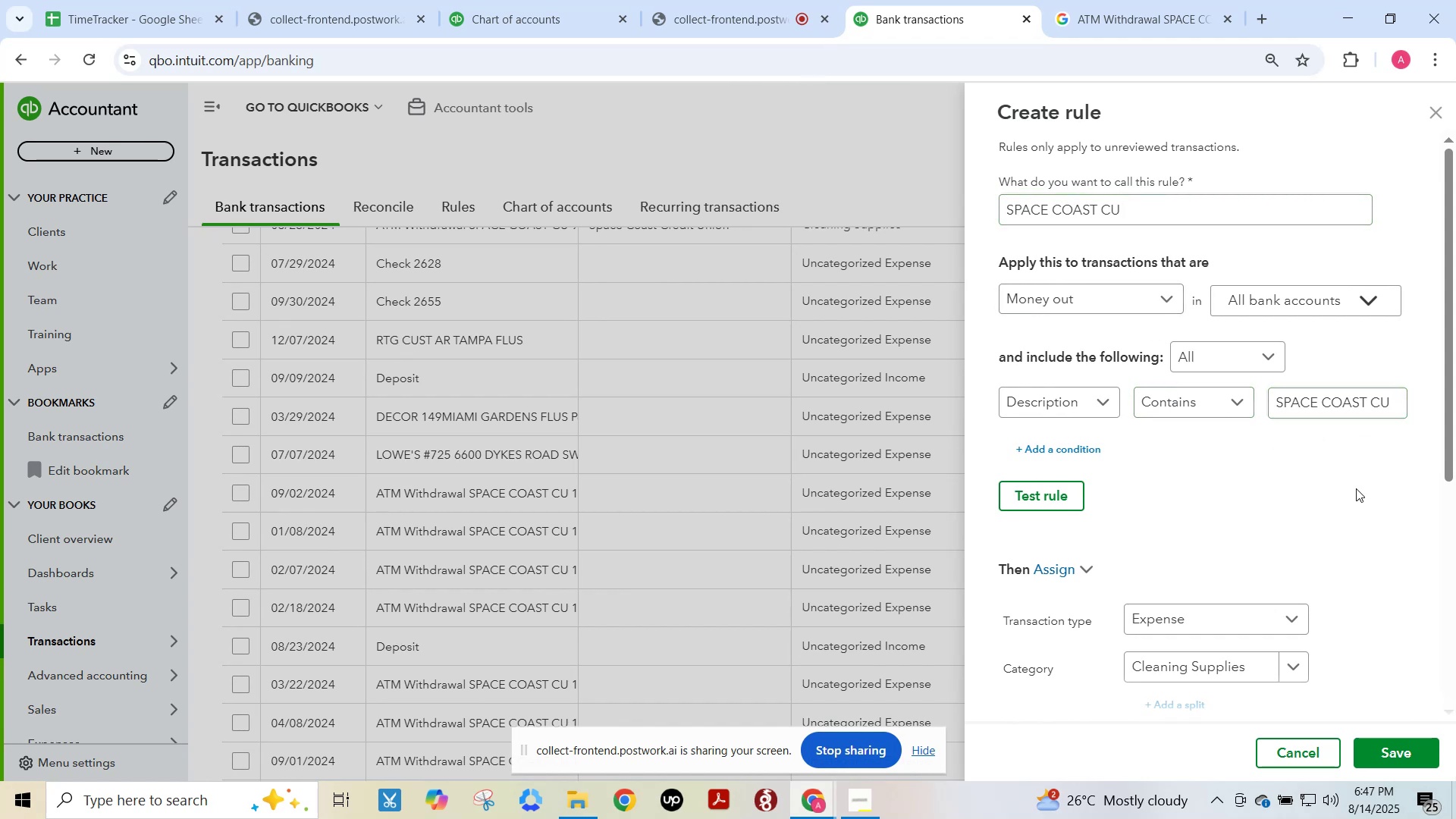 
scroll: coordinate [1359, 661], scroll_direction: down, amount: 7.0
 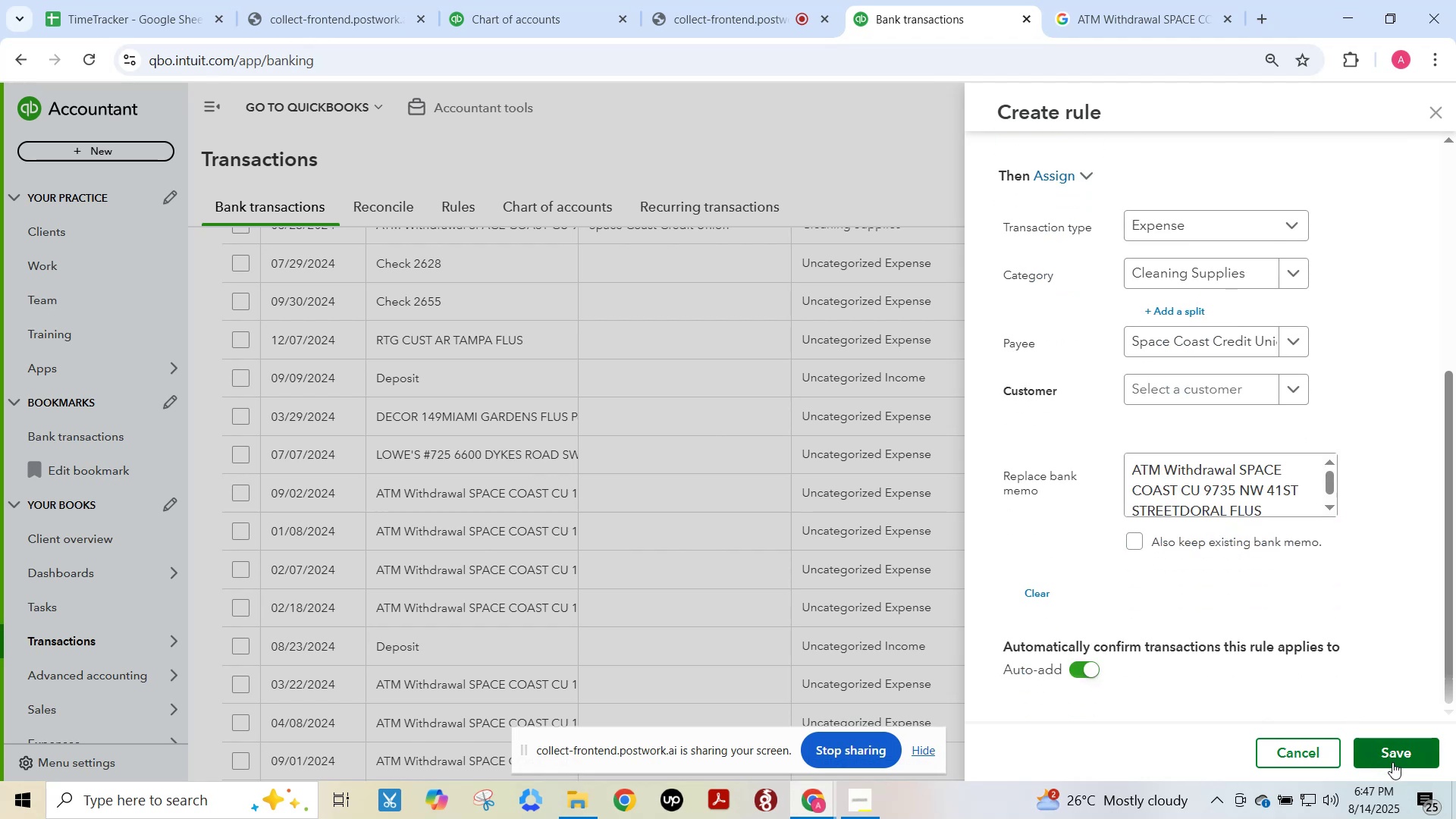 
left_click([1392, 755])
 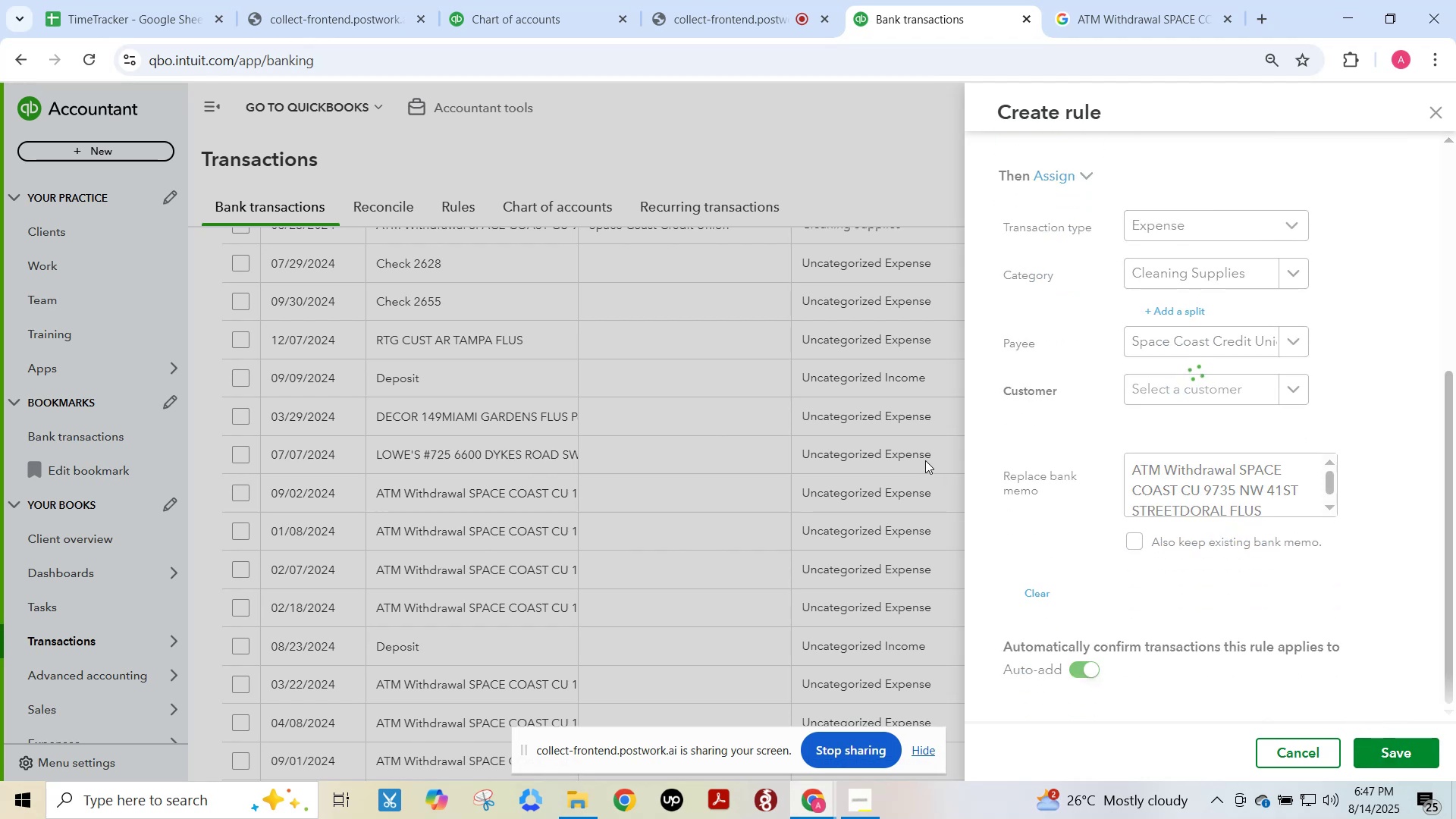 
wait(10.82)
 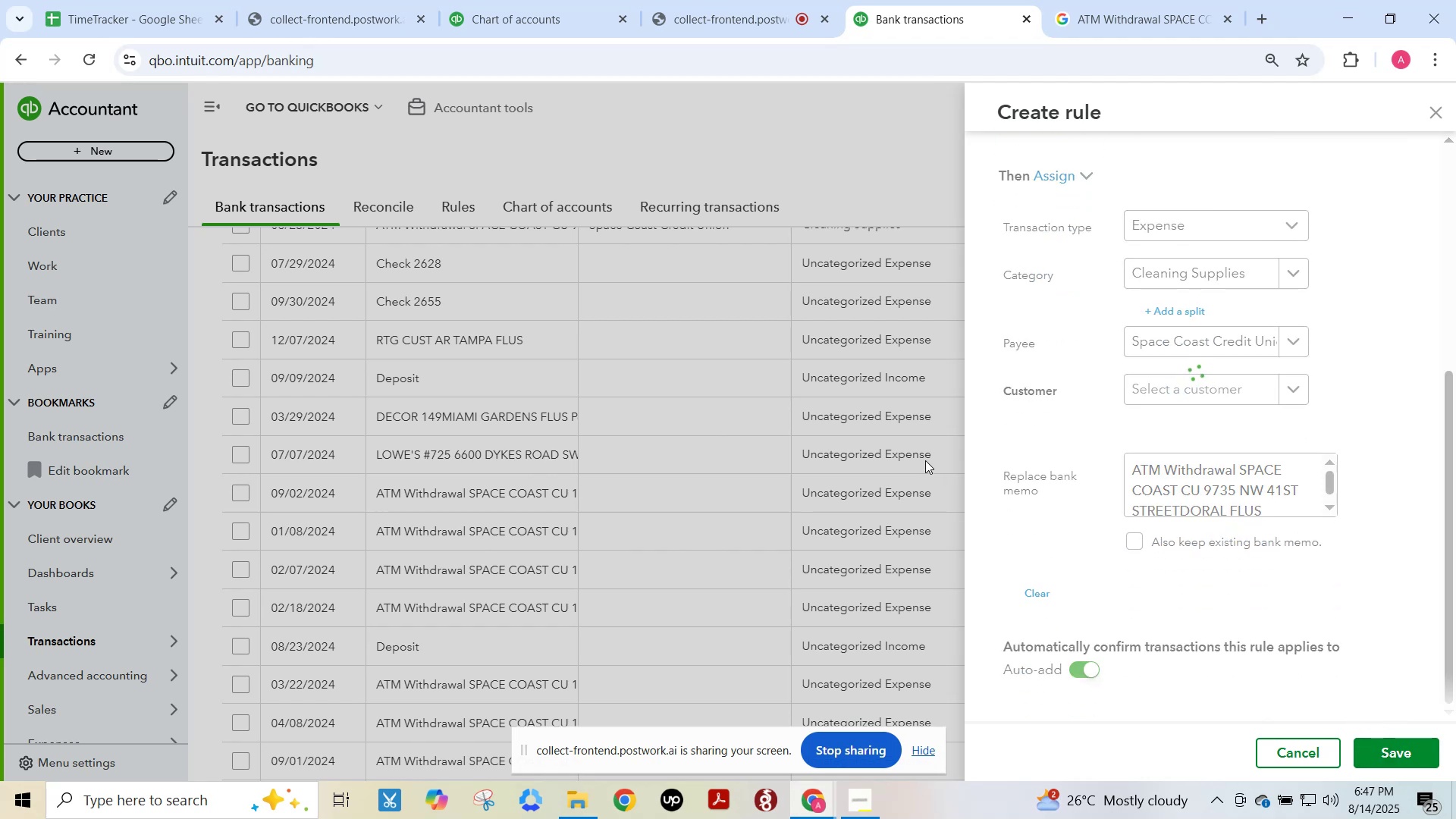 
scroll: coordinate [923, 462], scroll_direction: down, amount: 2.0
 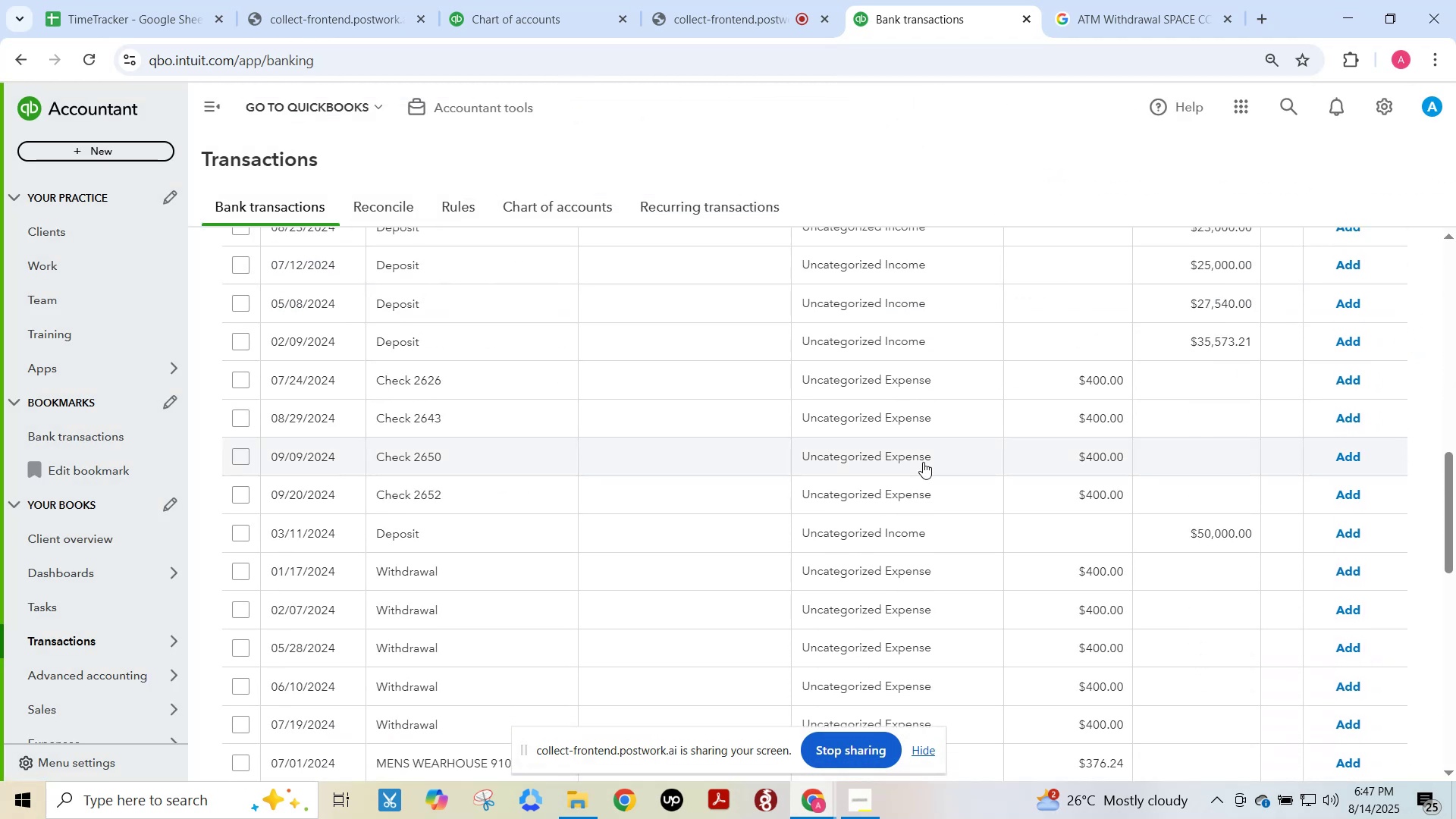 
scroll: coordinate [923, 462], scroll_direction: up, amount: 5.0
 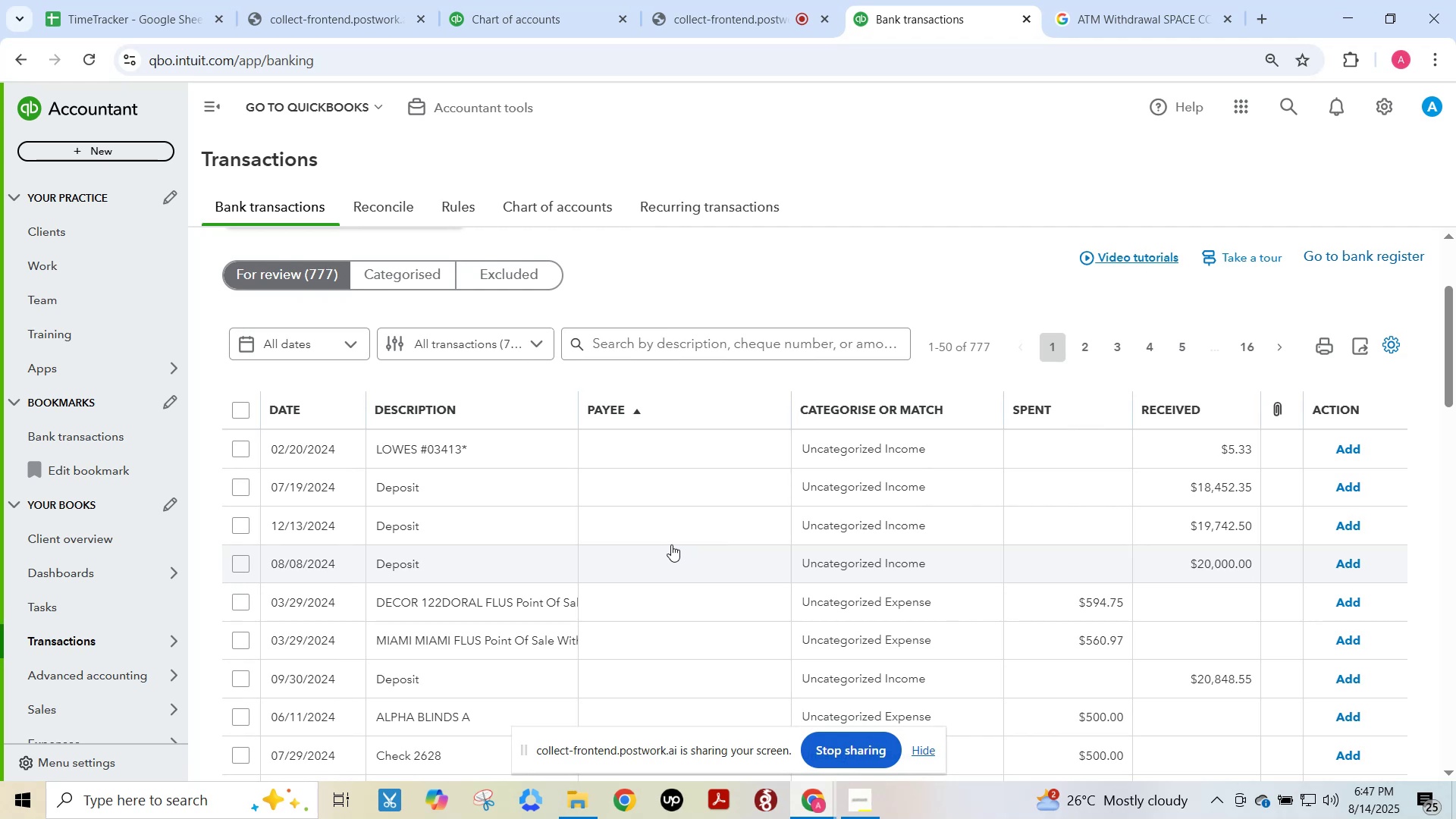 
wait(6.06)
 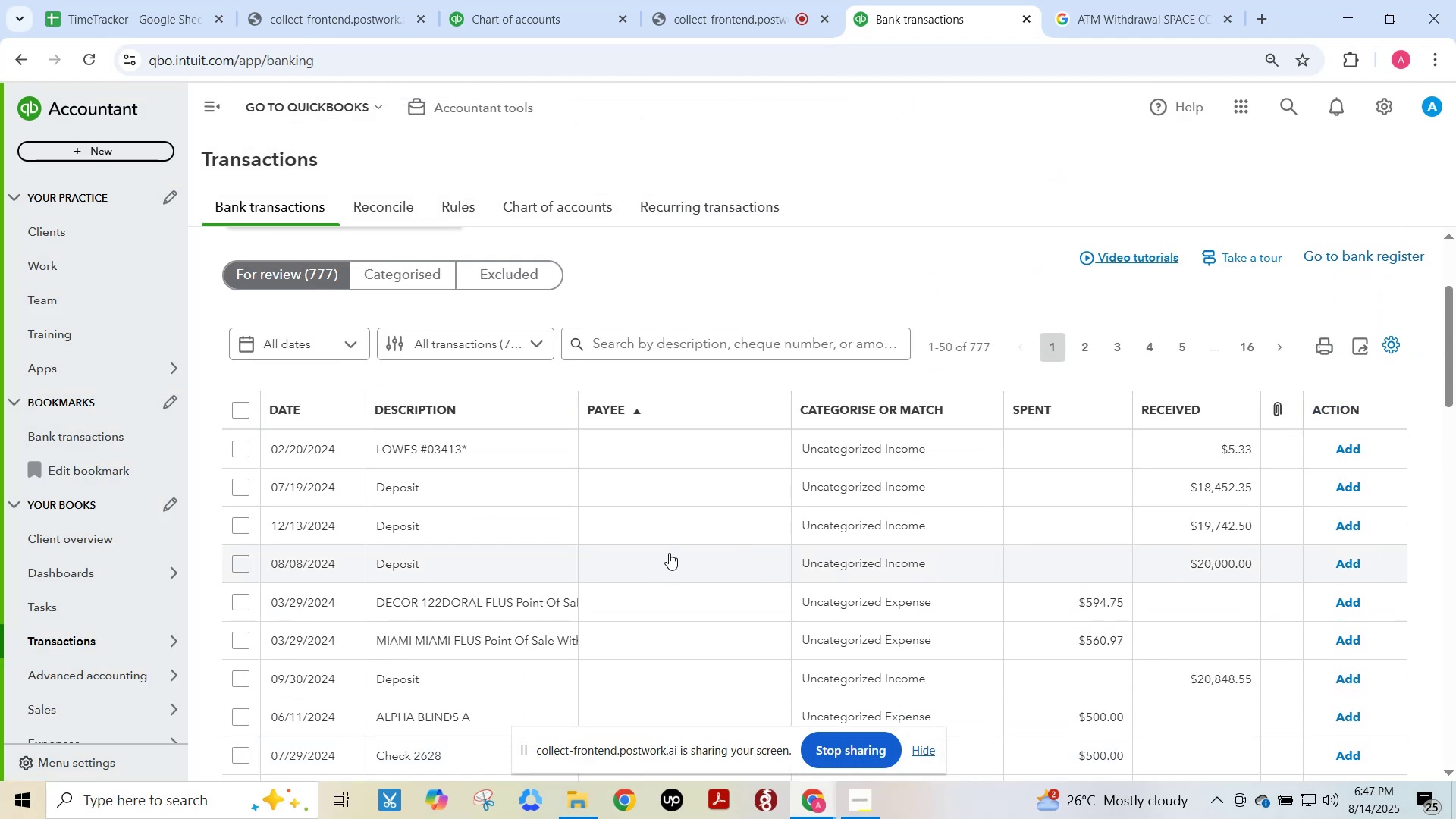 
left_click([531, 497])
 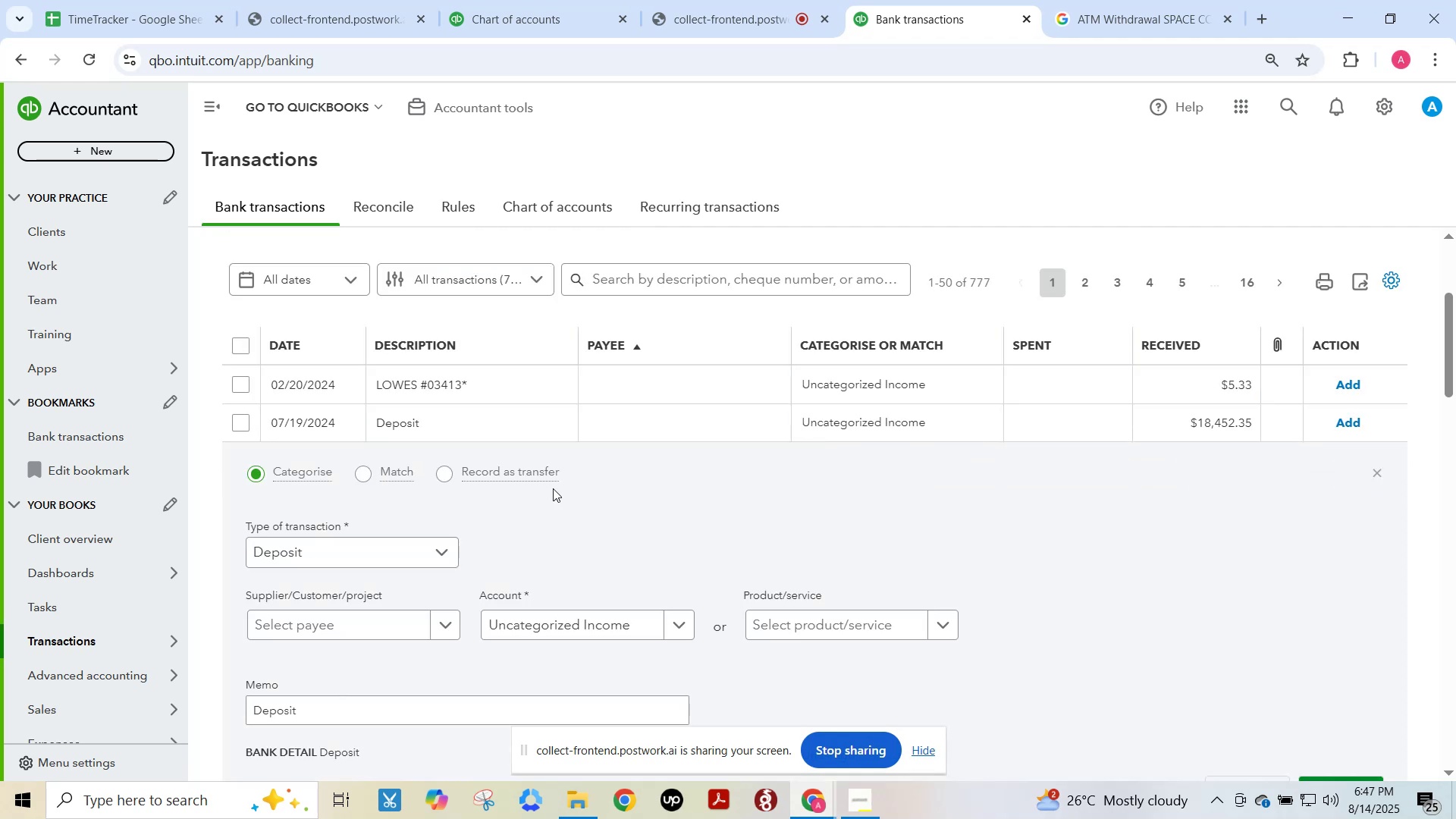 
scroll: coordinate [516, 543], scroll_direction: down, amount: 2.0
 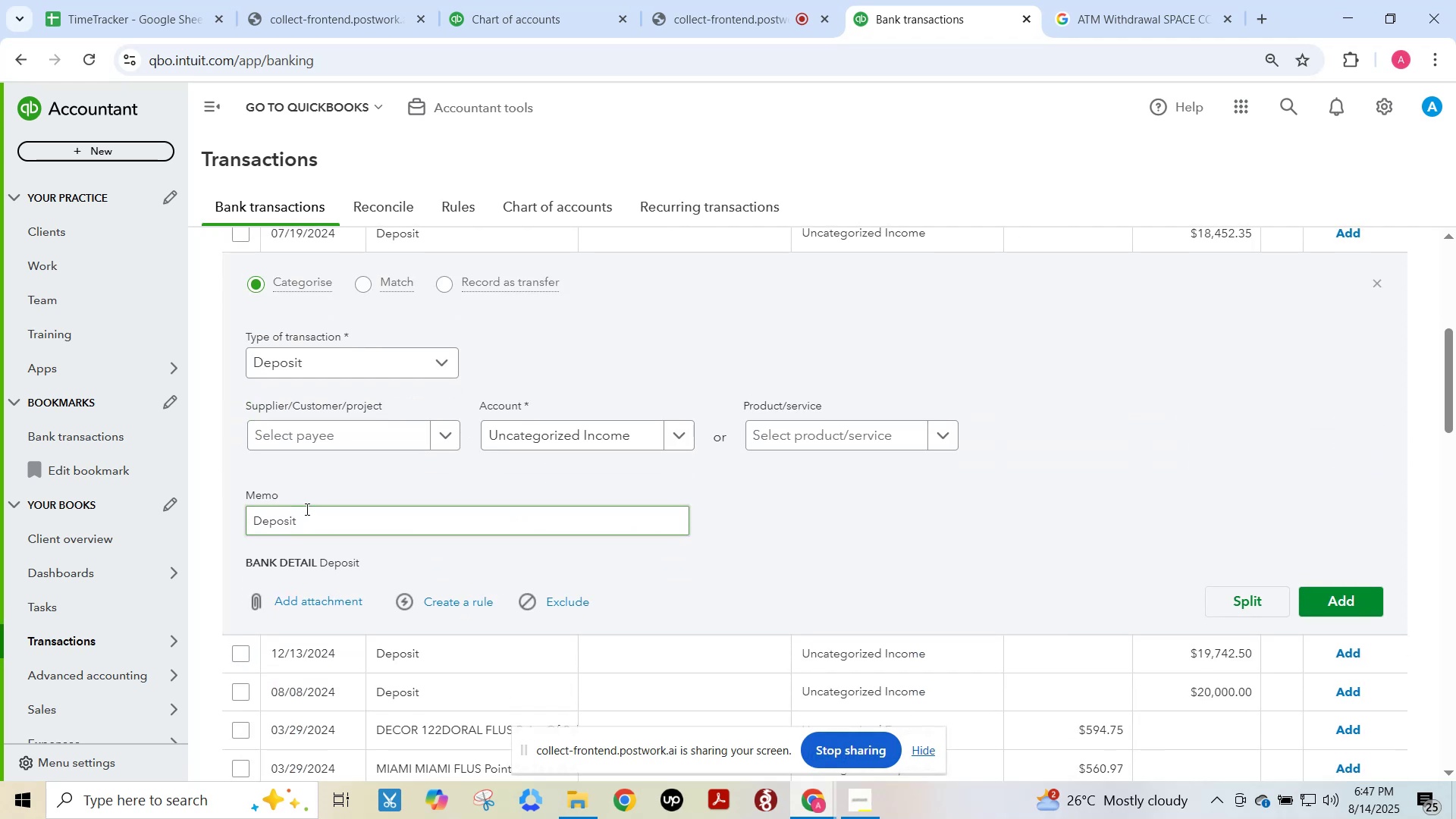 
left_click_drag(start_coordinate=[328, 520], to_coordinate=[205, 519])
 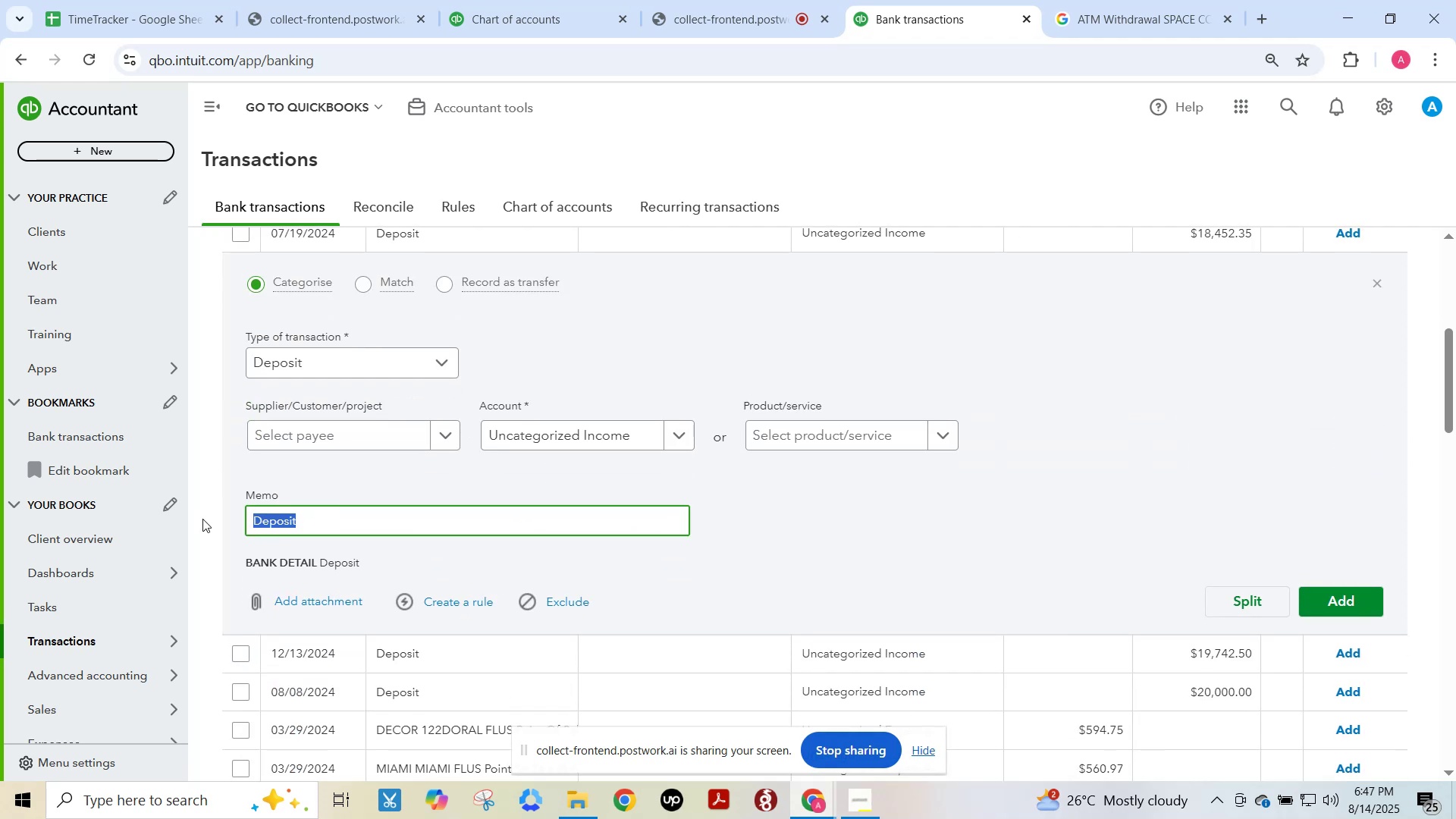 
key(Control+ControlLeft)
 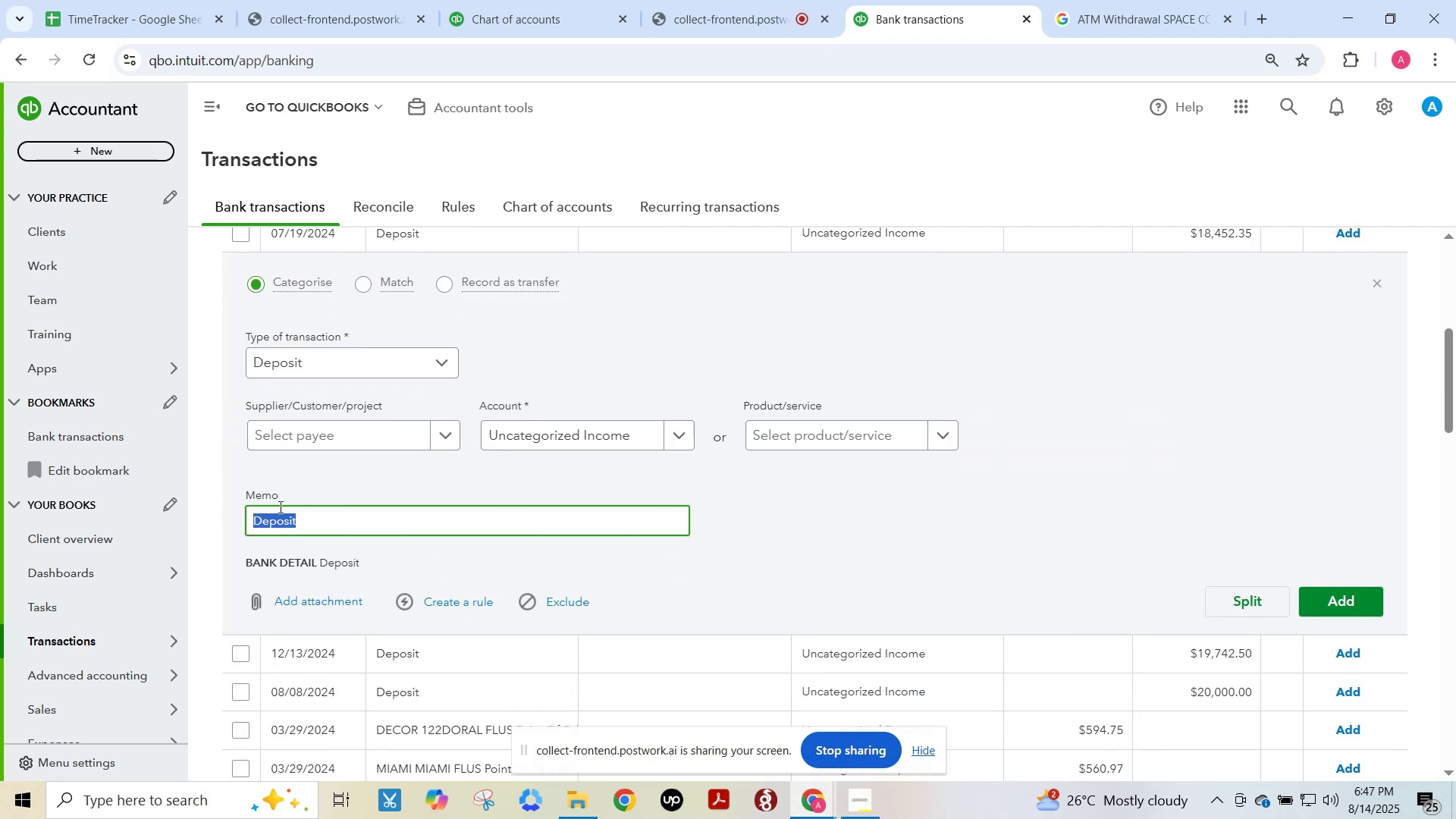 
key(Control+C)
 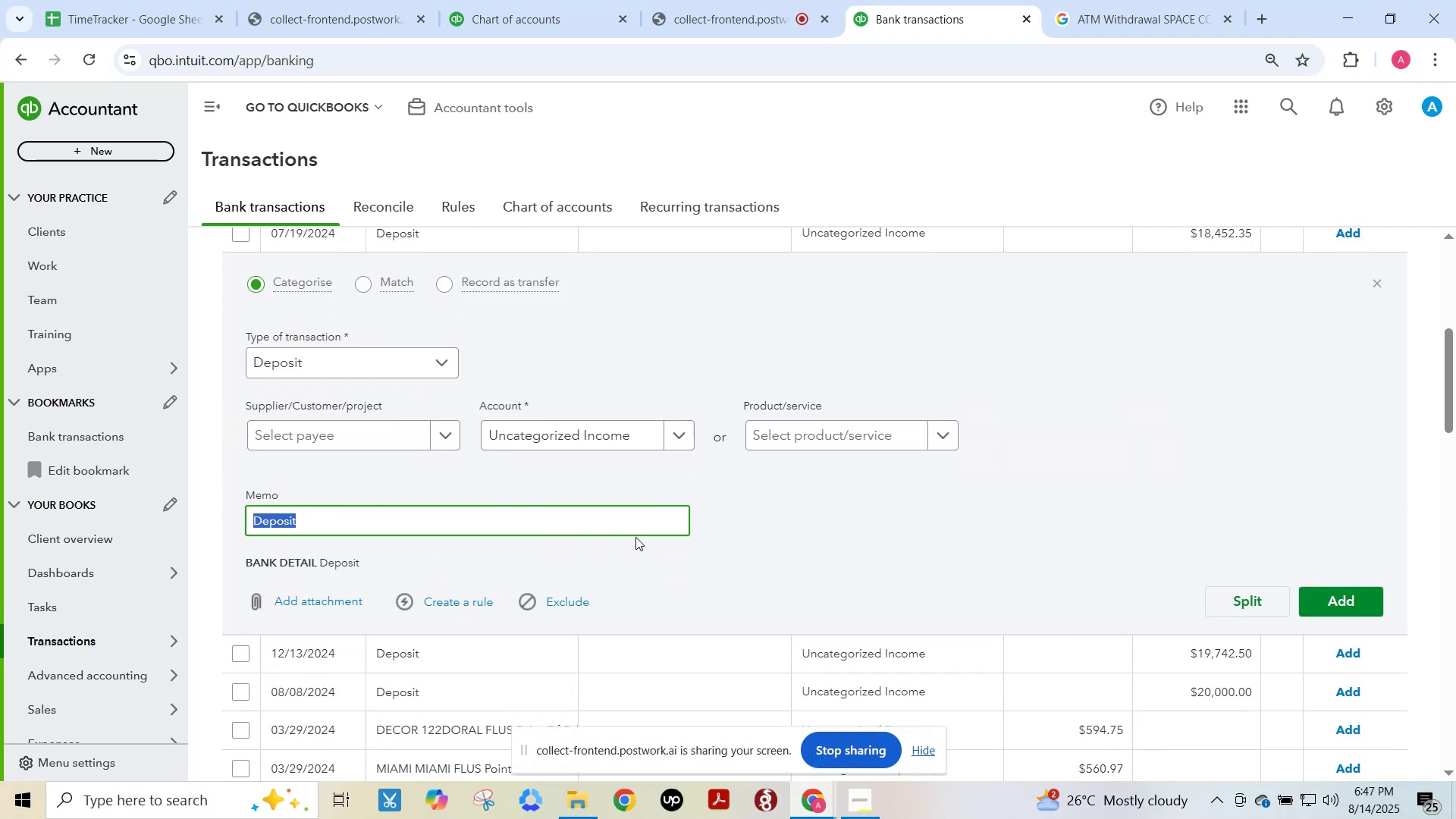 
scroll: coordinate [635, 538], scroll_direction: up, amount: 4.0
 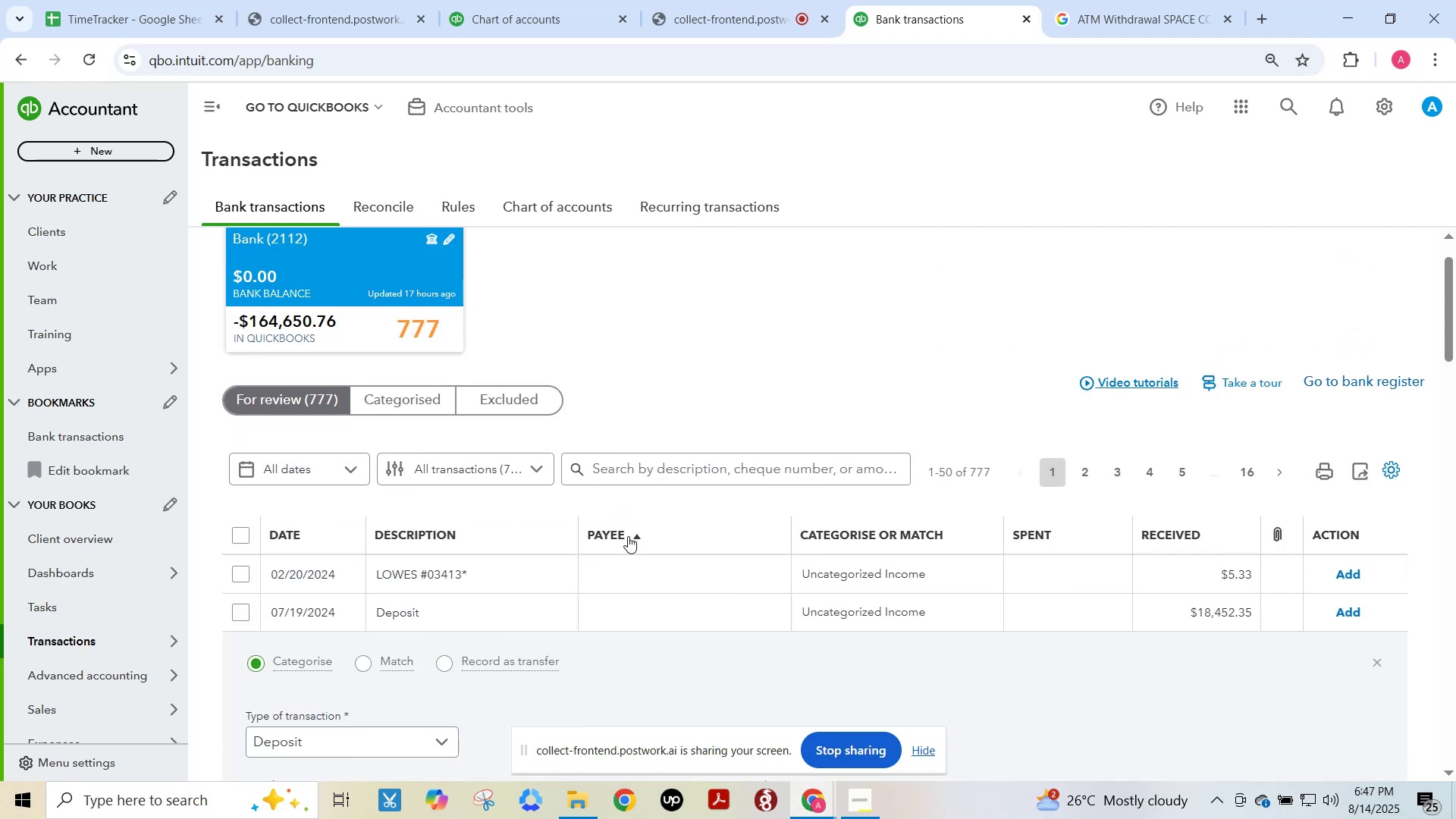 
scroll: coordinate [626, 536], scroll_direction: down, amount: 3.0
 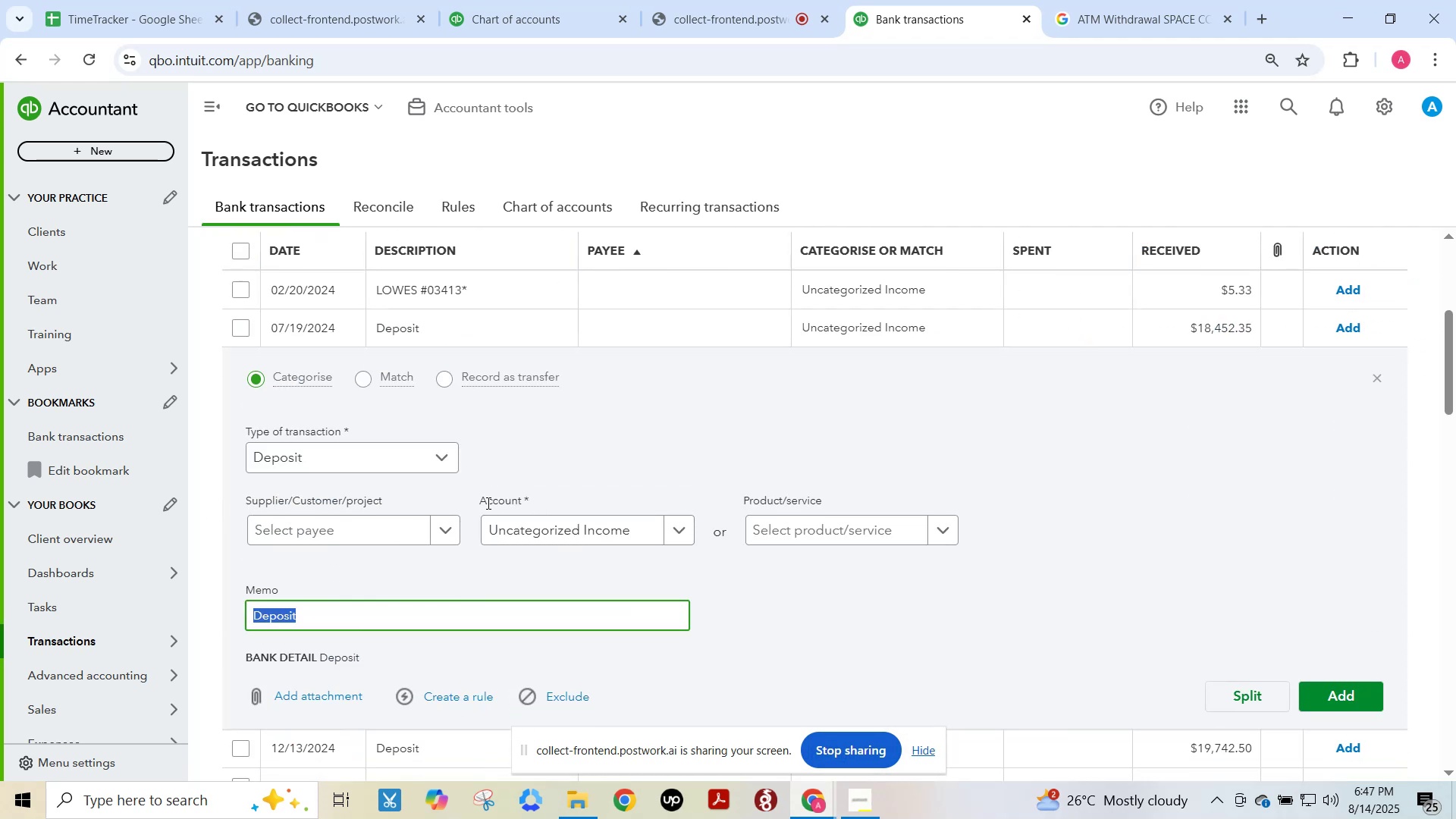 
left_click([331, 531])
 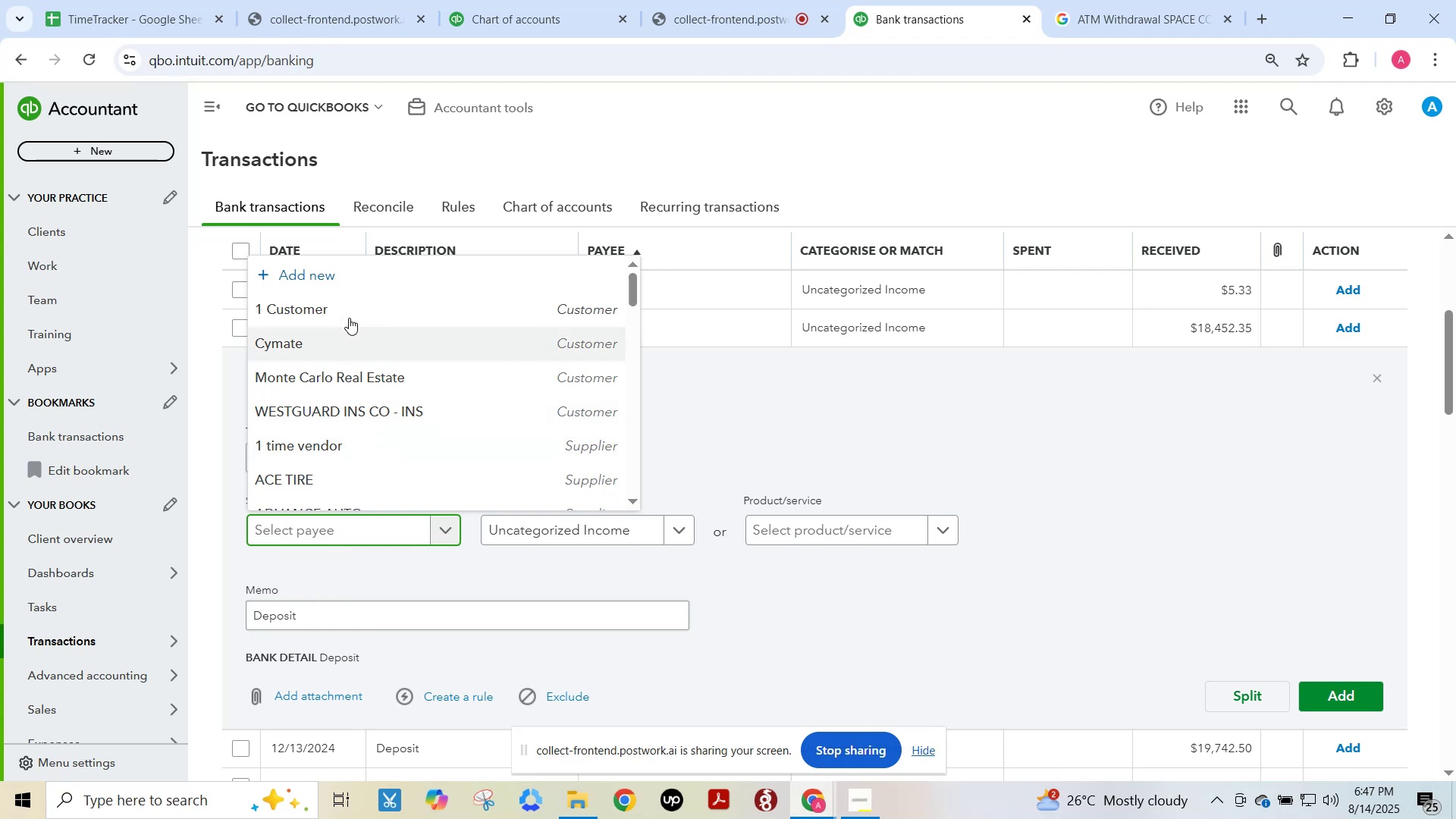 
left_click([343, 309])
 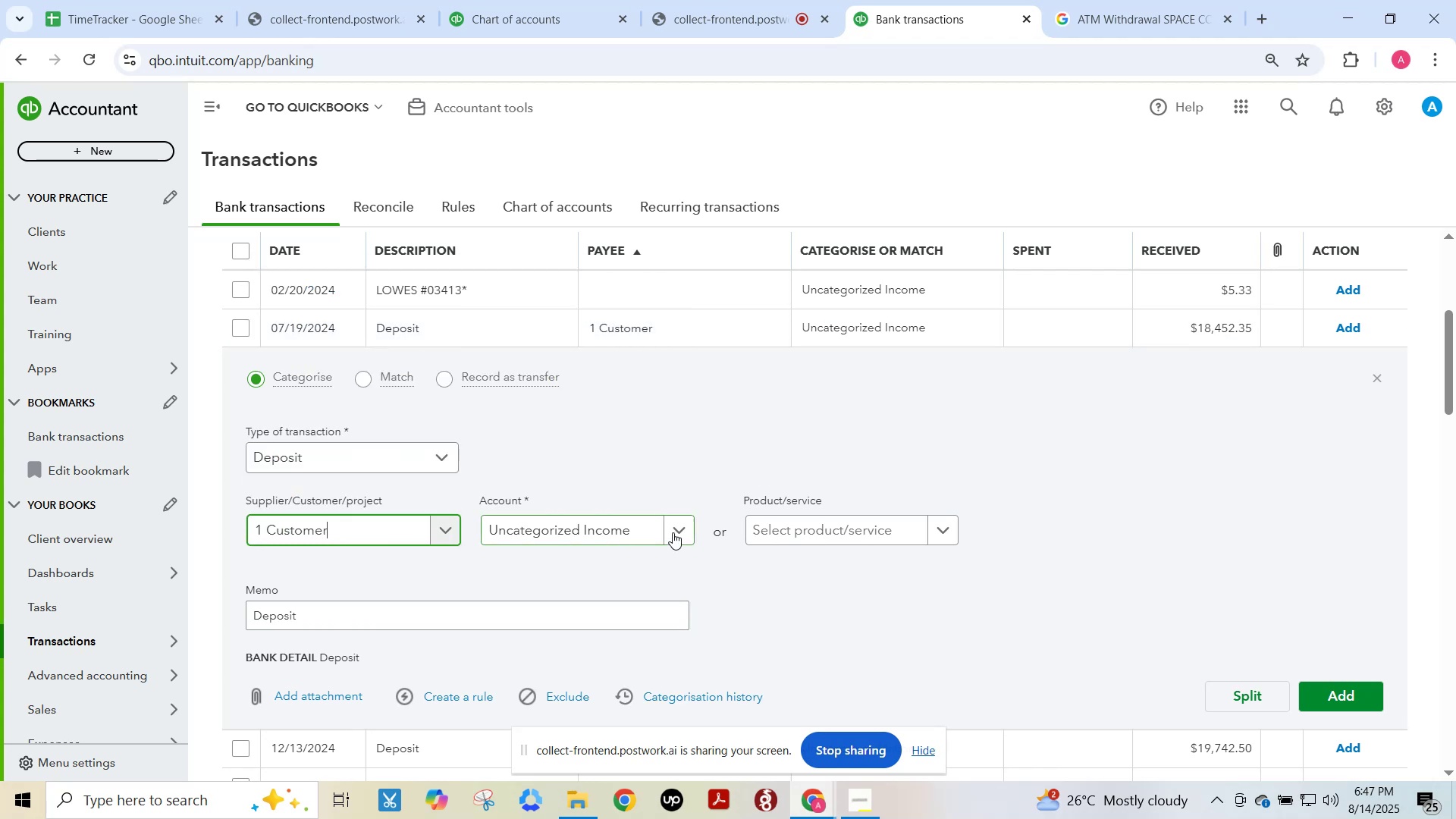 
left_click([619, 522])
 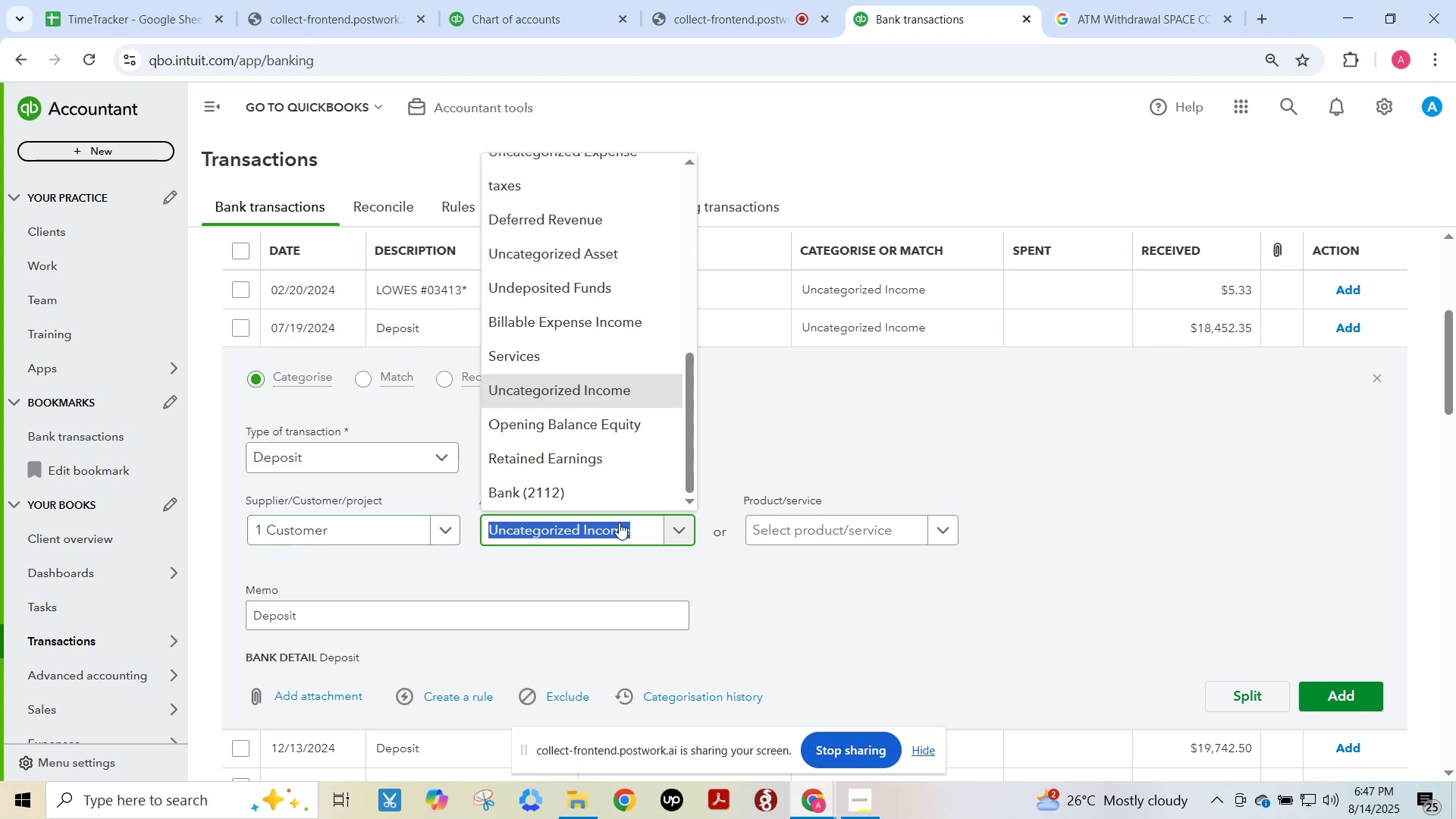 
type(se)
 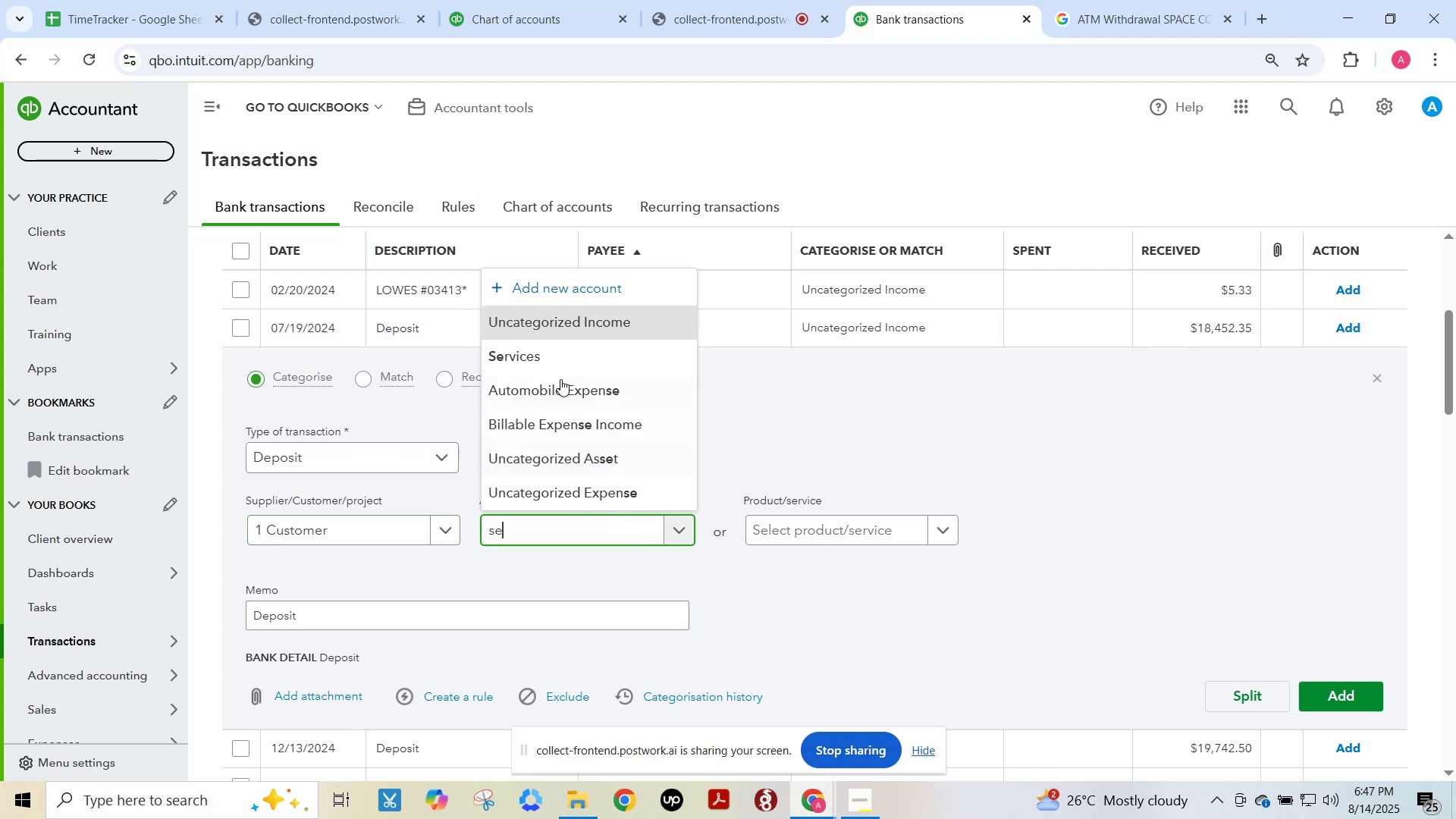 
left_click([543, 358])
 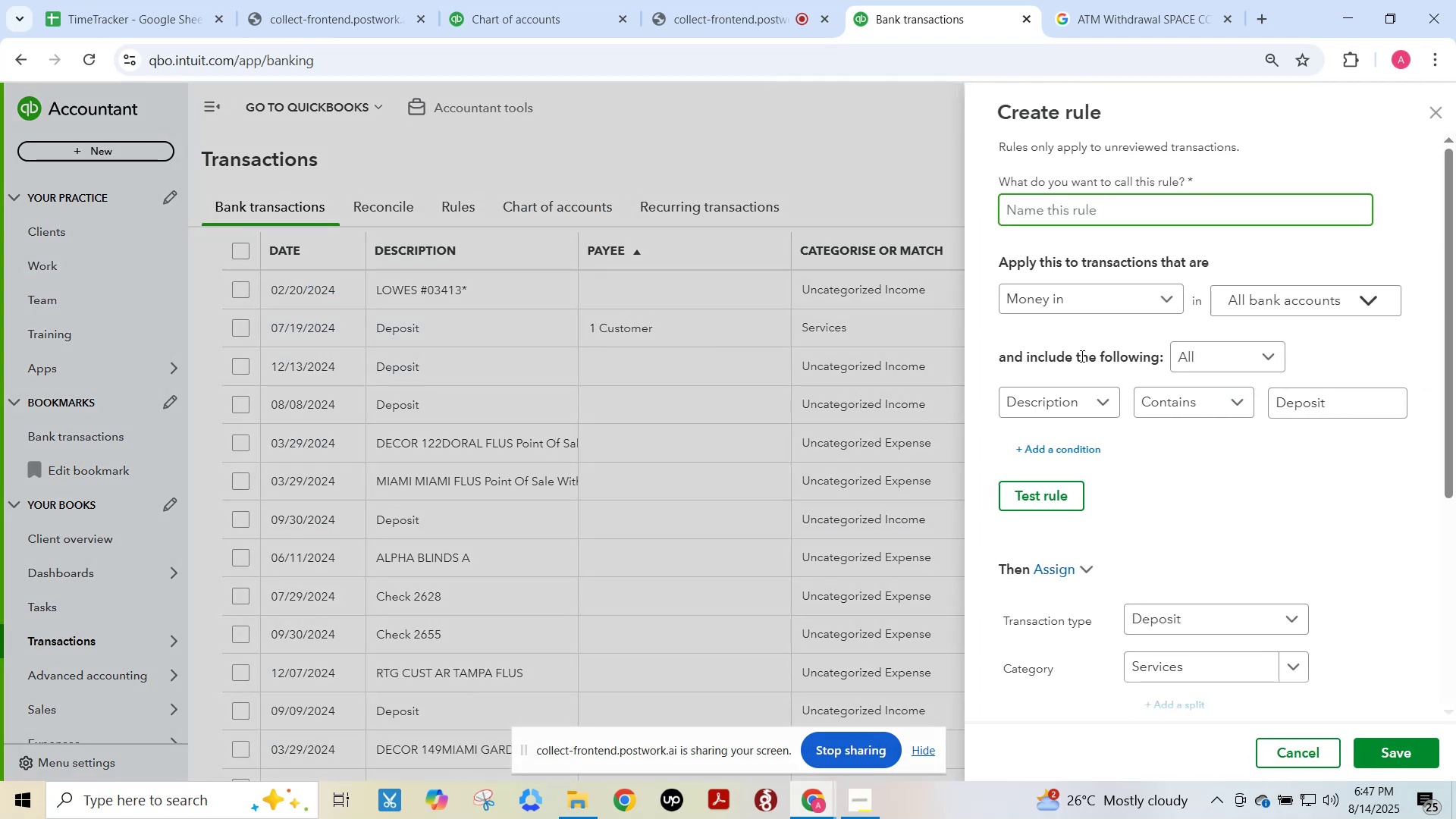 
left_click([1156, 211])
 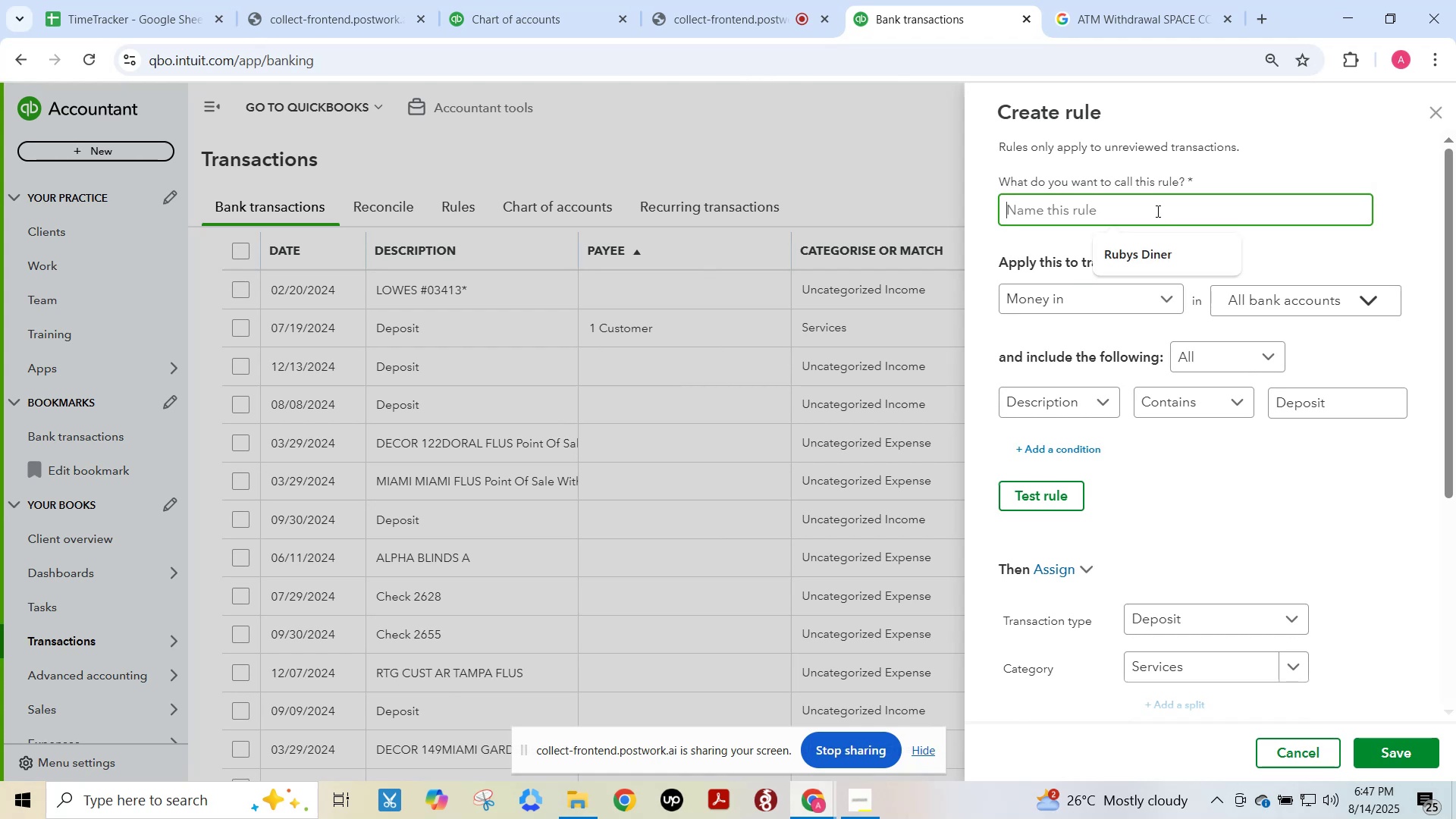 
key(Control+ControlLeft)
 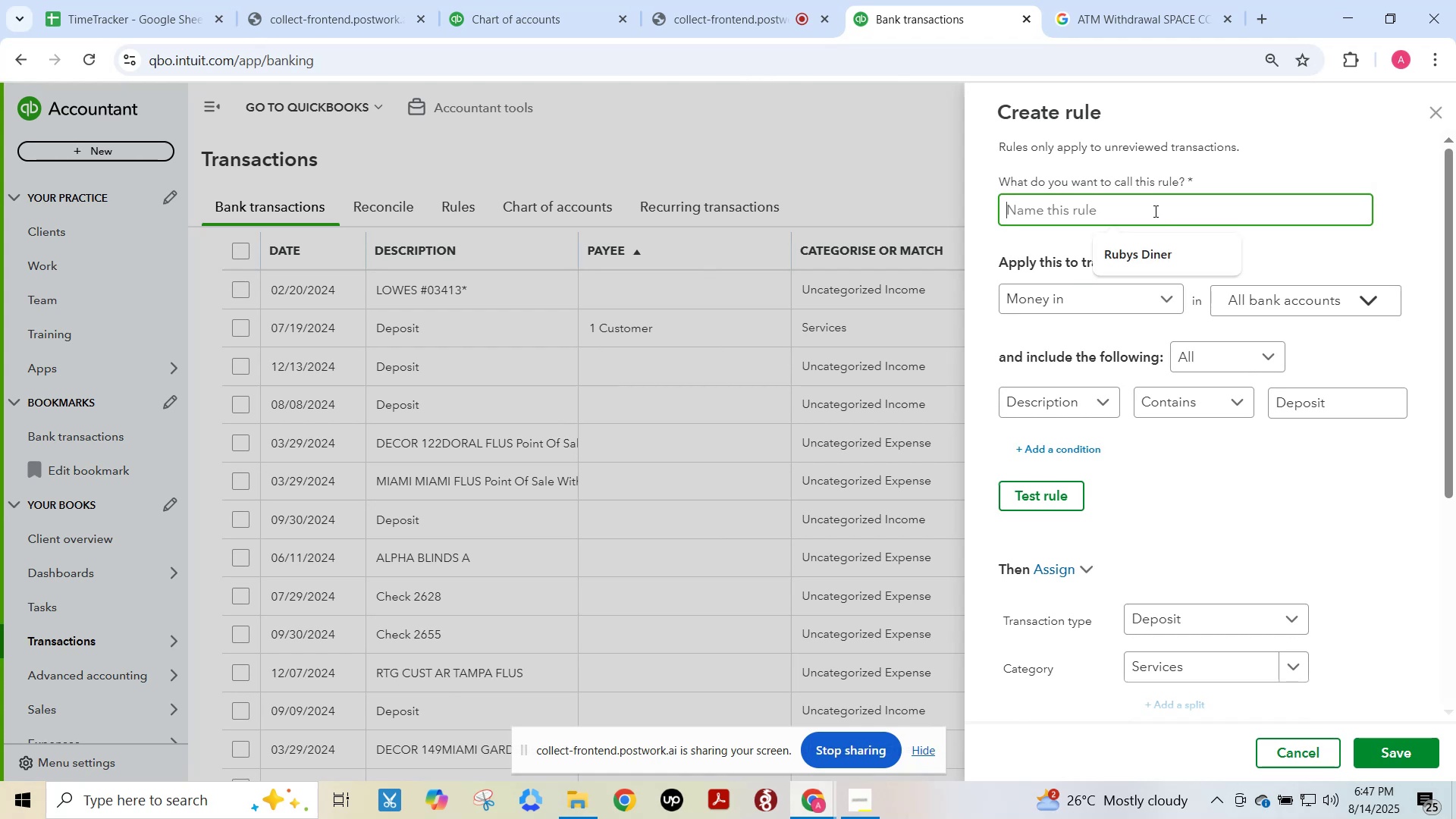 
key(Control+V)
 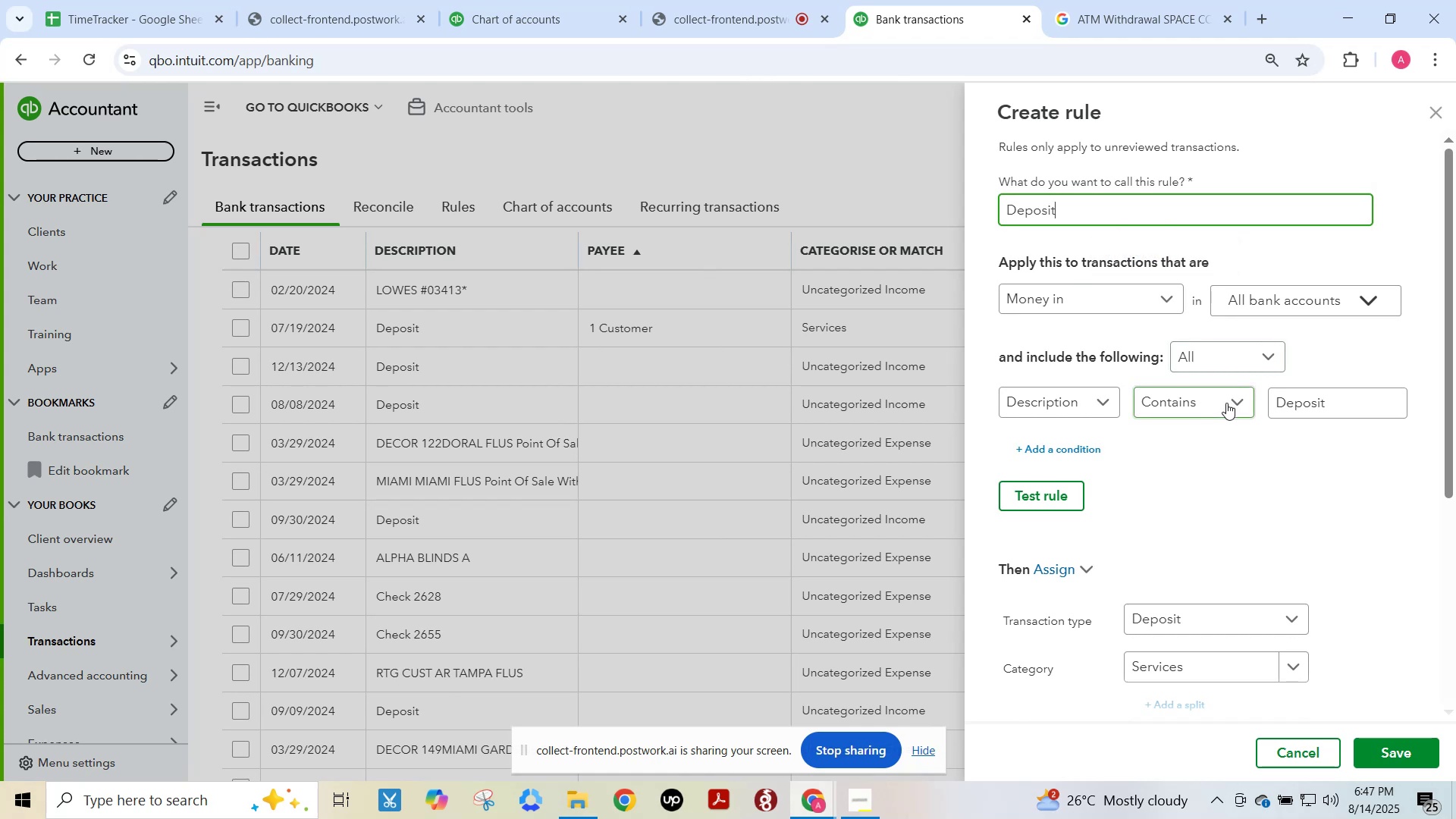 
left_click([1233, 397])
 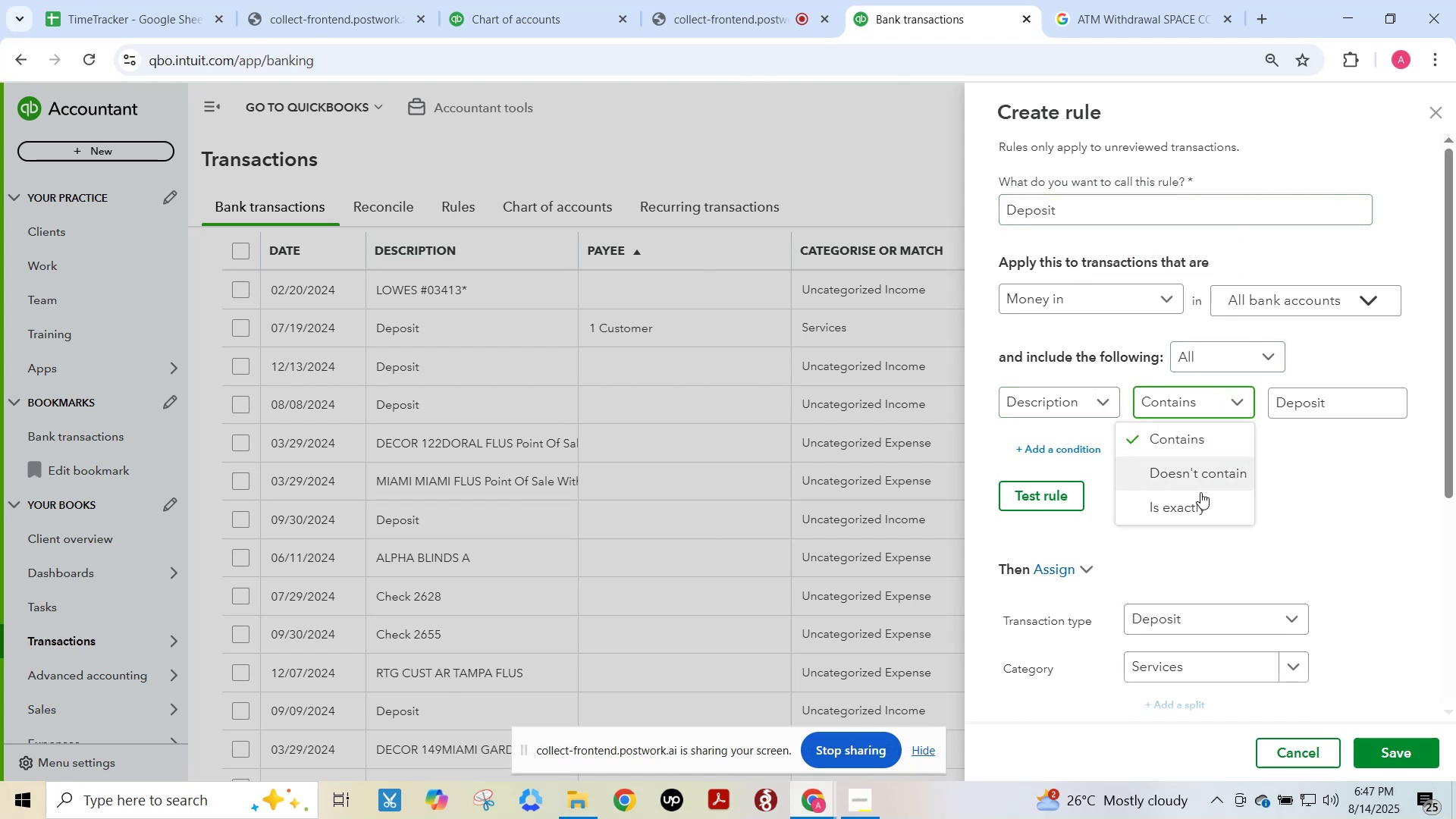 
left_click([1203, 505])
 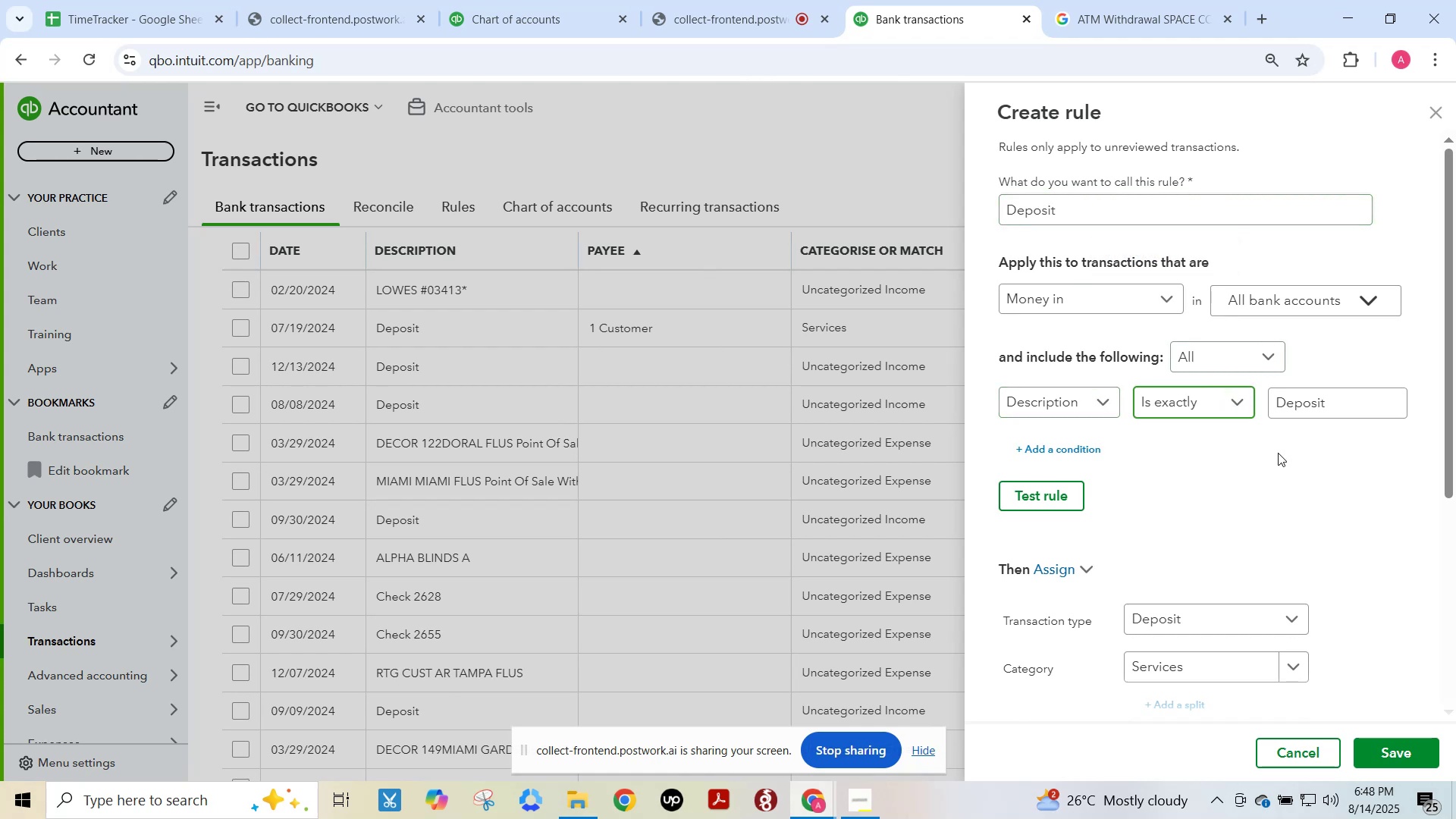 
scroll: coordinate [1312, 519], scroll_direction: down, amount: 5.0
 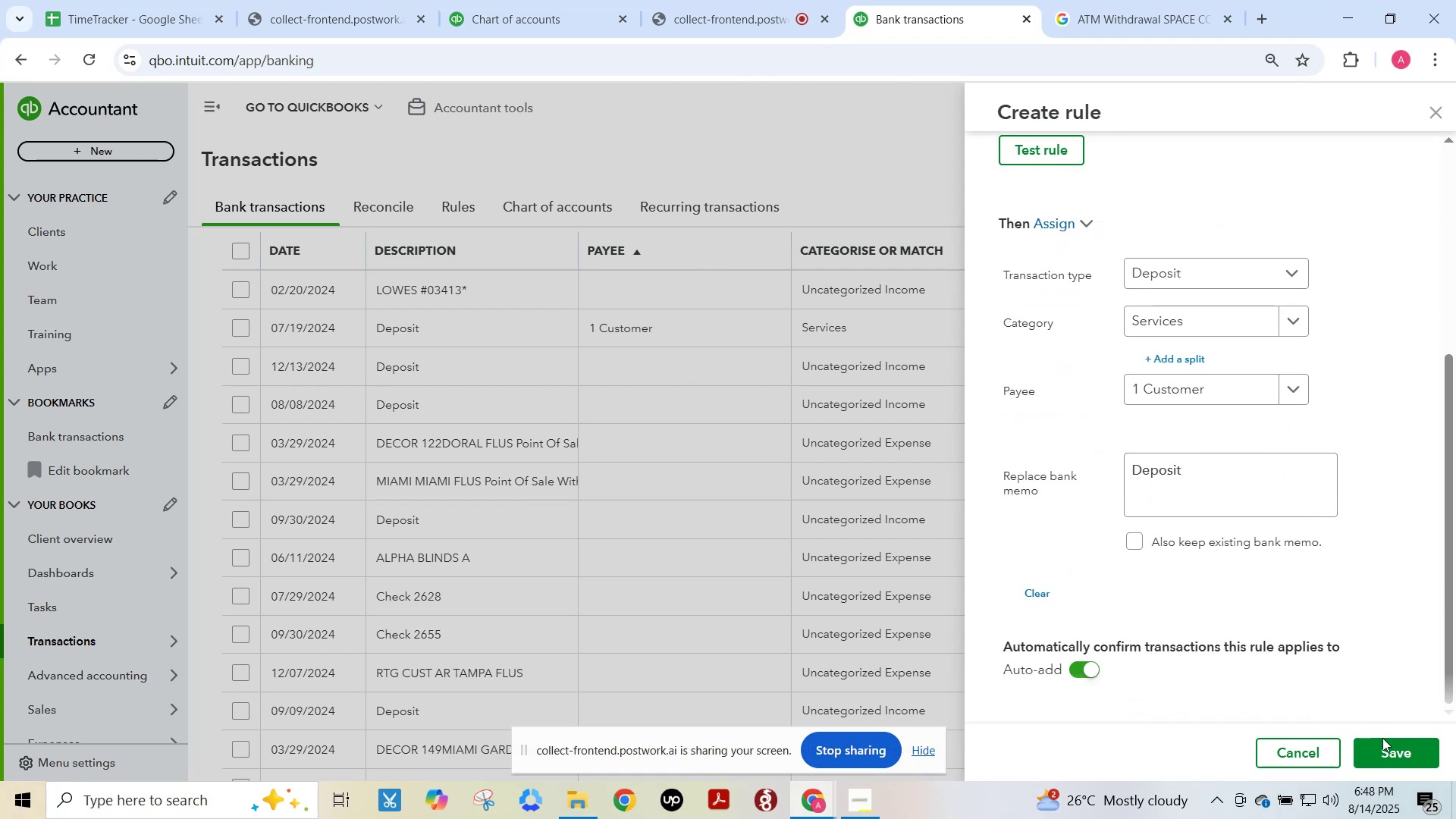 
left_click([1401, 762])
 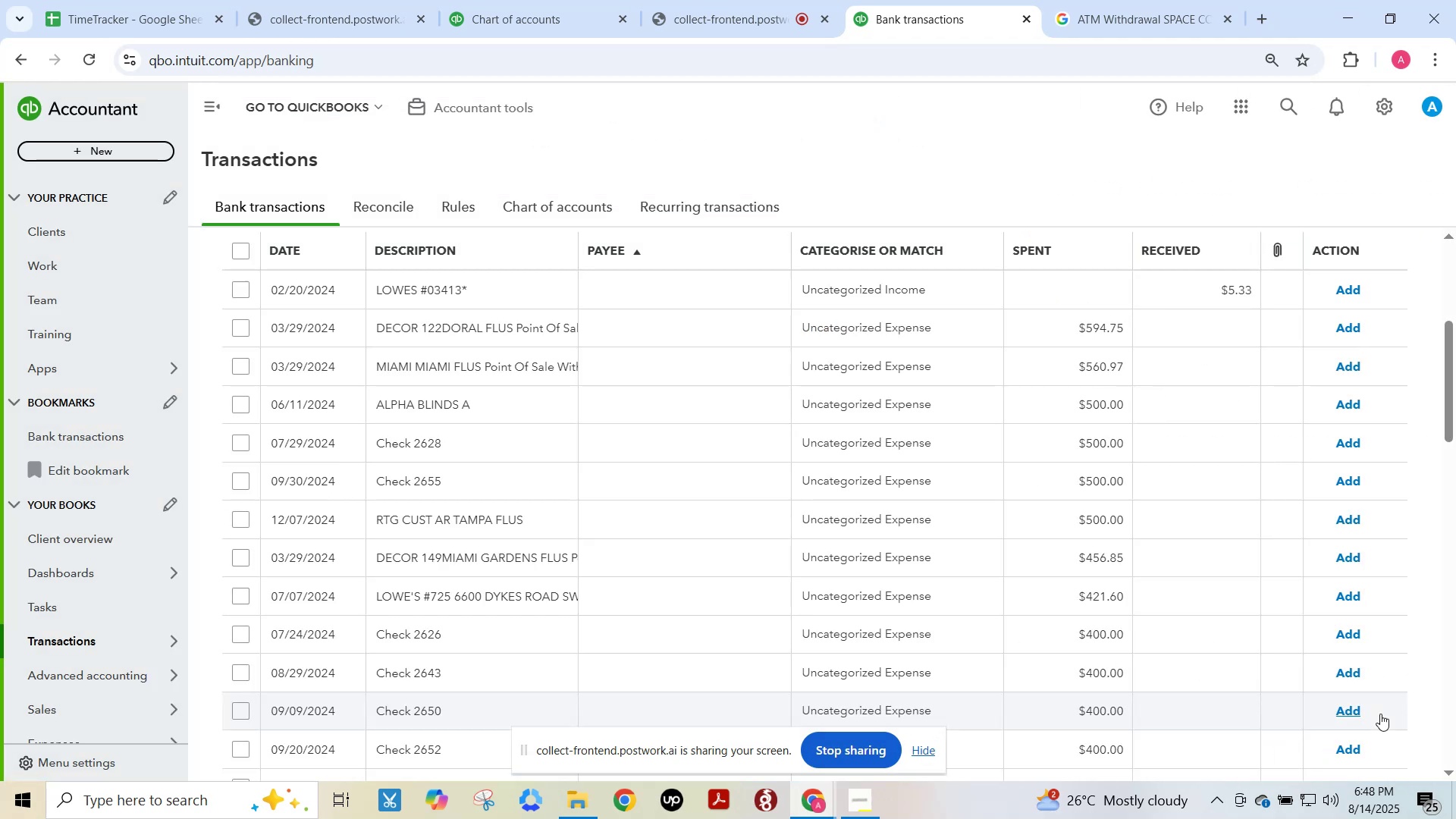 
wait(11.46)
 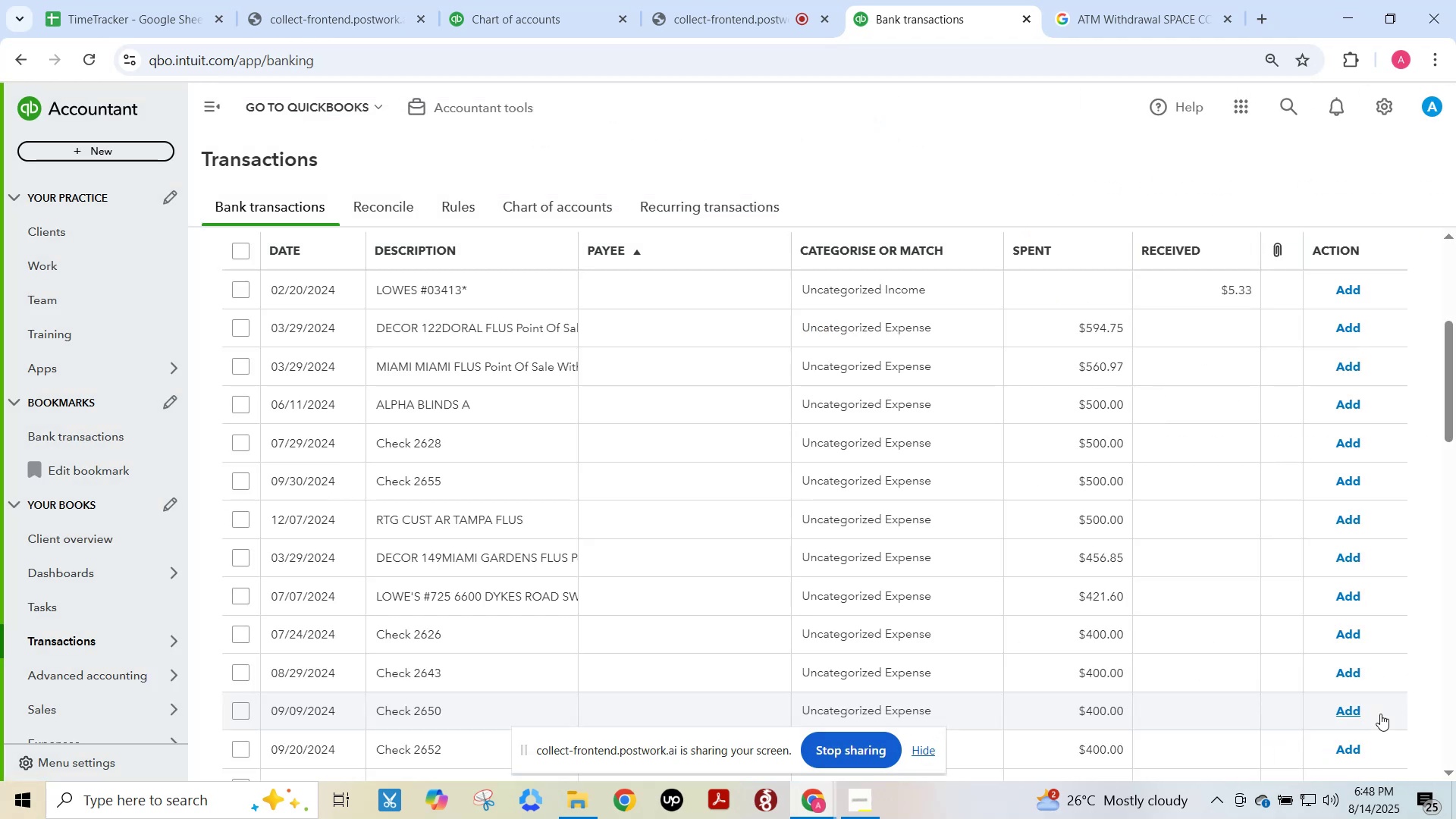 
right_click([1380, 714])
 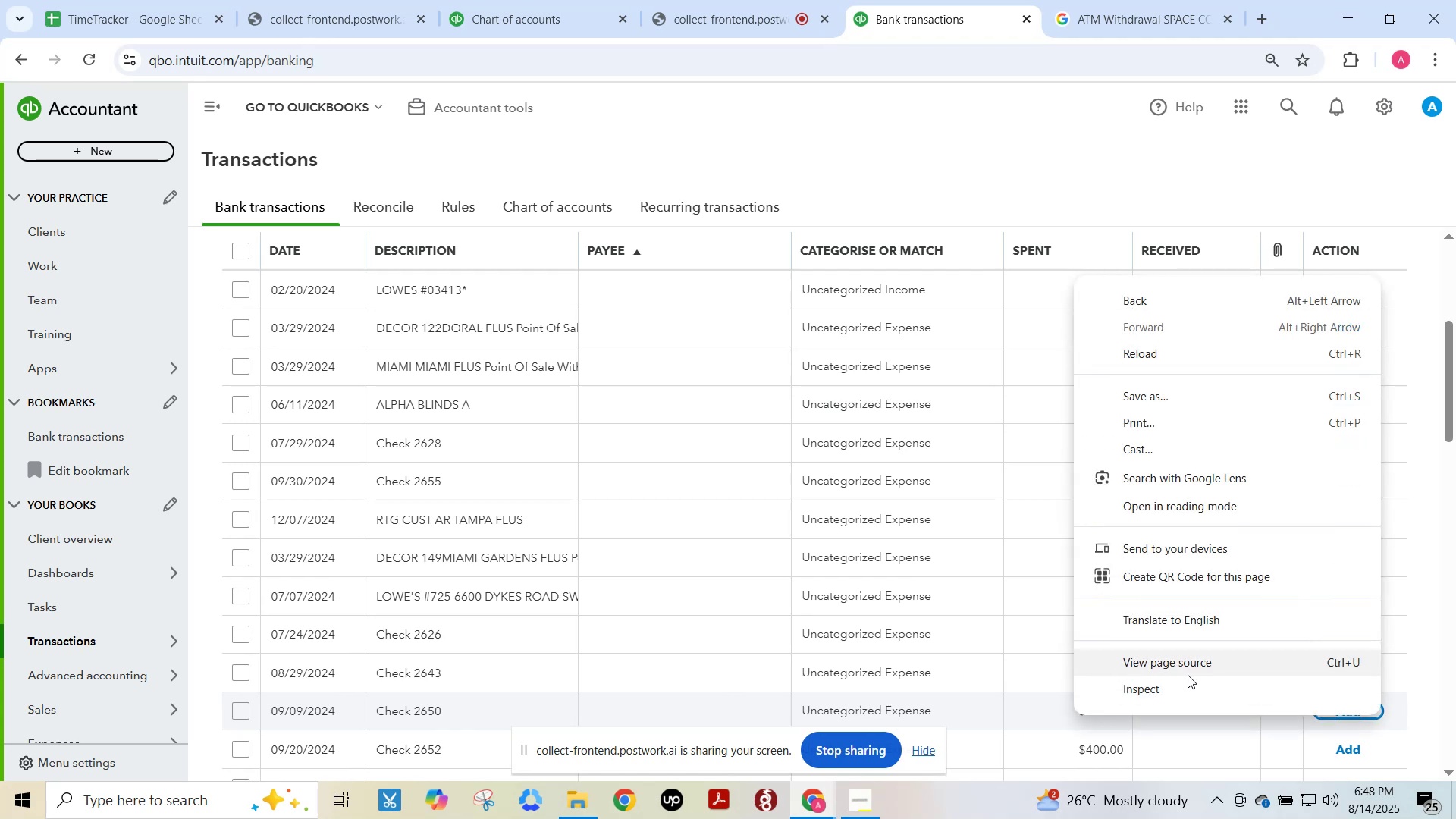 
scroll: coordinate [1188, 675], scroll_direction: down, amount: 4.0
 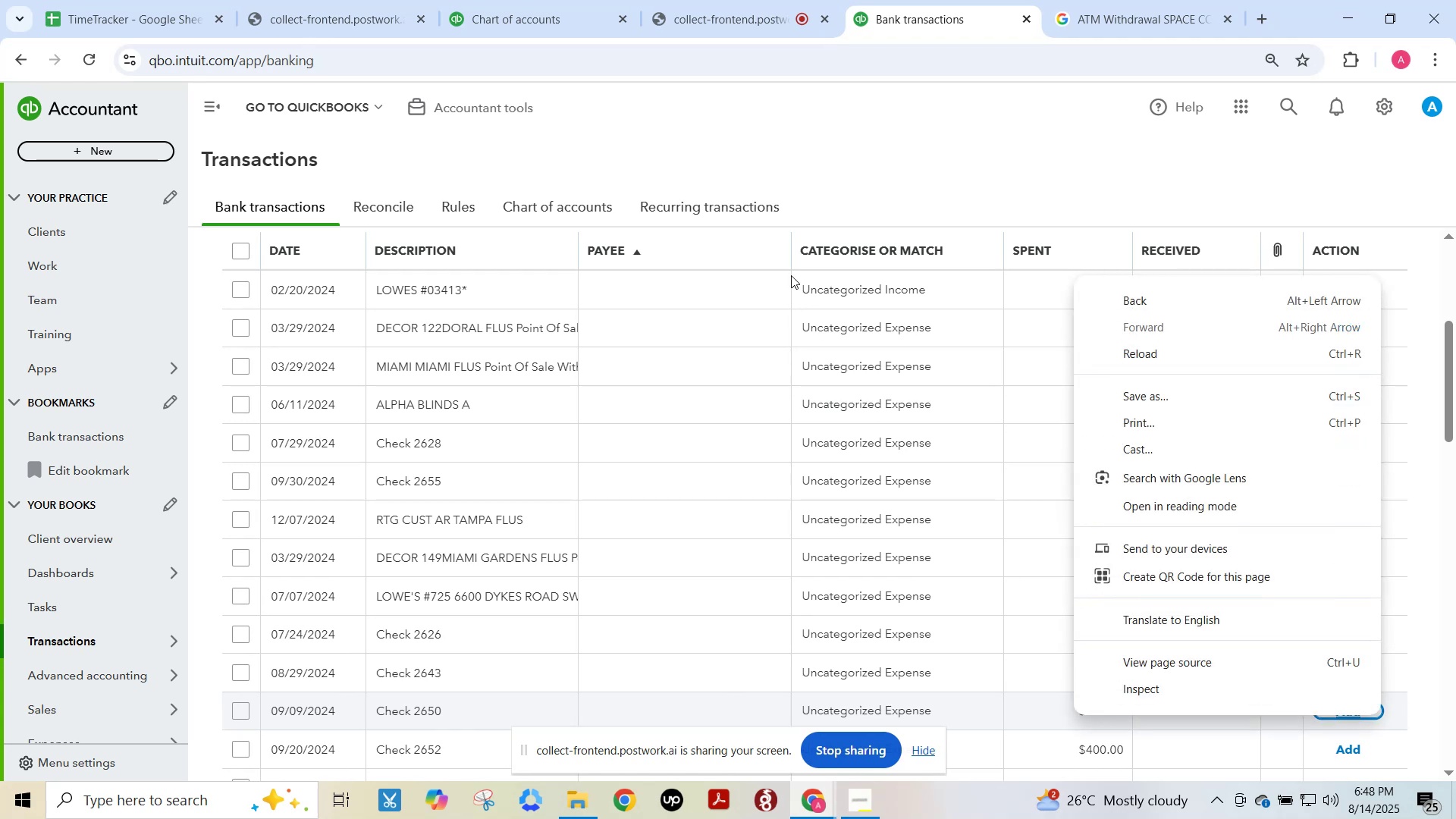 
left_click([817, 184])
 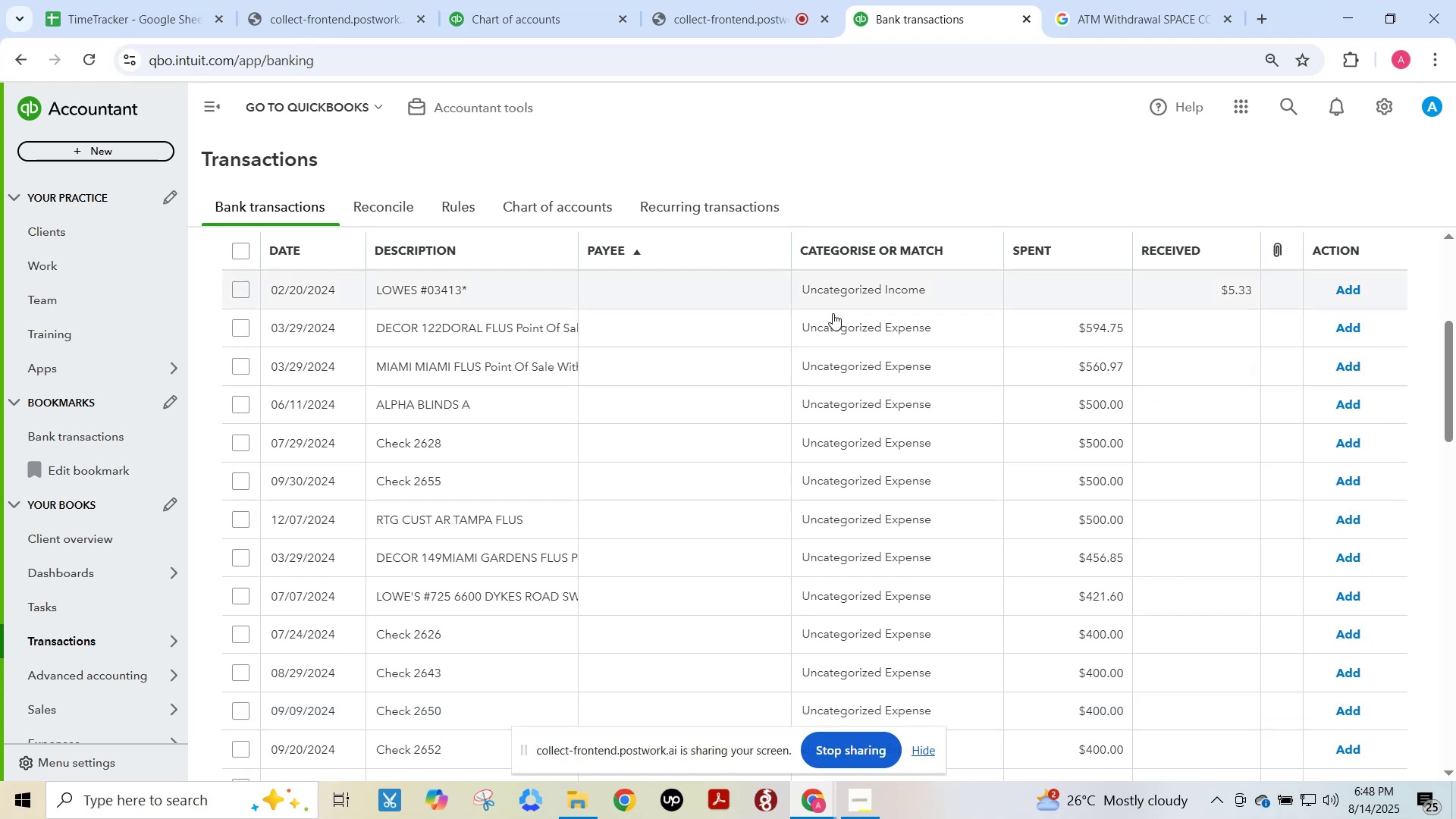 
scroll: coordinate [834, 444], scroll_direction: down, amount: 5.0
 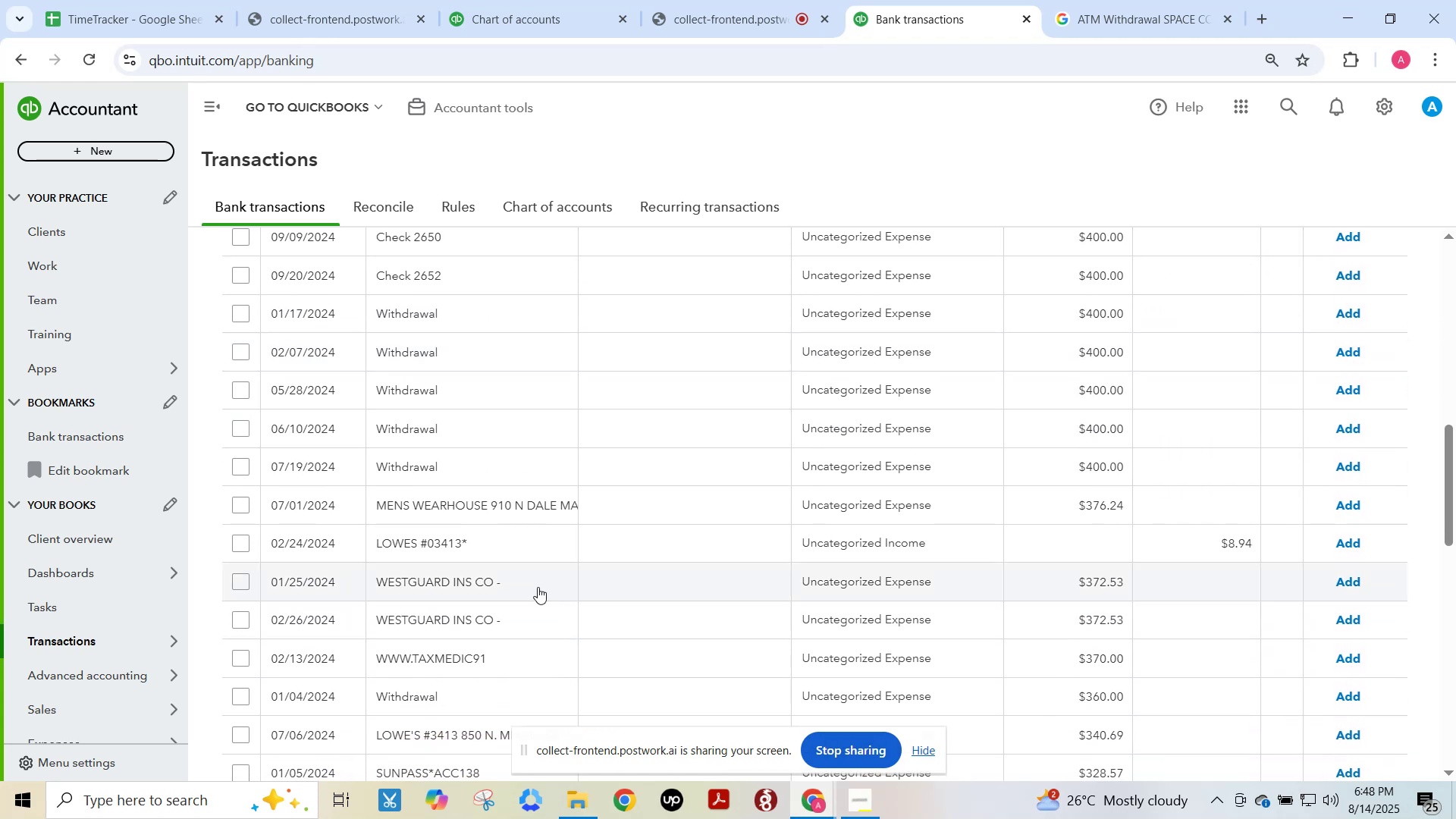 
left_click_drag(start_coordinate=[536, 586], to_coordinate=[369, 579])
 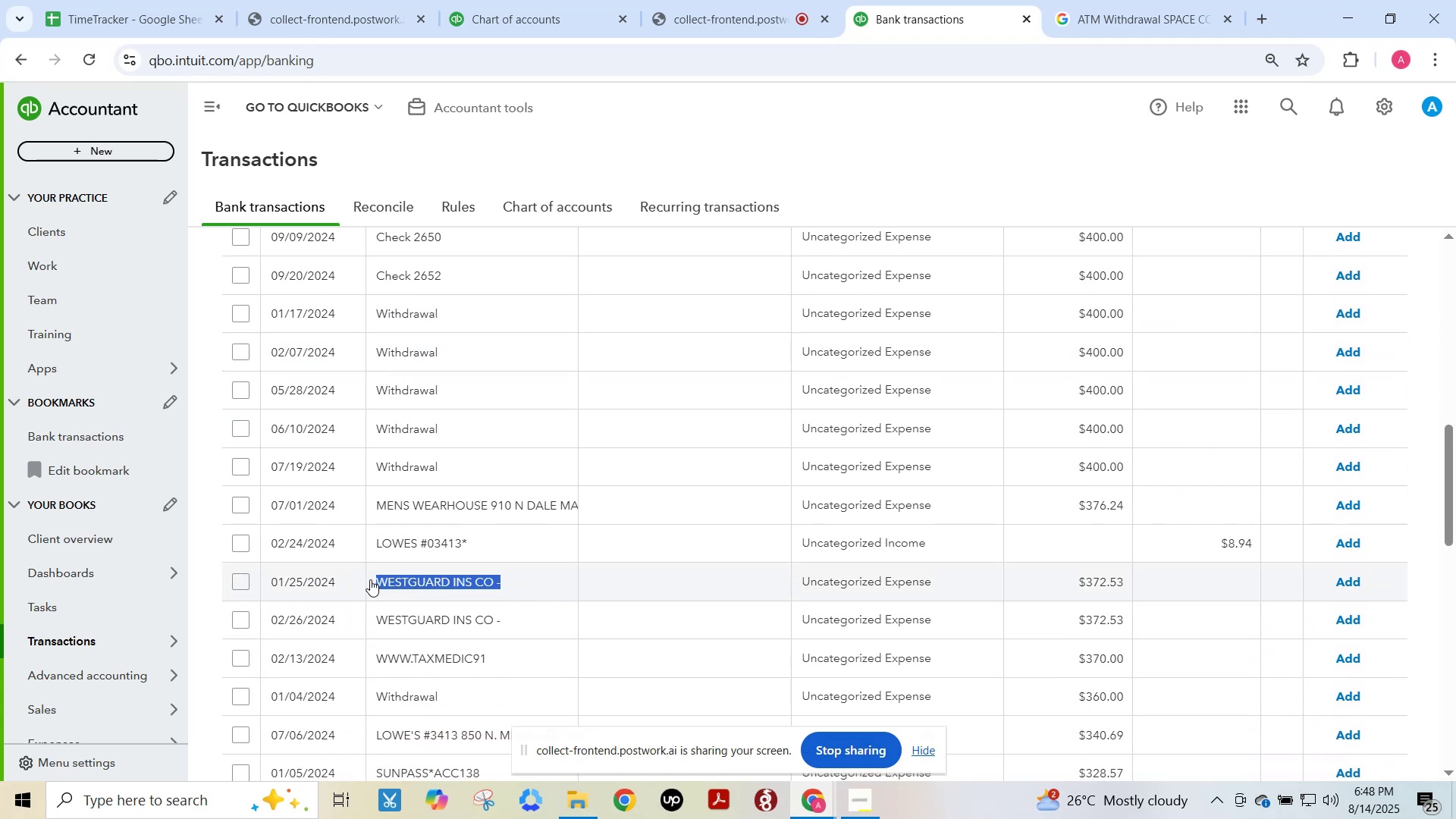 
key(Control+ControlLeft)
 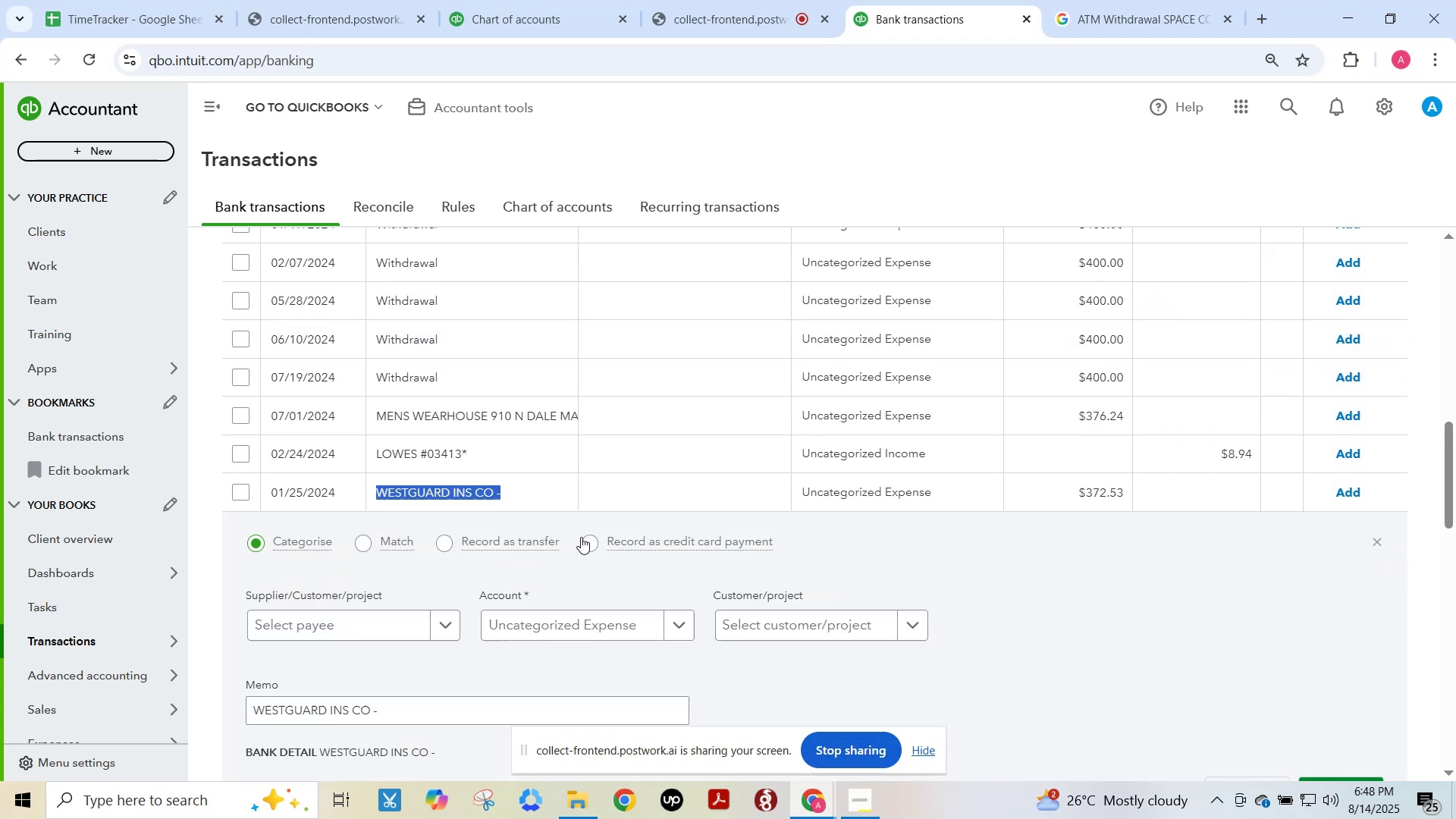 
key(Control+C)
 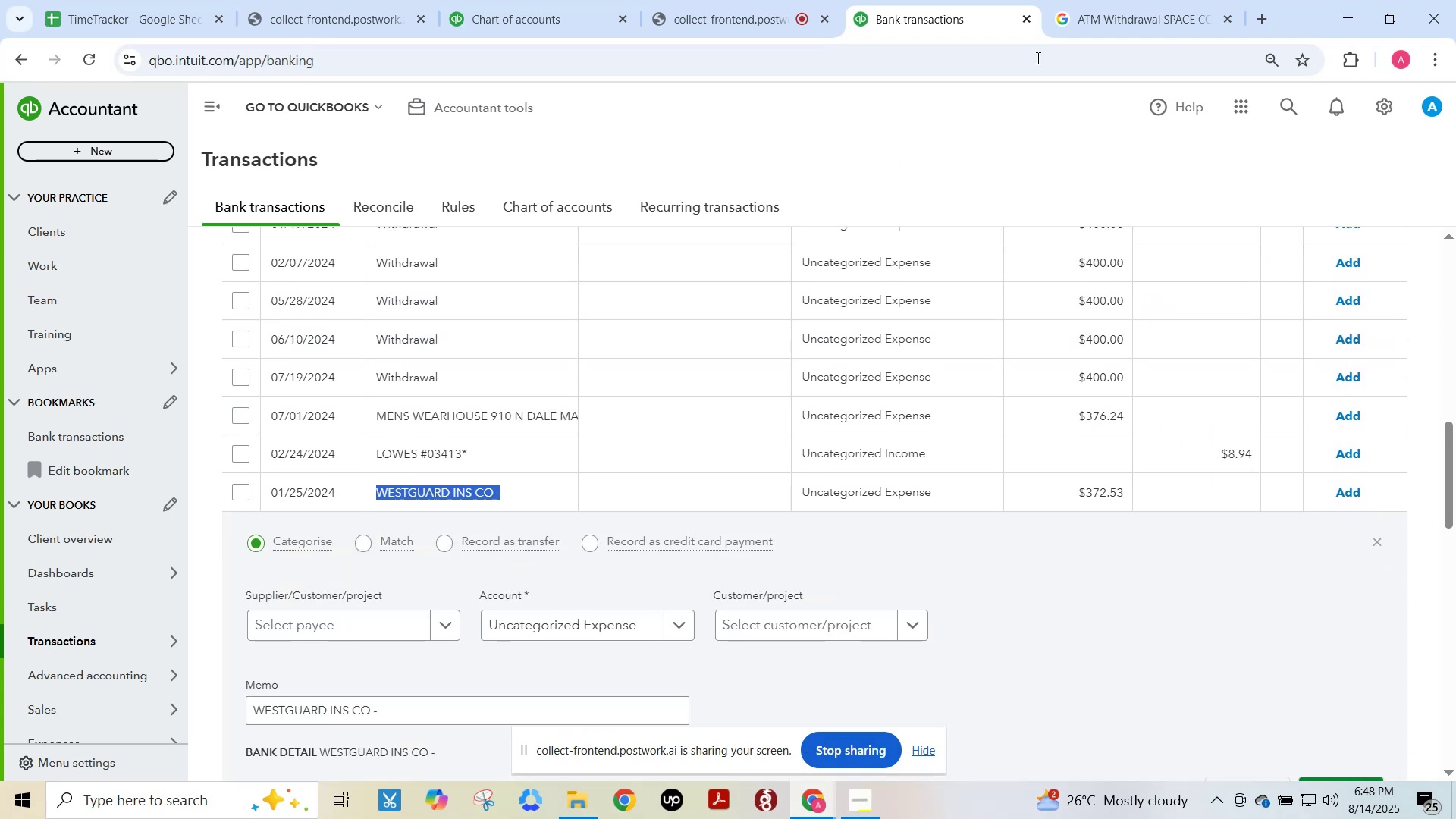 
left_click([1112, 0])
 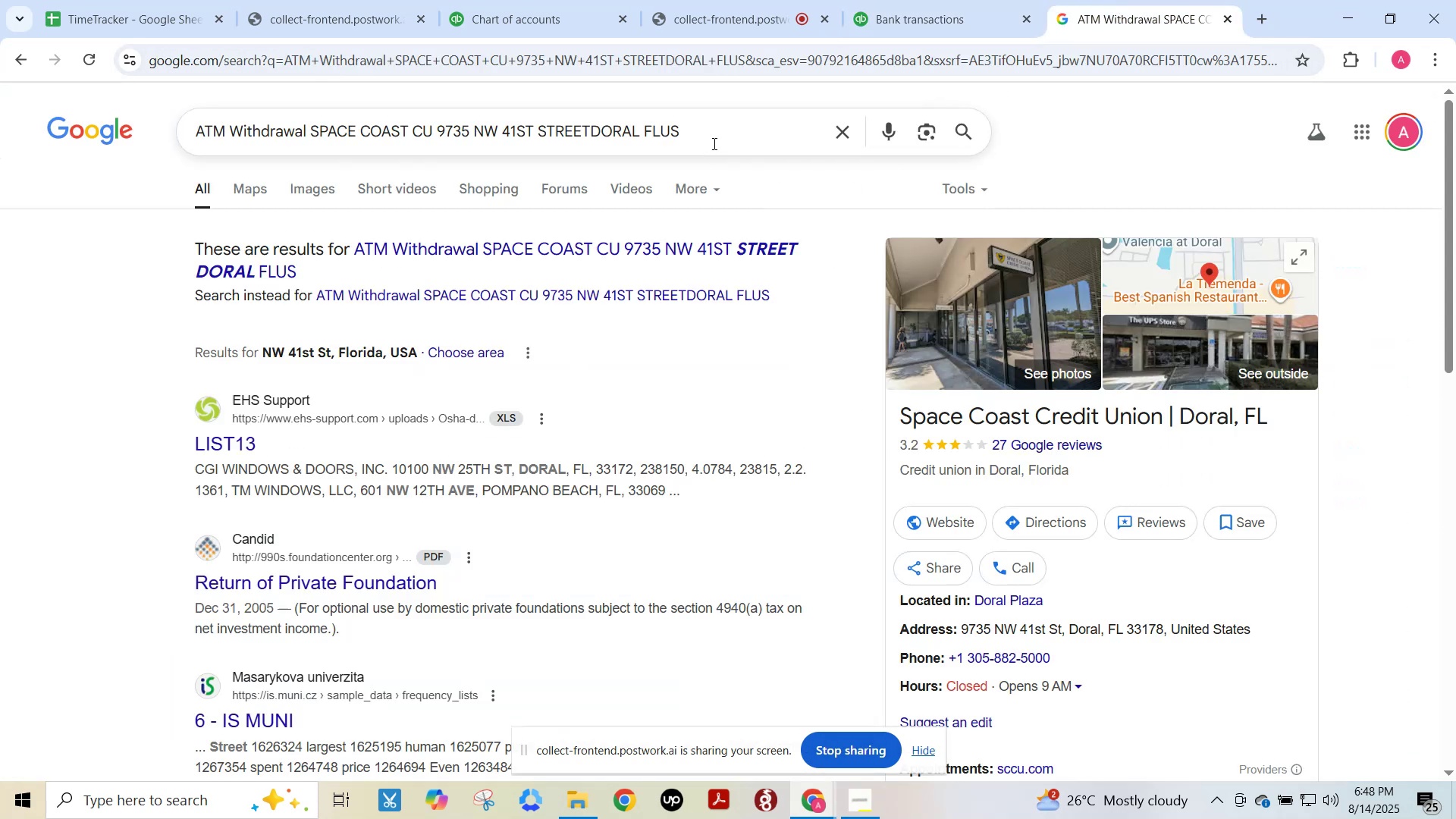 
left_click([714, 140])
 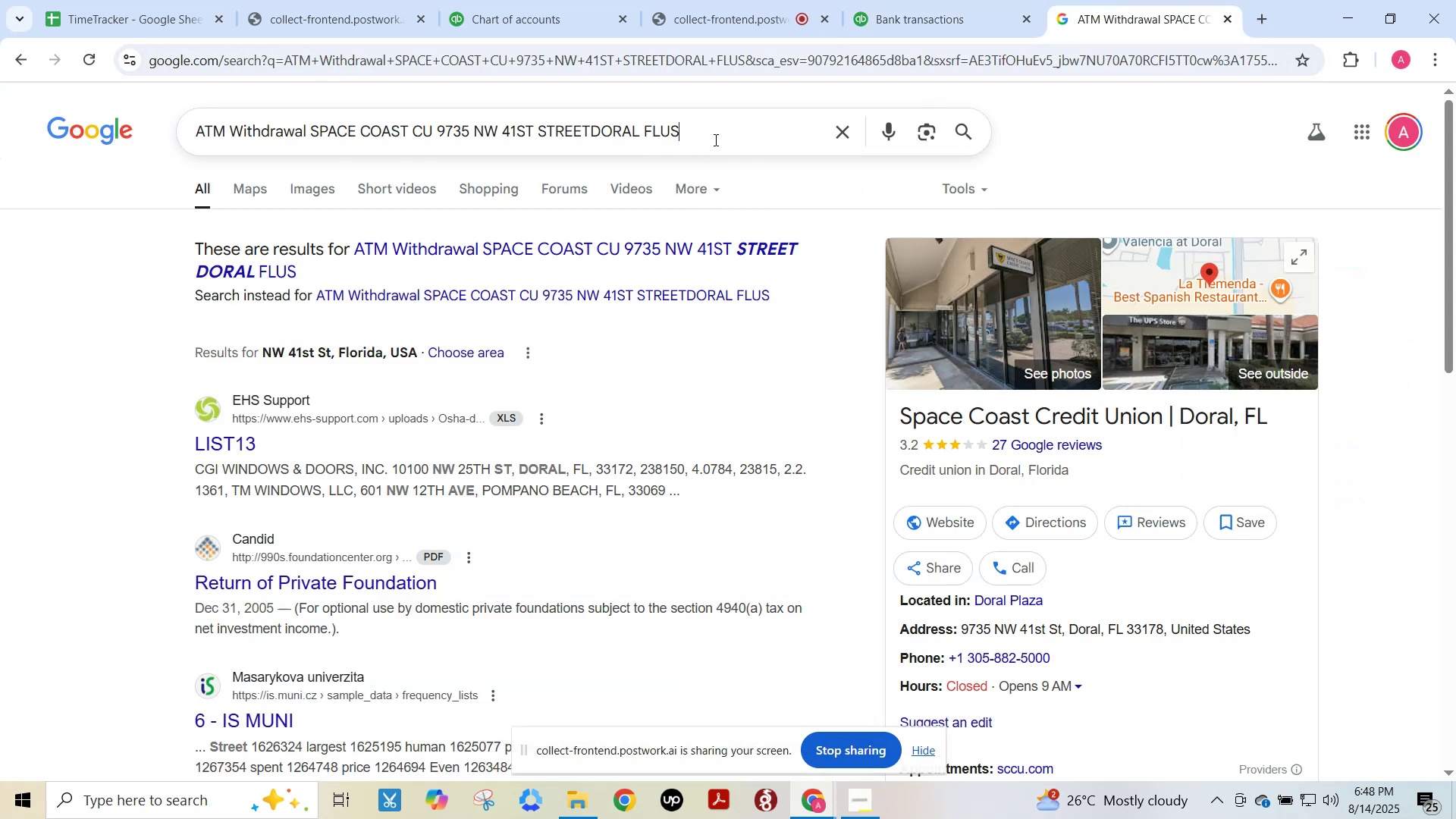 
key(Control+ControlLeft)
 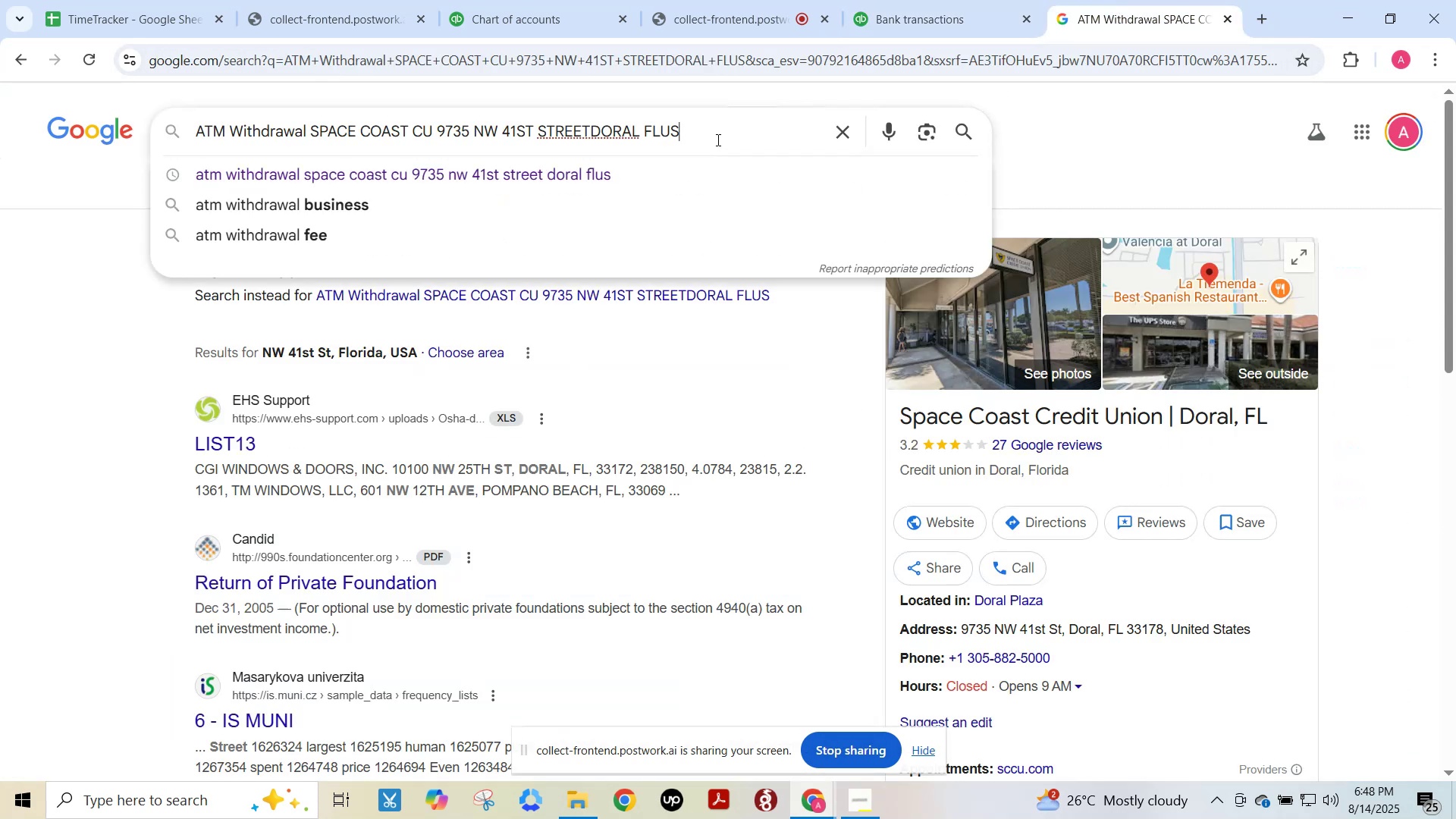 
key(Control+A)
 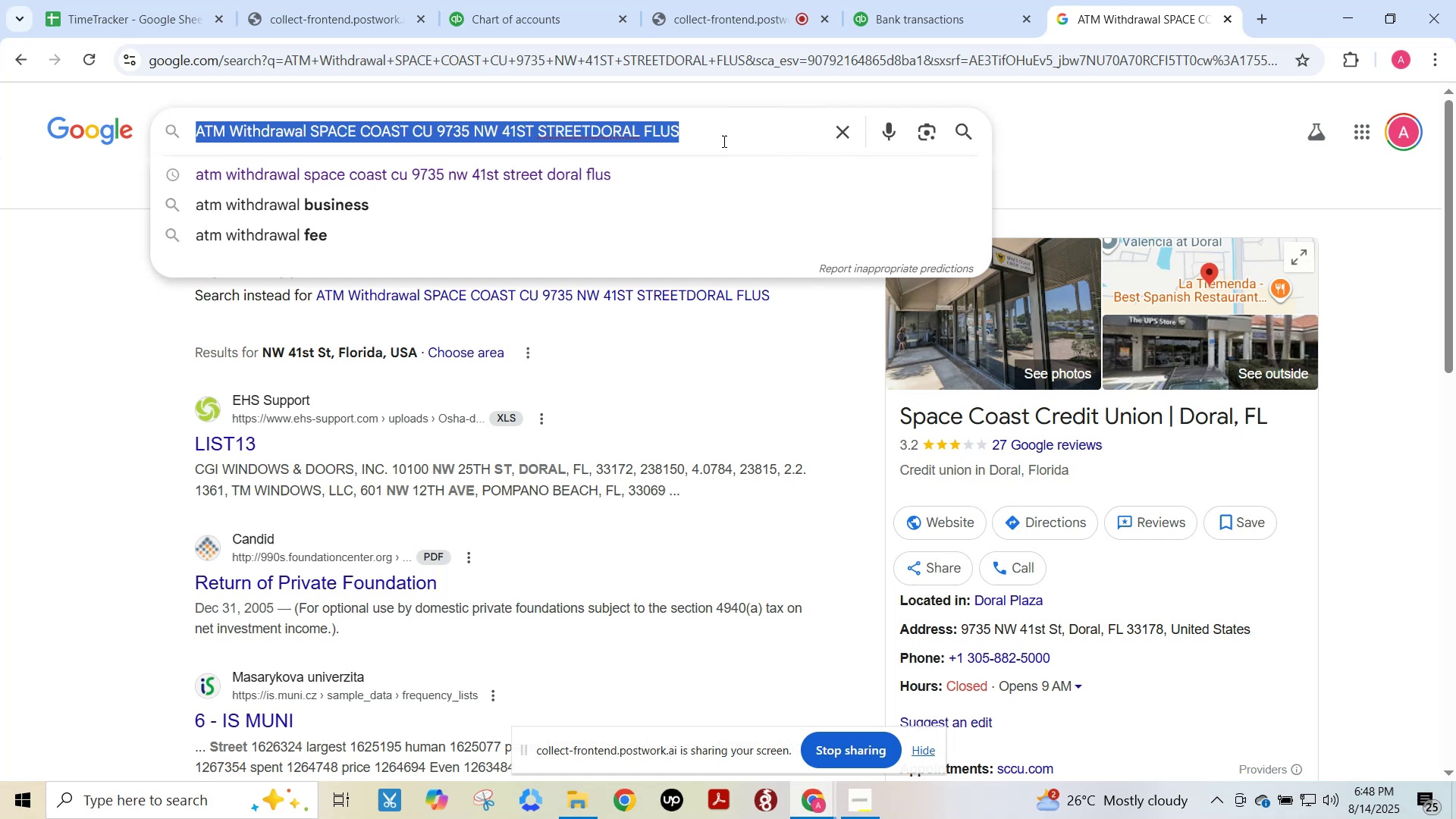 
key(Control+ControlLeft)
 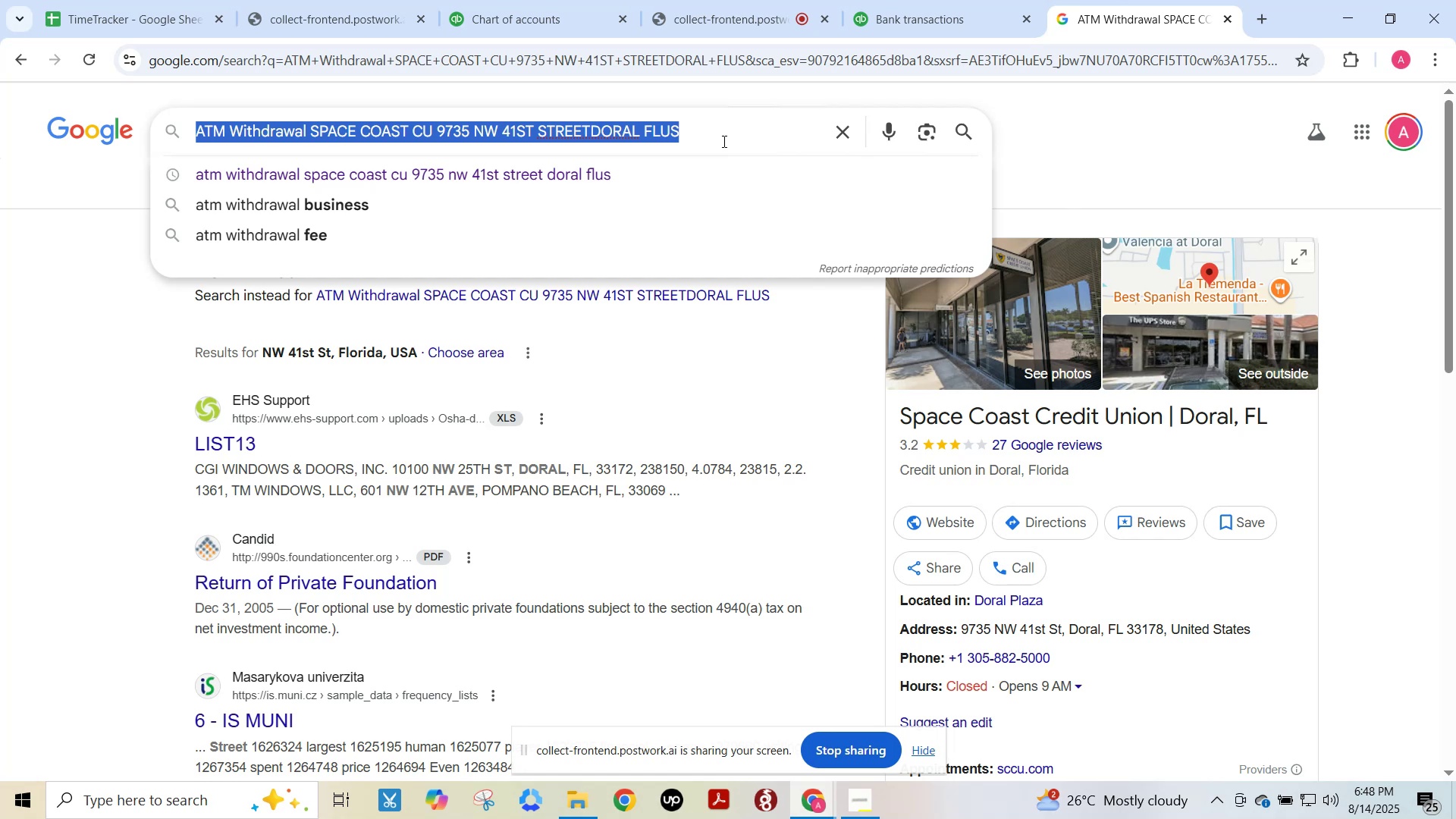 
key(Control+V)
 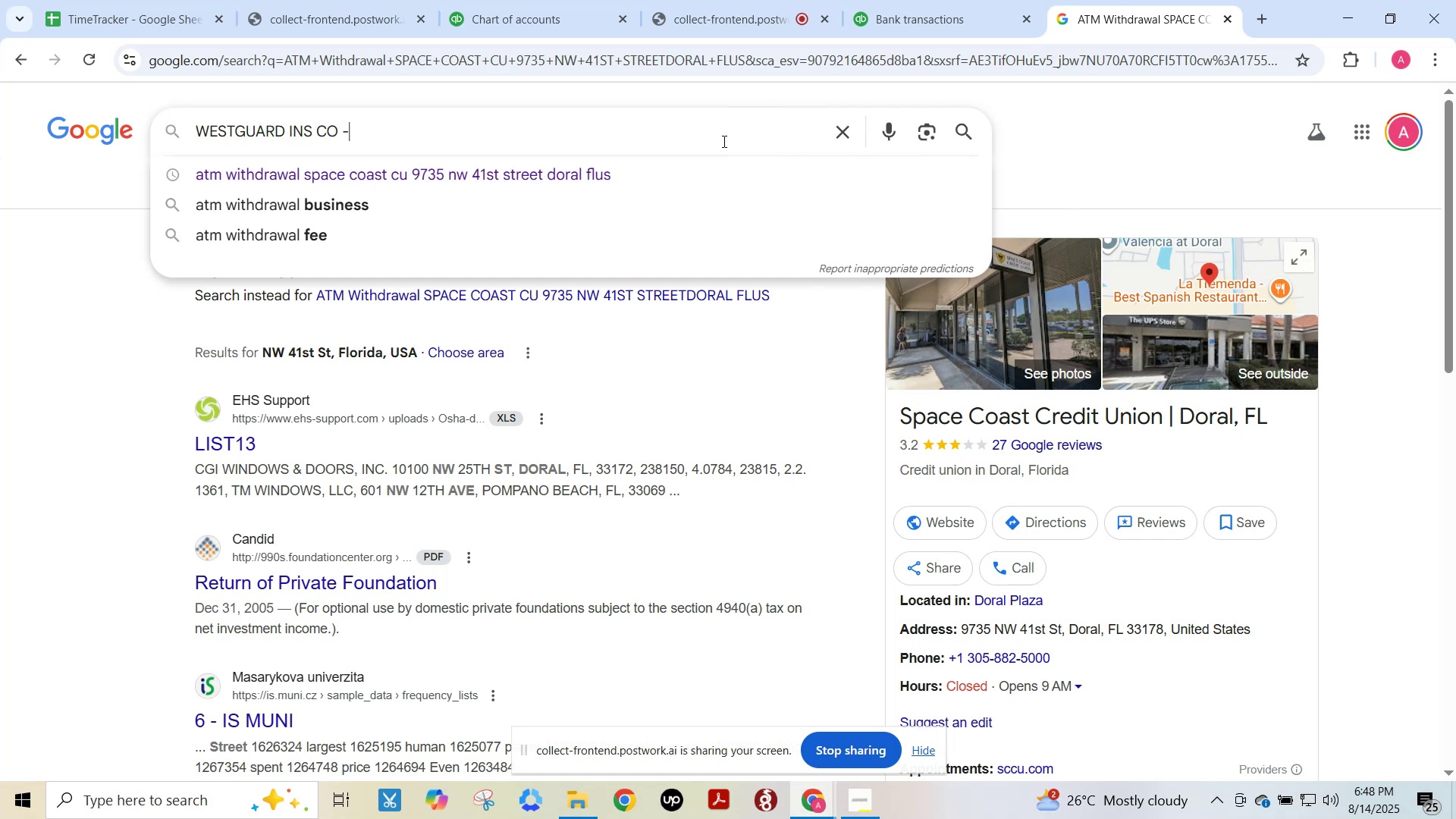 
key(NumpadEnter)
 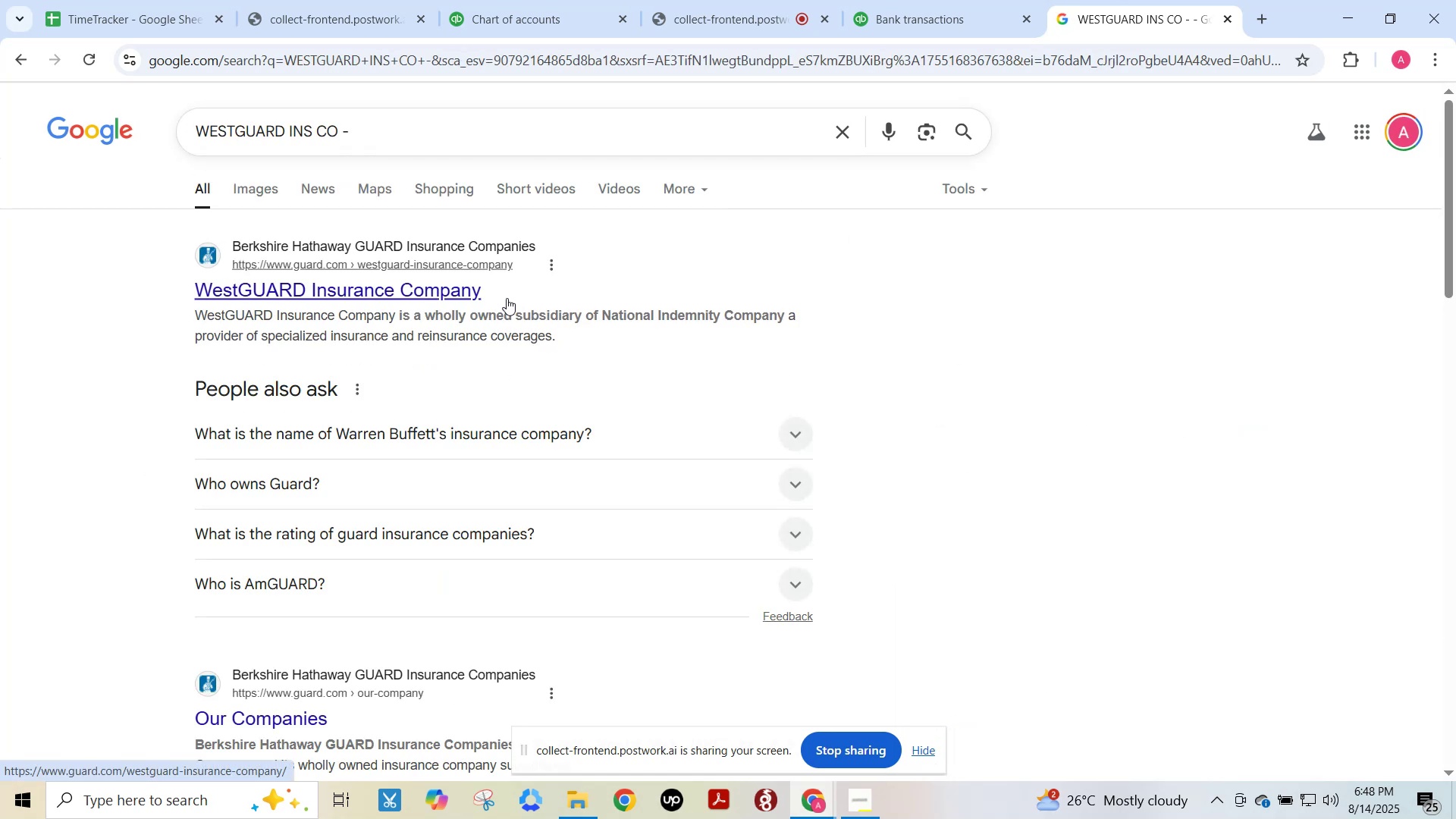 
wait(8.03)
 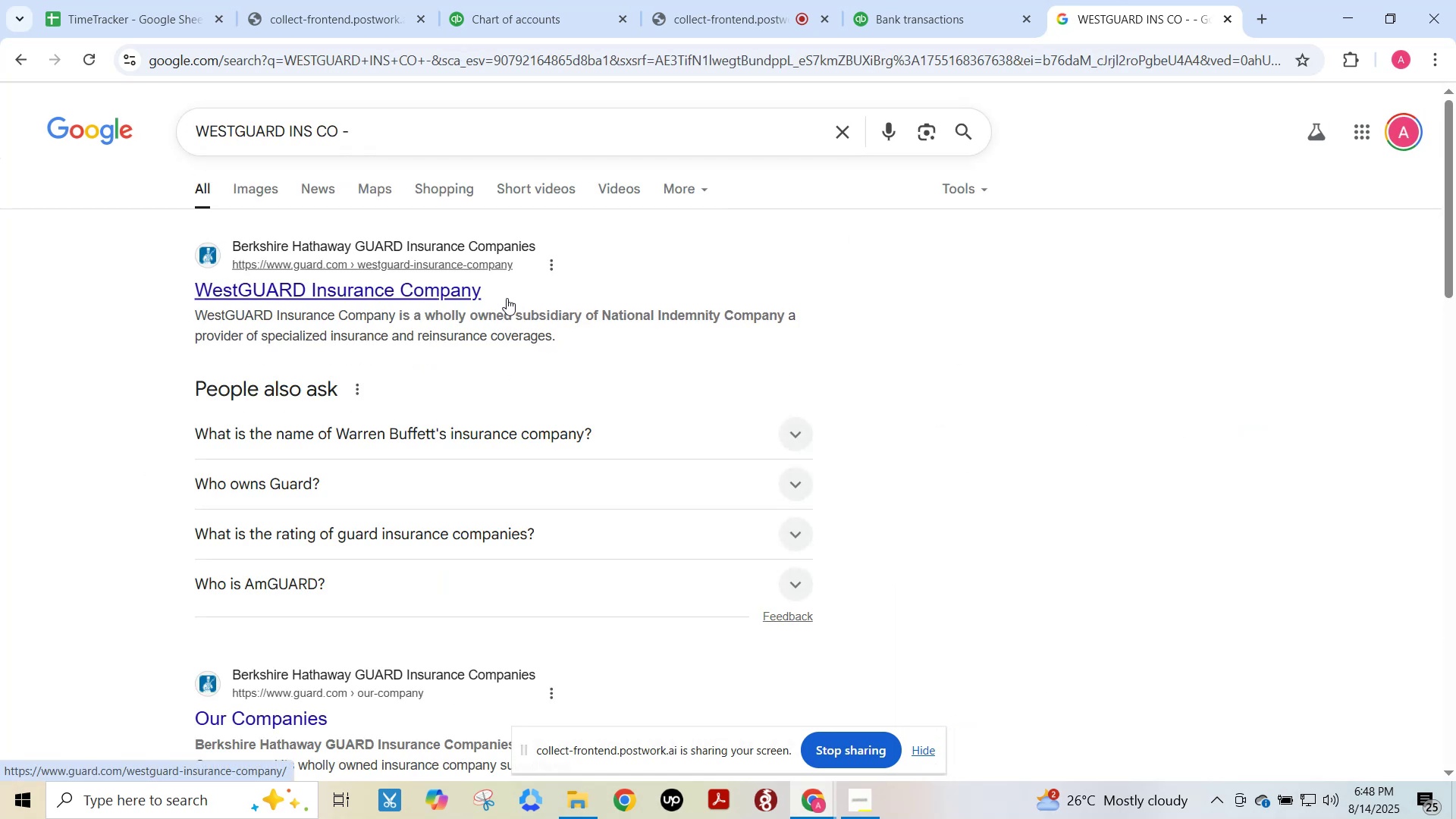 
left_click_drag(start_coordinate=[309, 132], to_coordinate=[67, 120])
 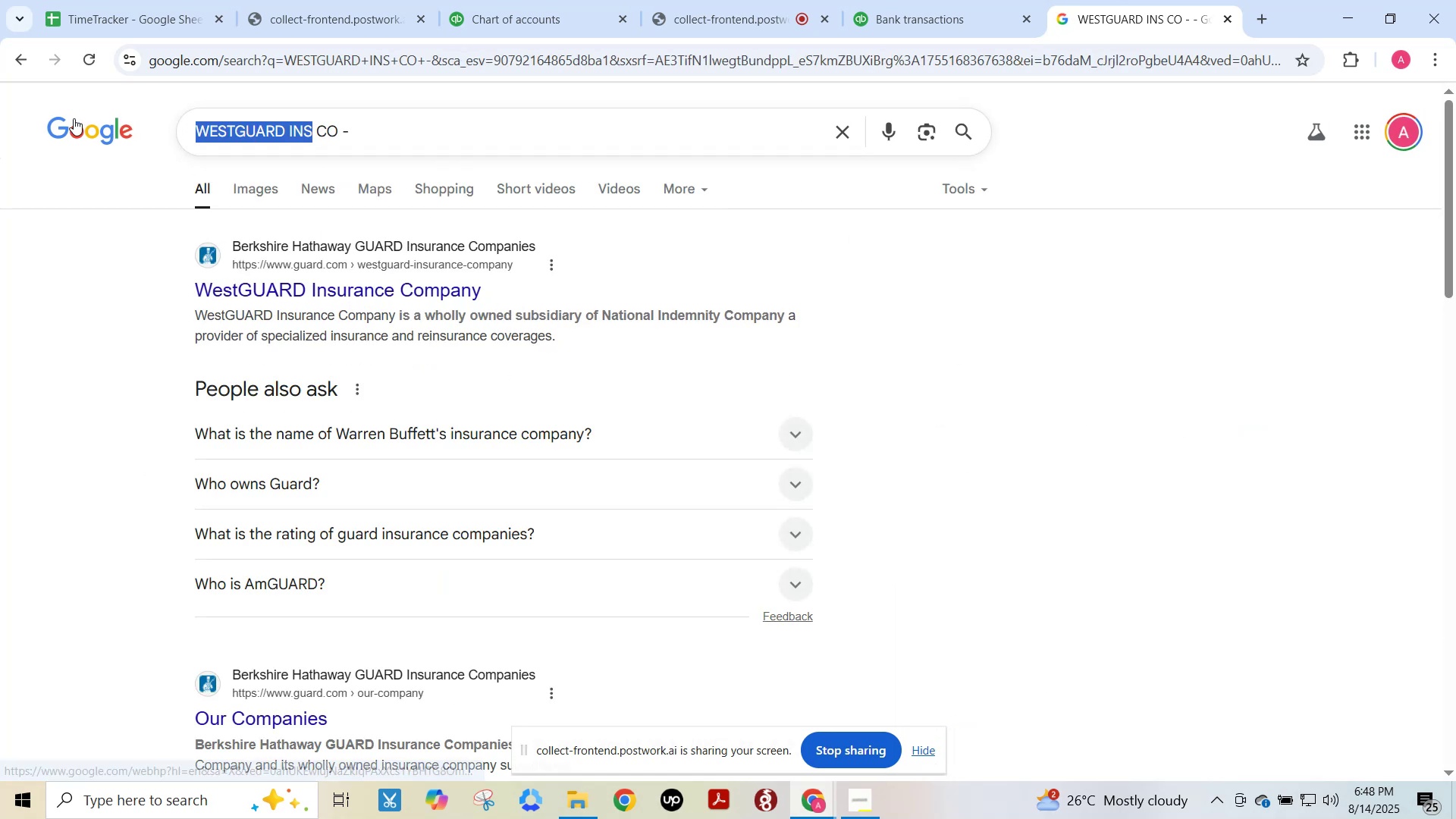 
key(Control+ControlLeft)
 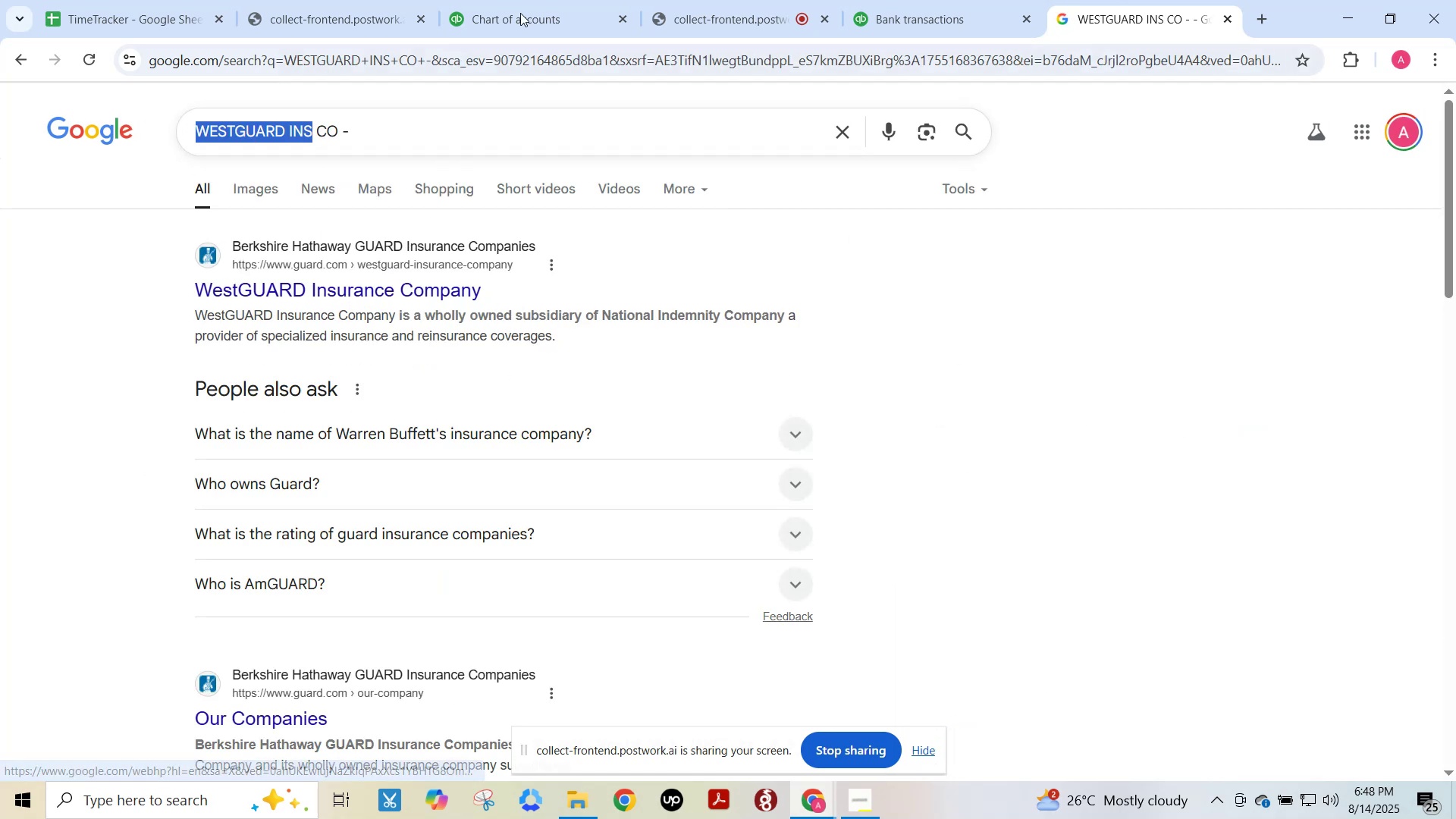 
key(Control+C)
 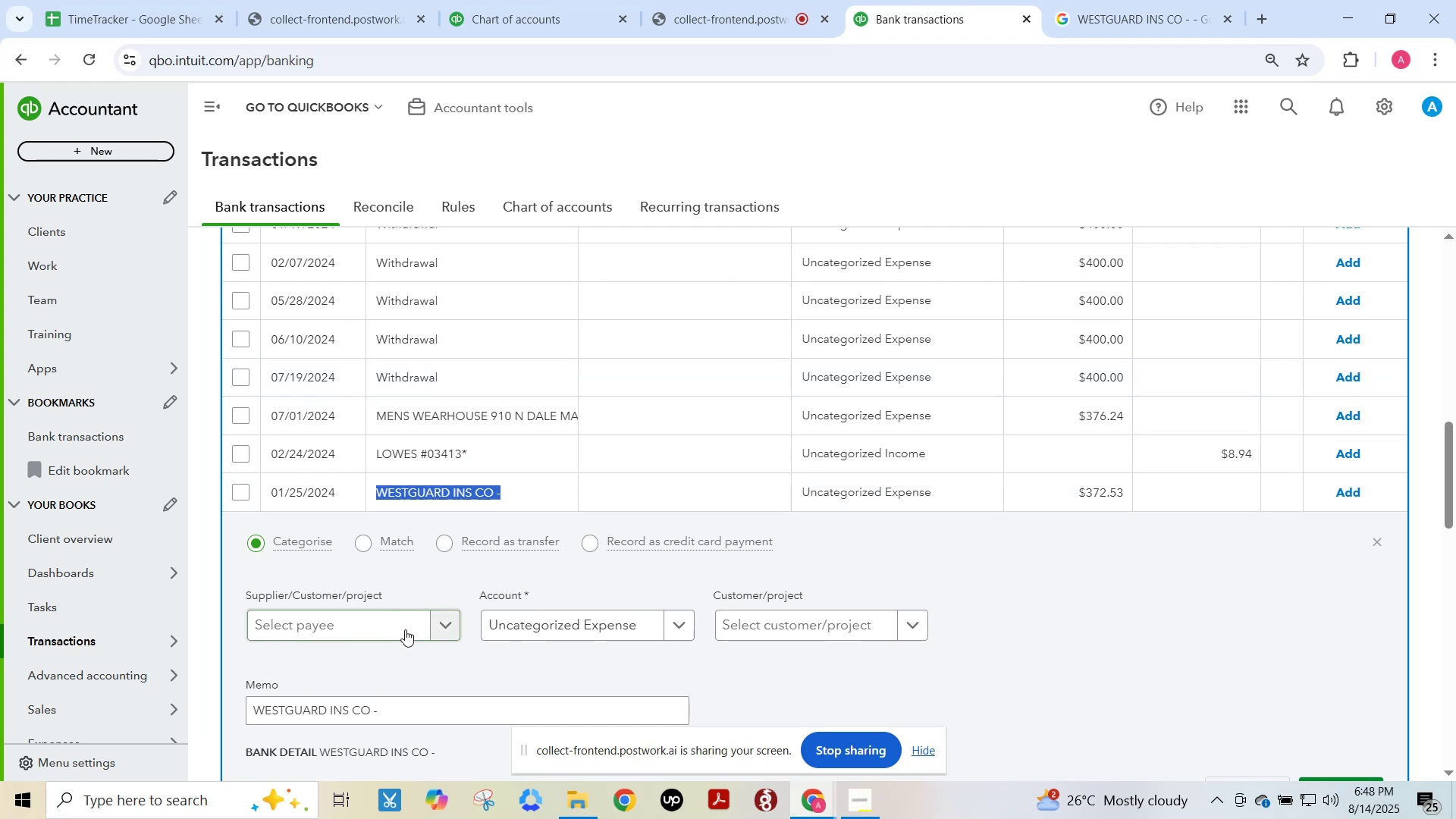 
left_click([391, 625])
 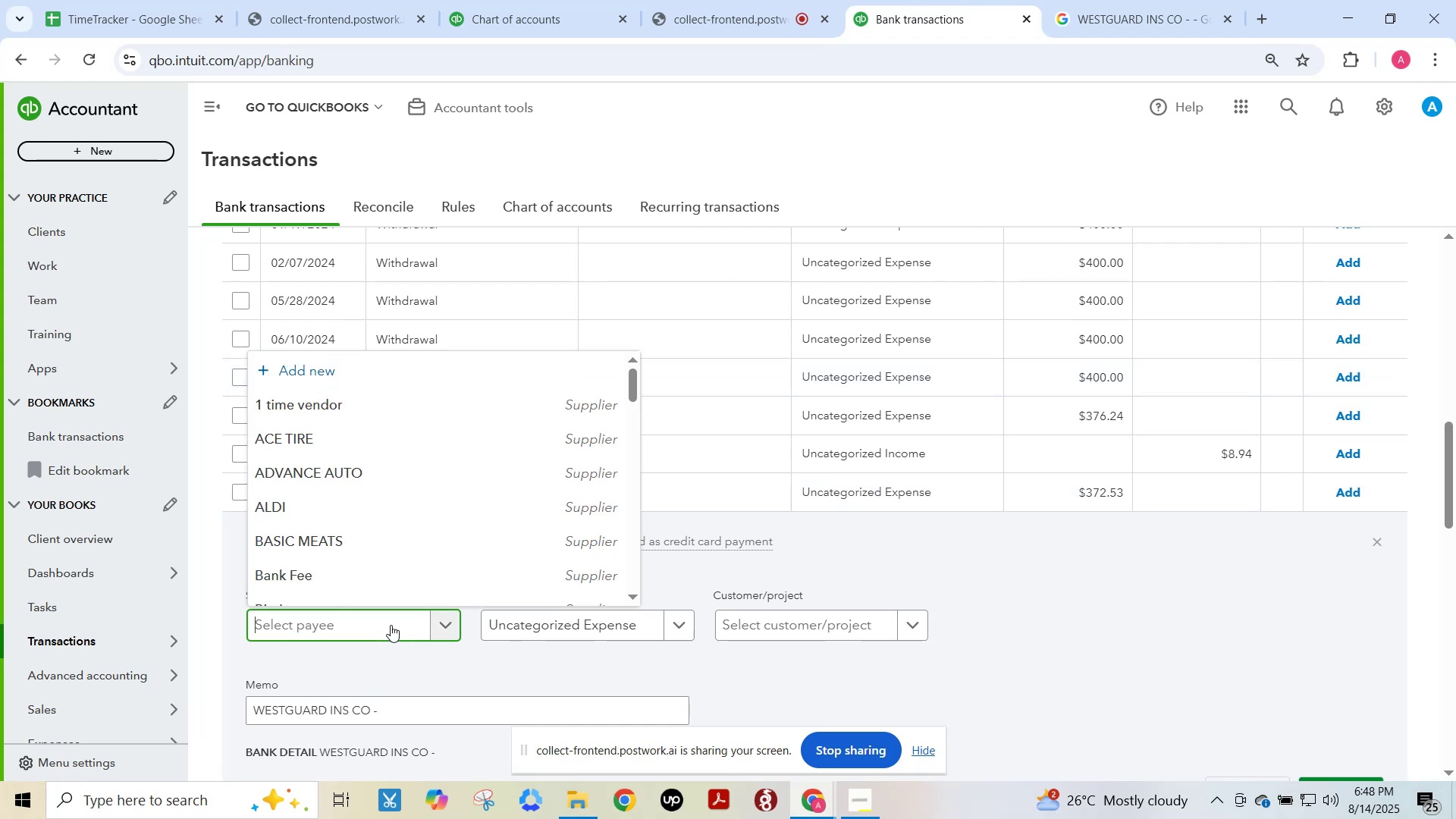 
key(Control+ControlLeft)
 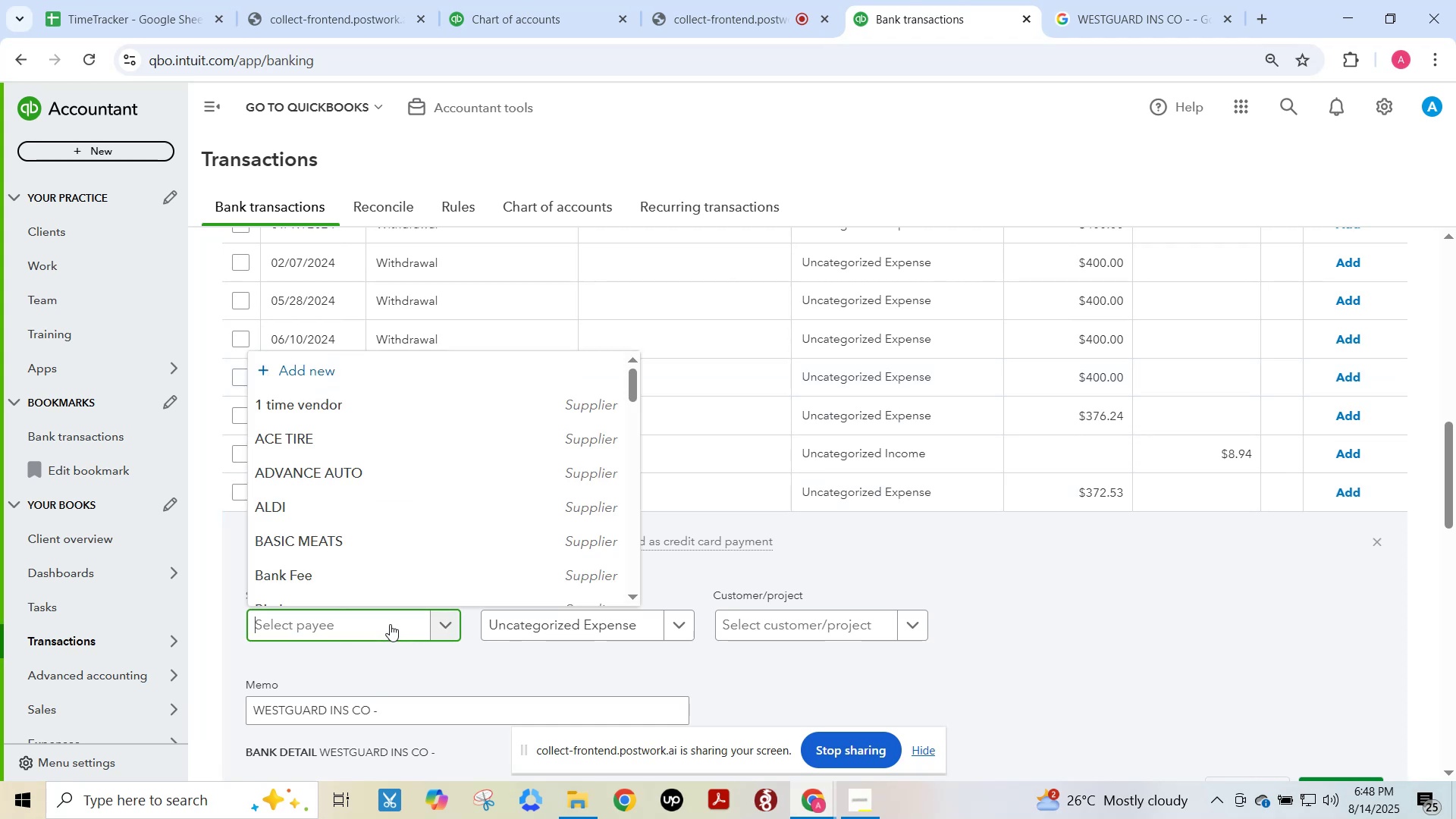 
key(Control+V)
 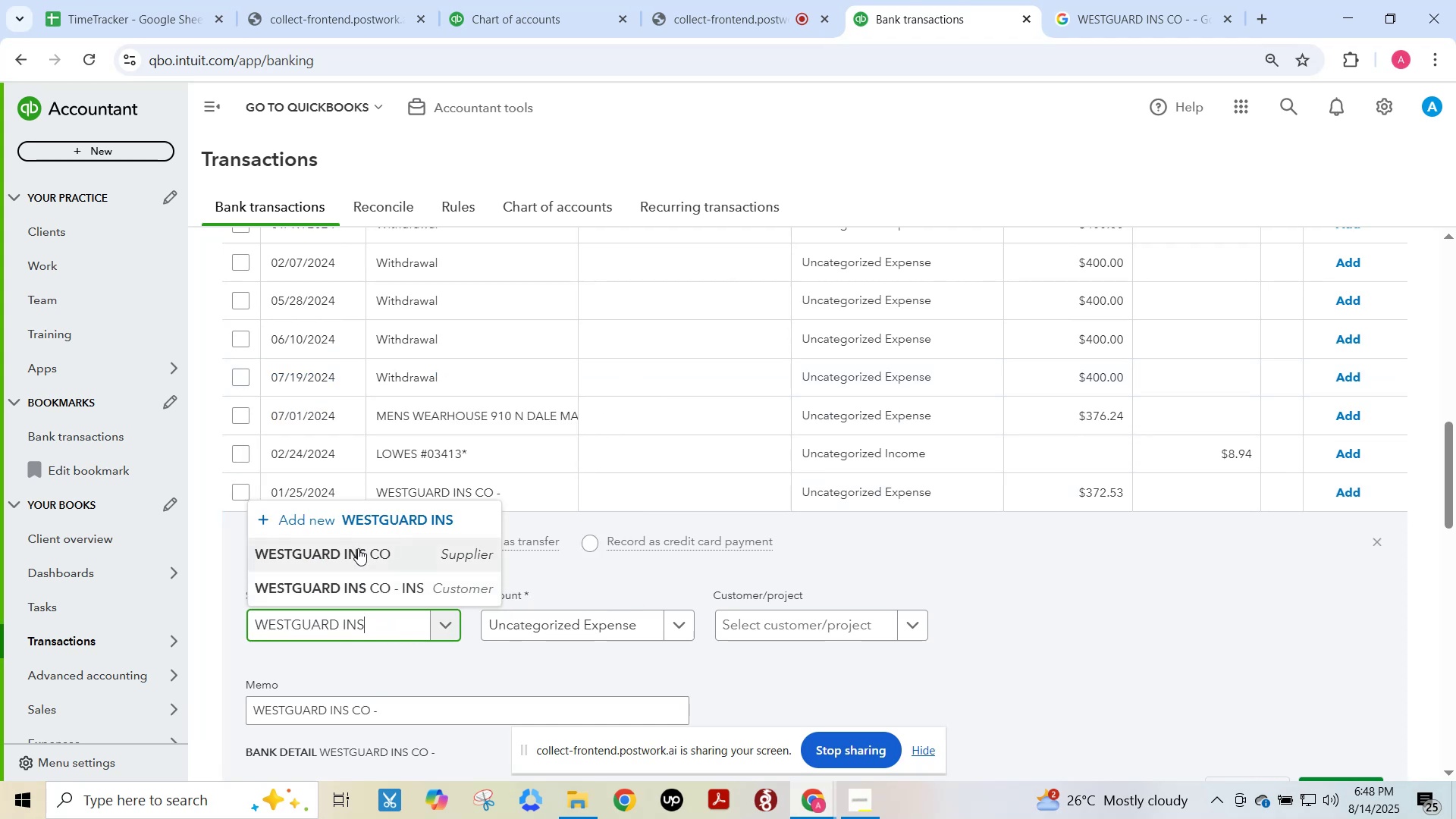 
wait(7.14)
 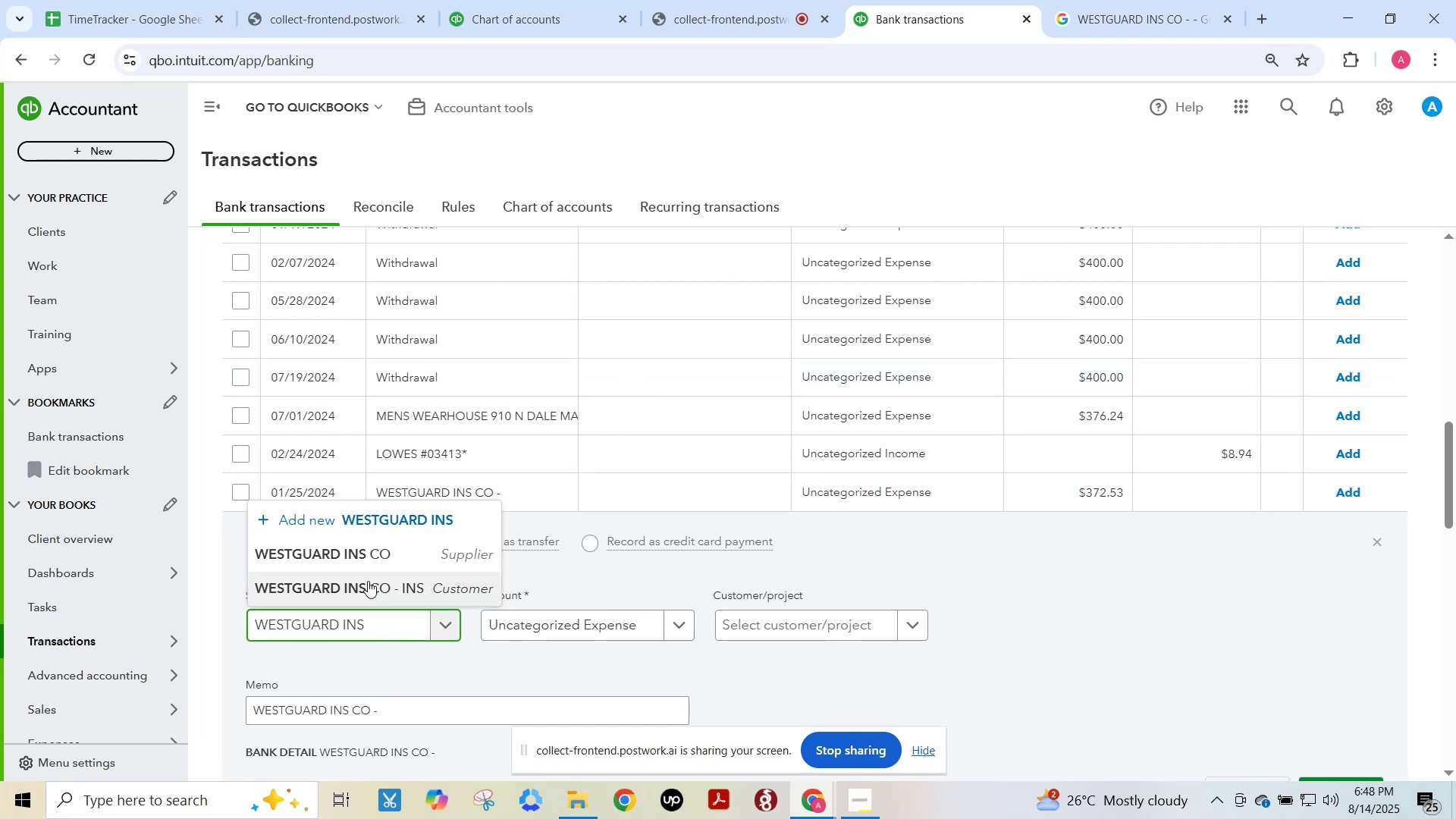 
left_click([358, 549])
 